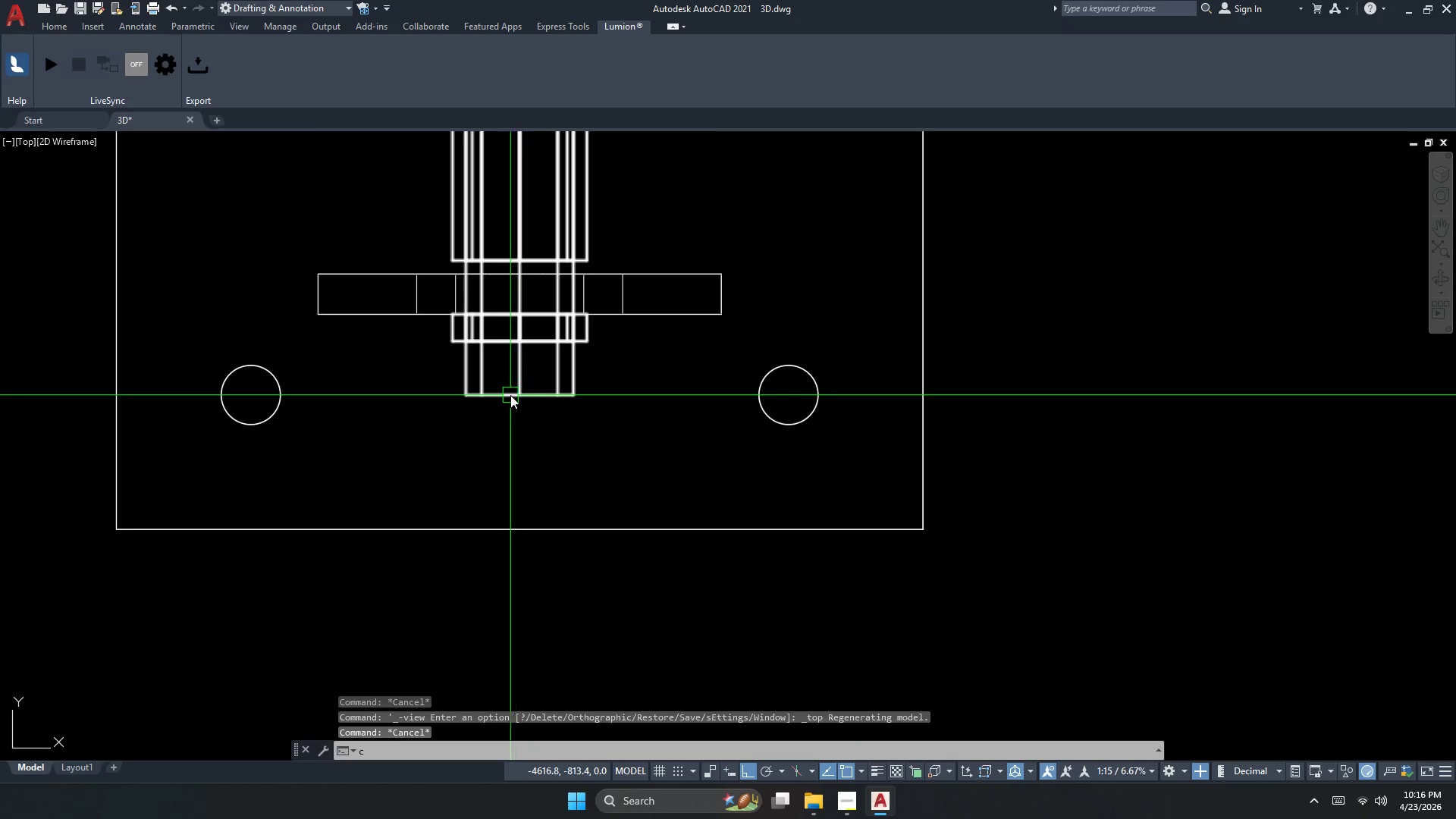 
key(Space)
 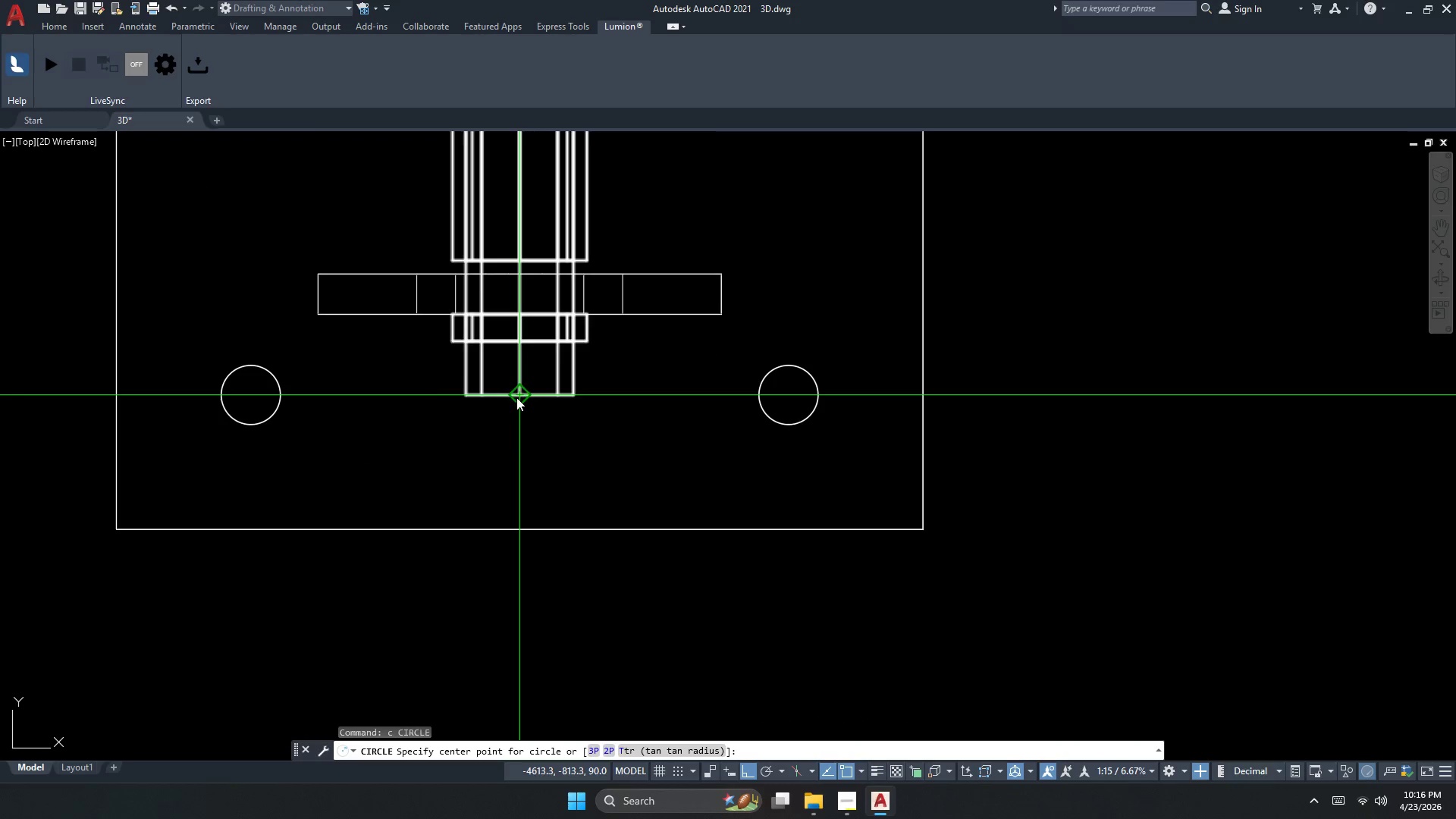 
left_click_drag(start_coordinate=[516, 397], to_coordinate=[516, 401])
 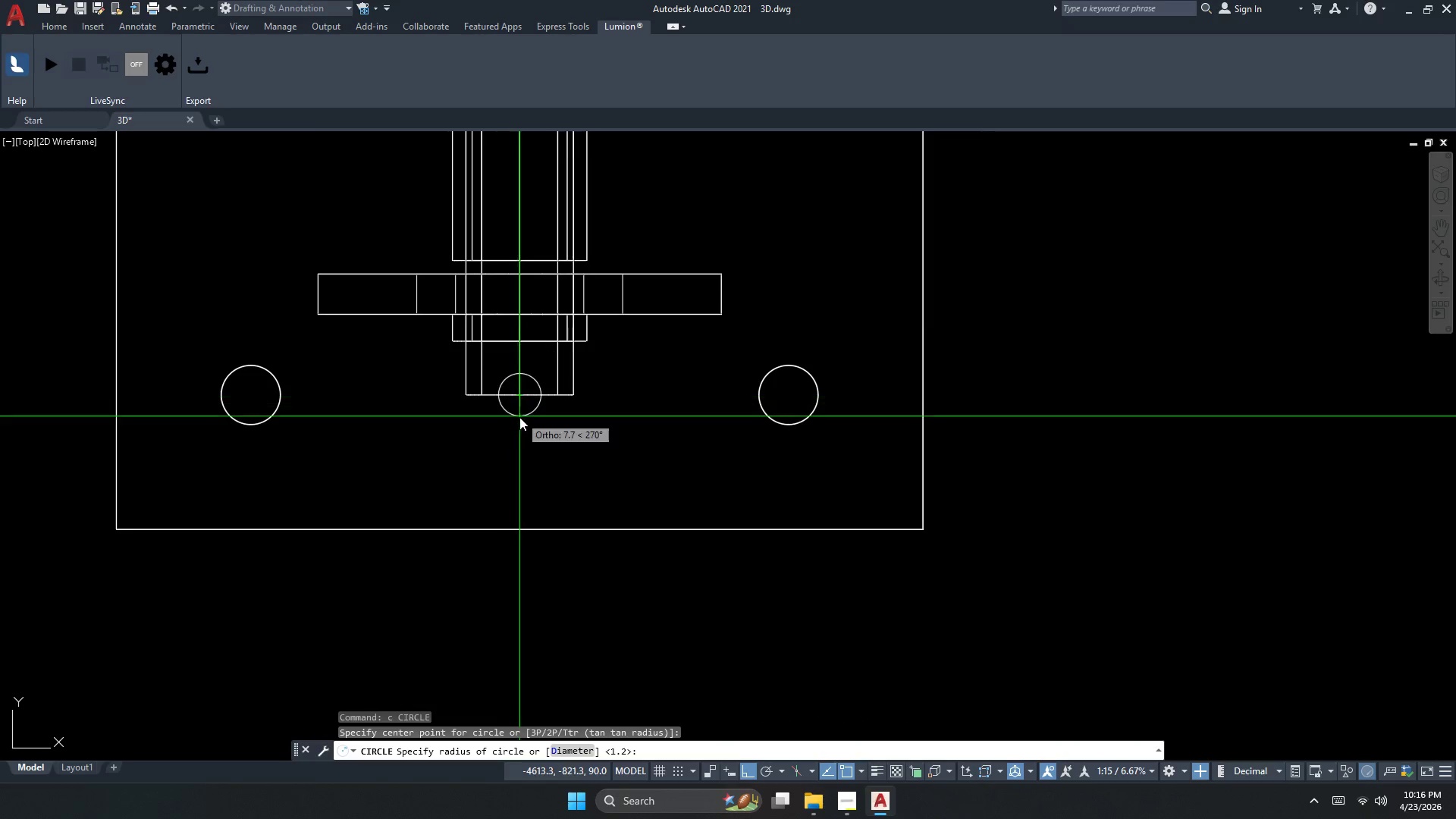 
key(D)
 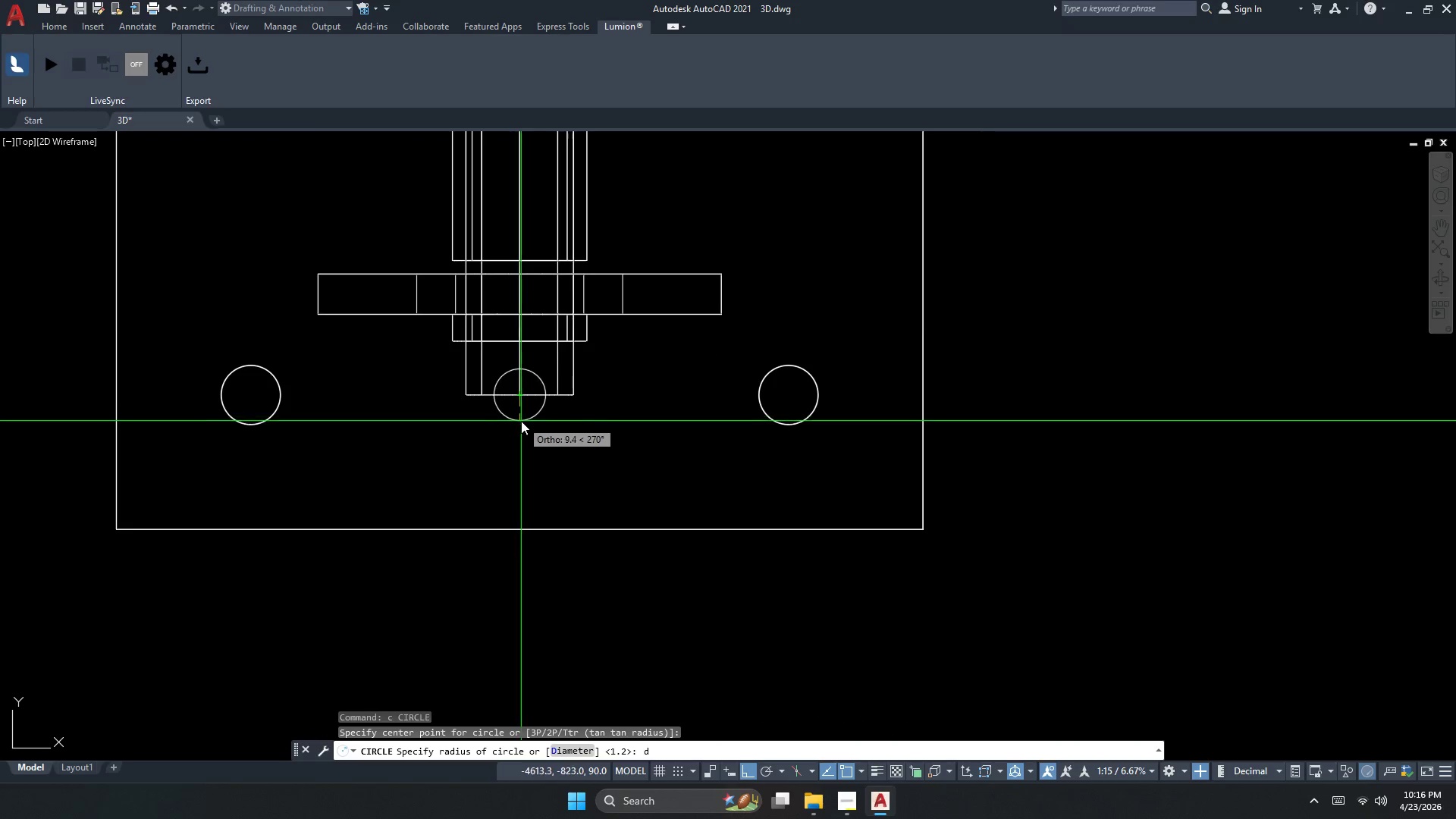 
key(Space)
 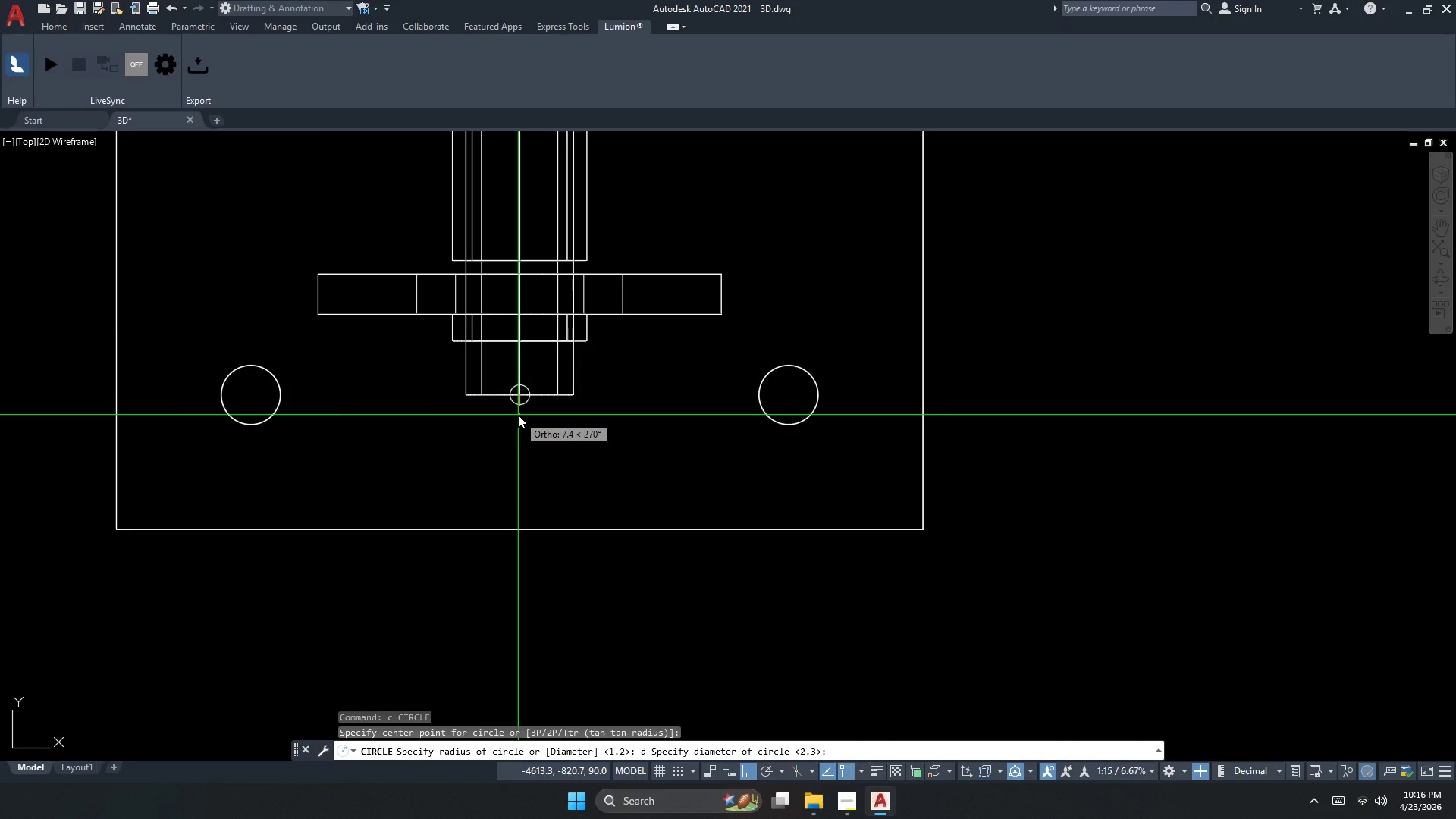 
key(Numpad6)
 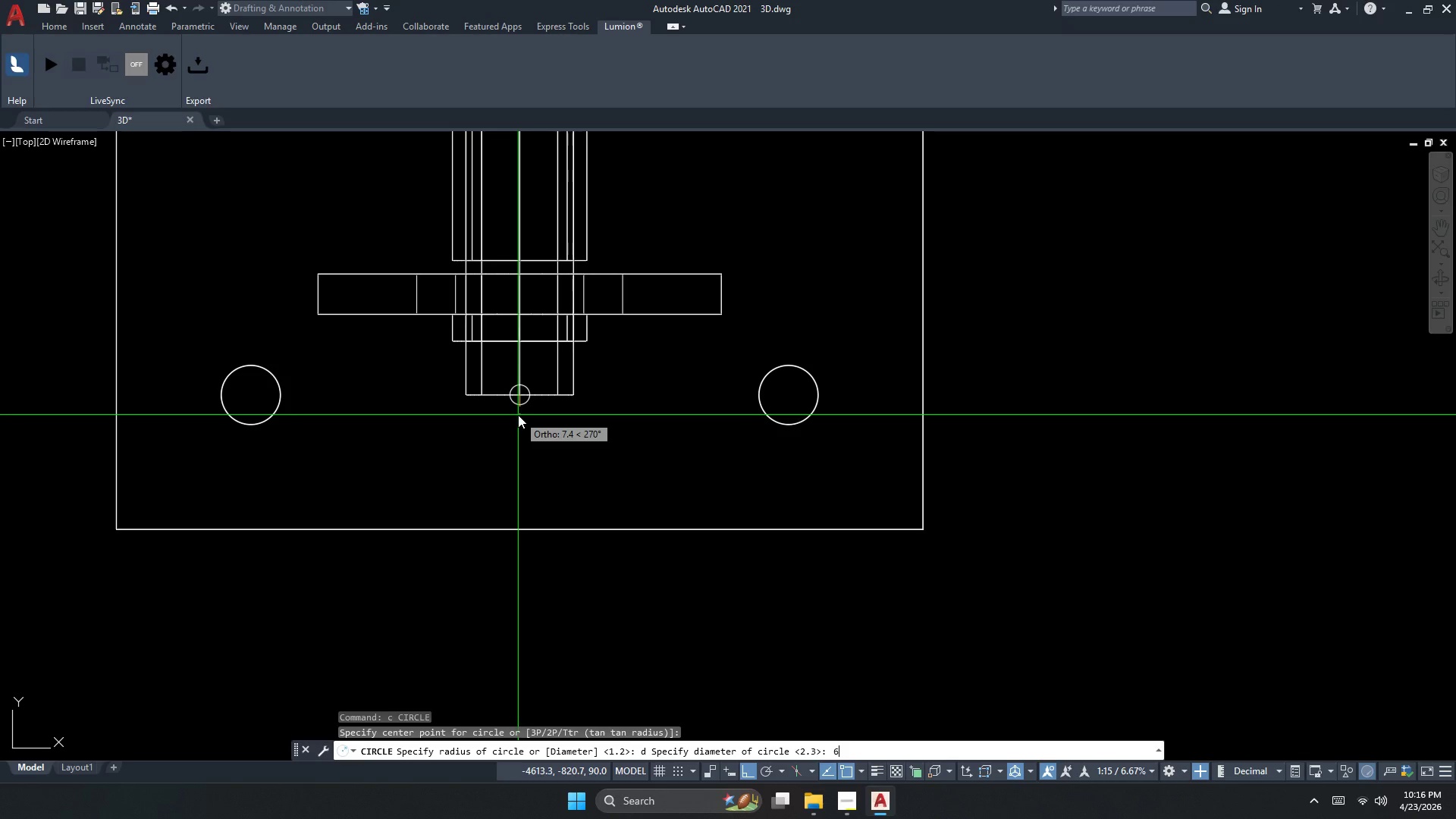 
key(NumpadEnter)
 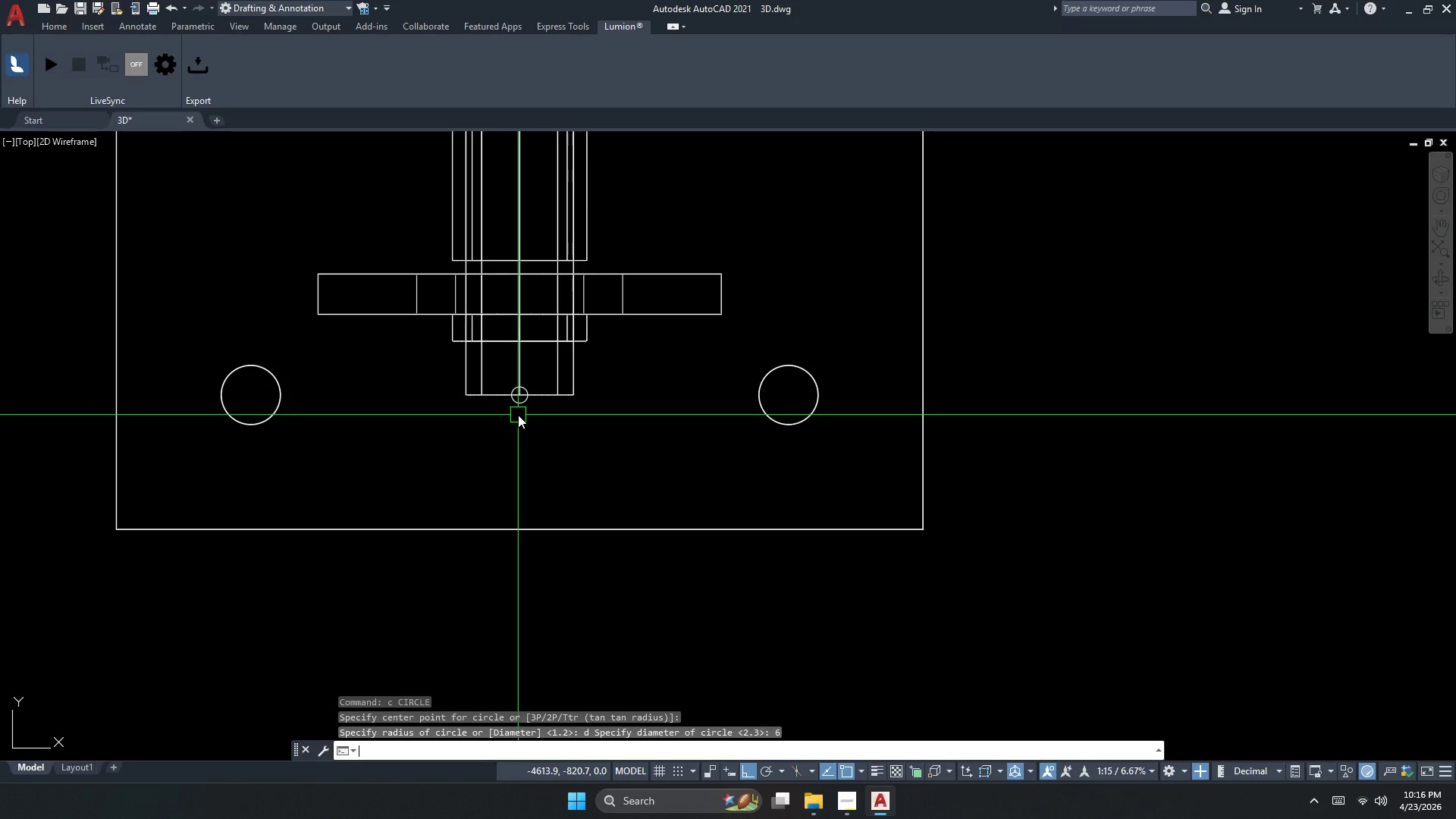 
key(Escape)
 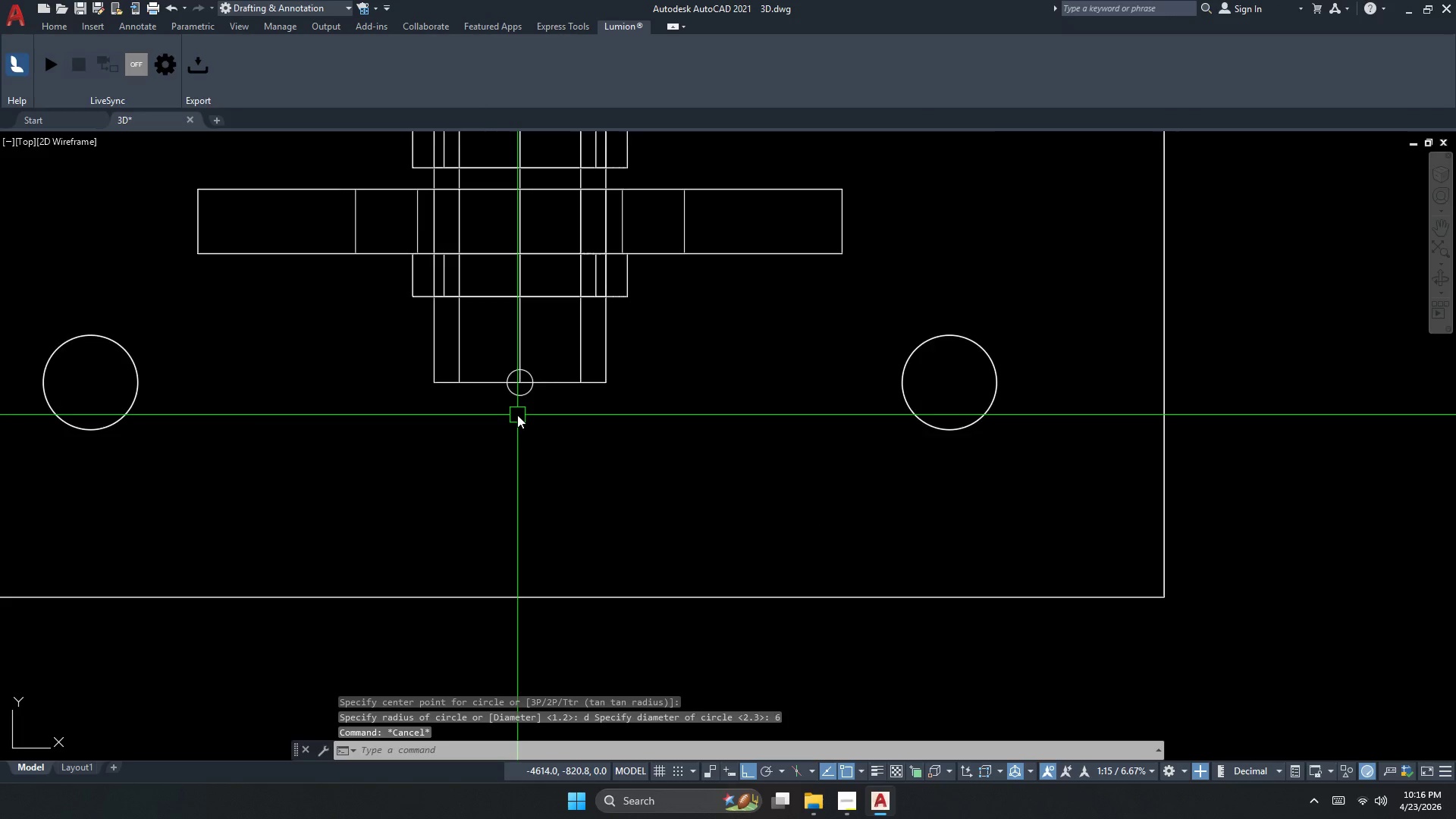 
left_click([525, 362])
 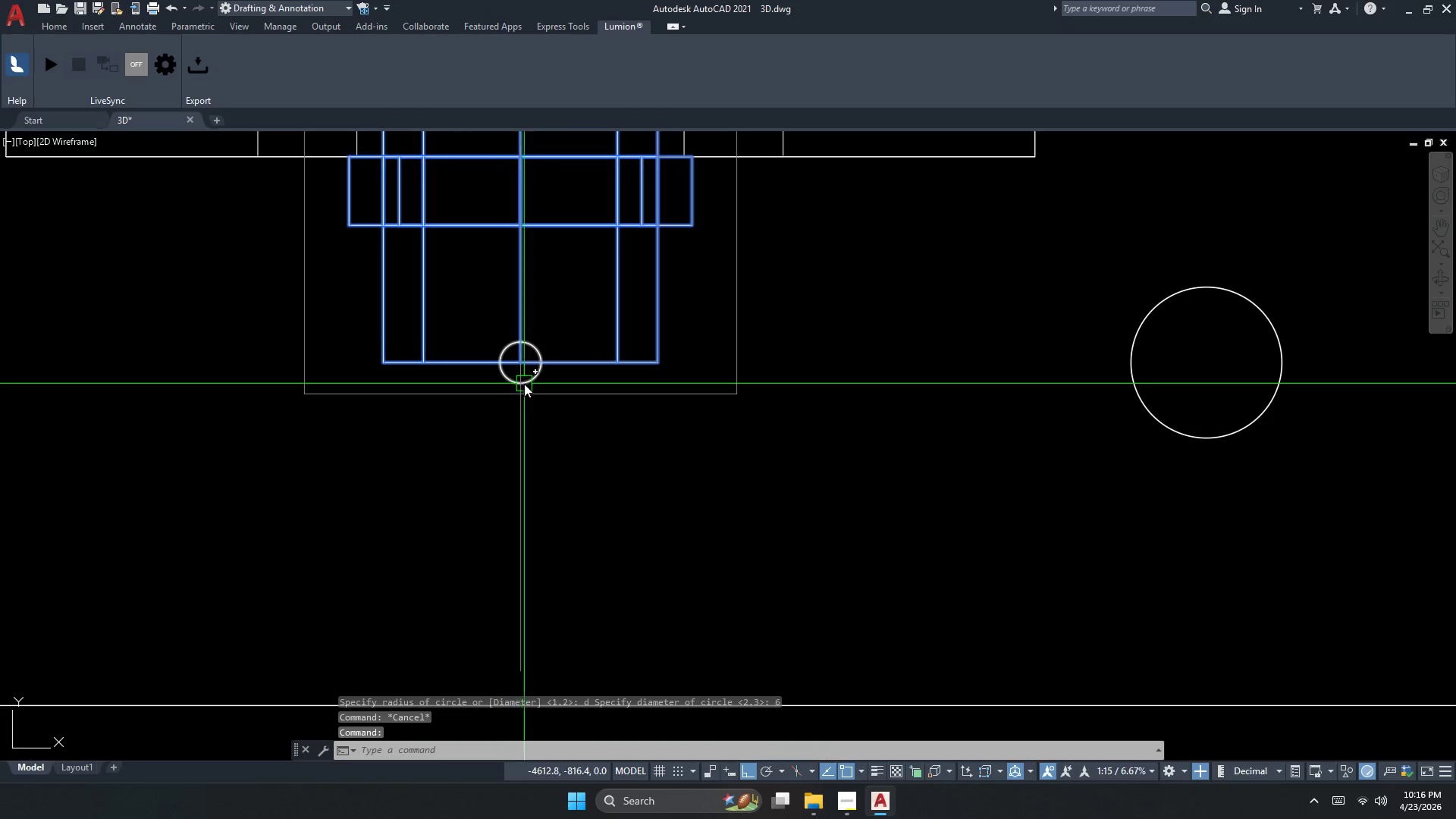 
scroll: coordinate [517, 415], scroll_direction: up, amount: 2.0
 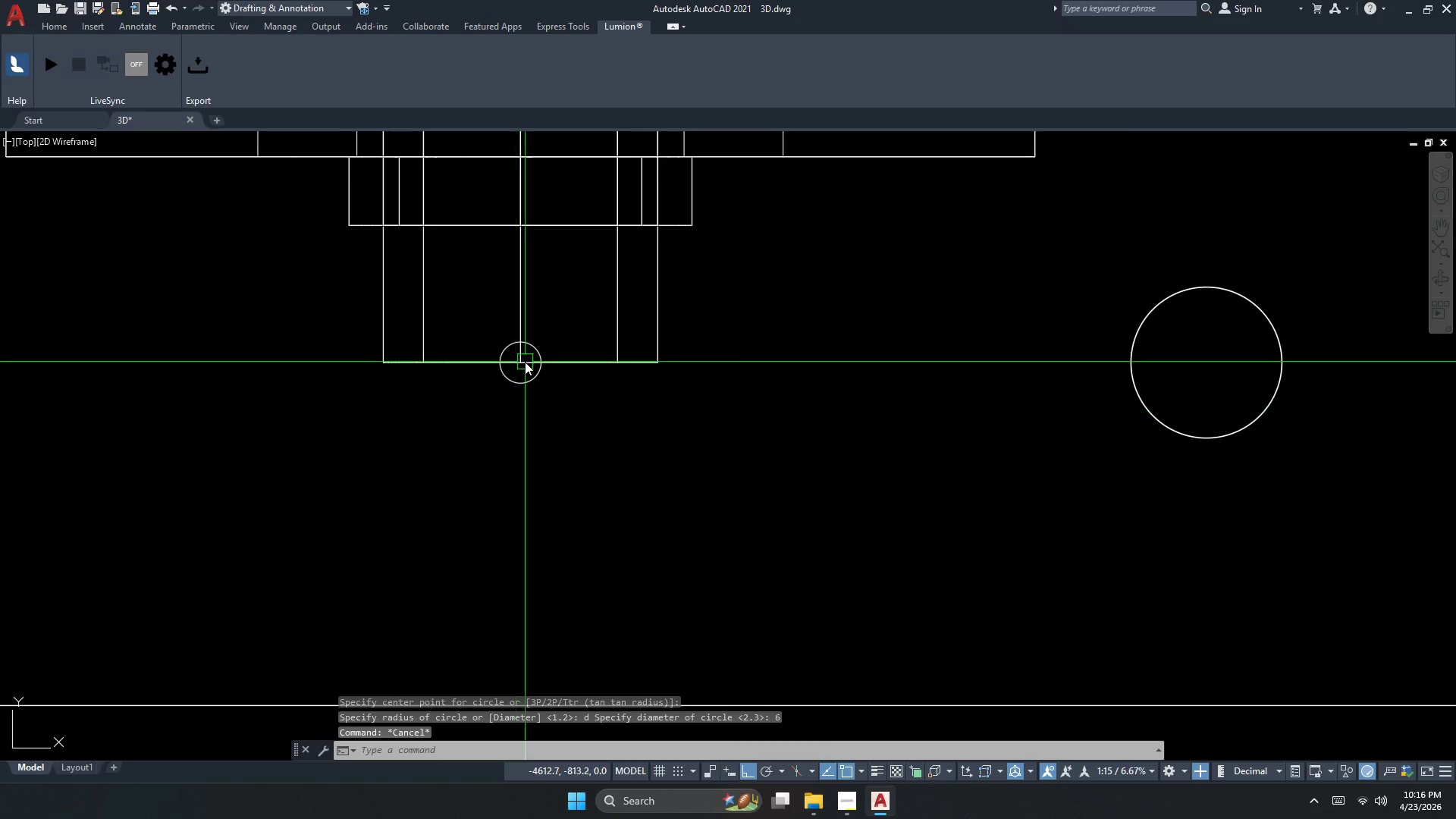 
key(Escape)
 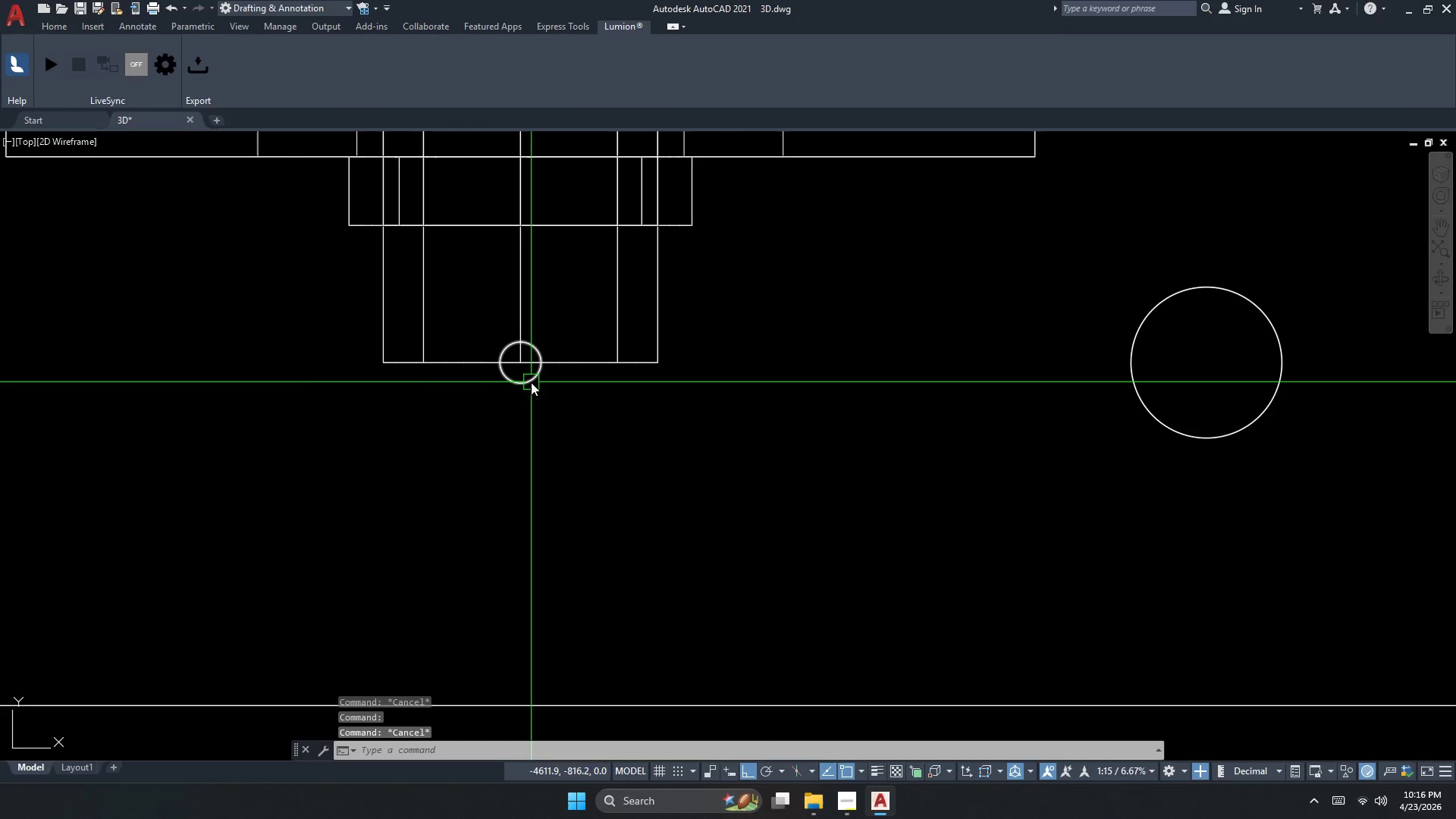 
left_click([531, 381])
 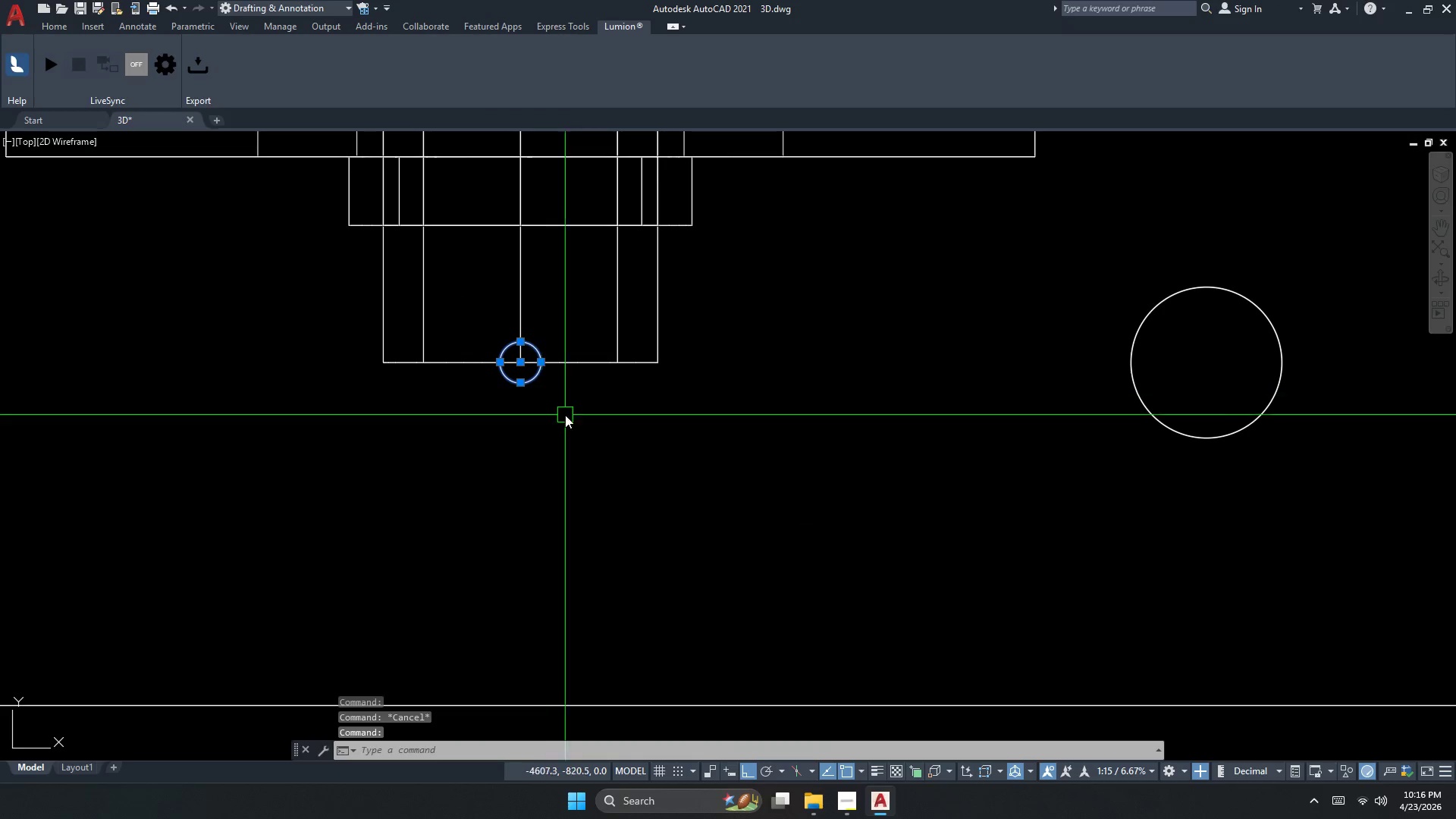 
key(M)
 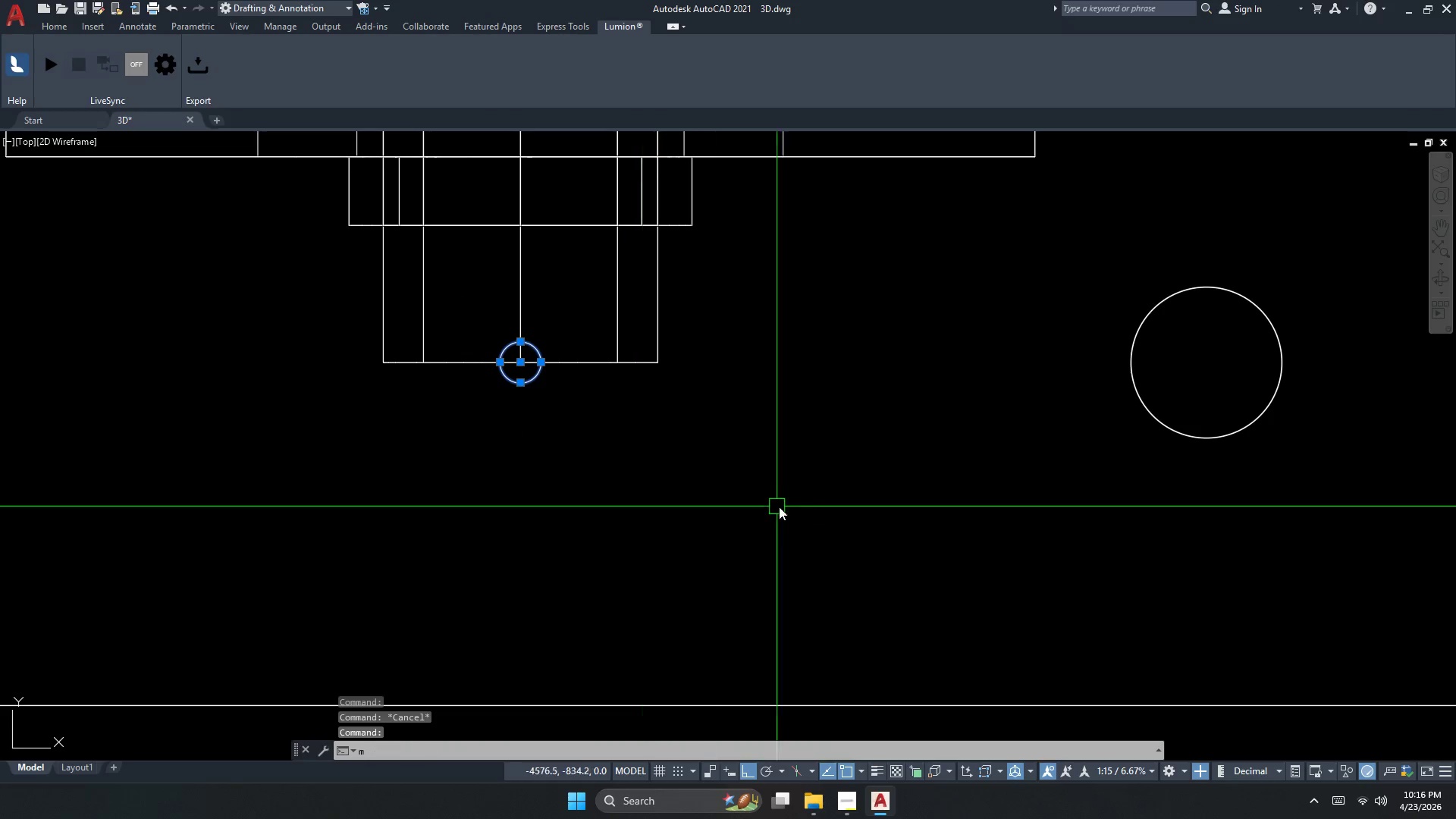 
key(Space)
 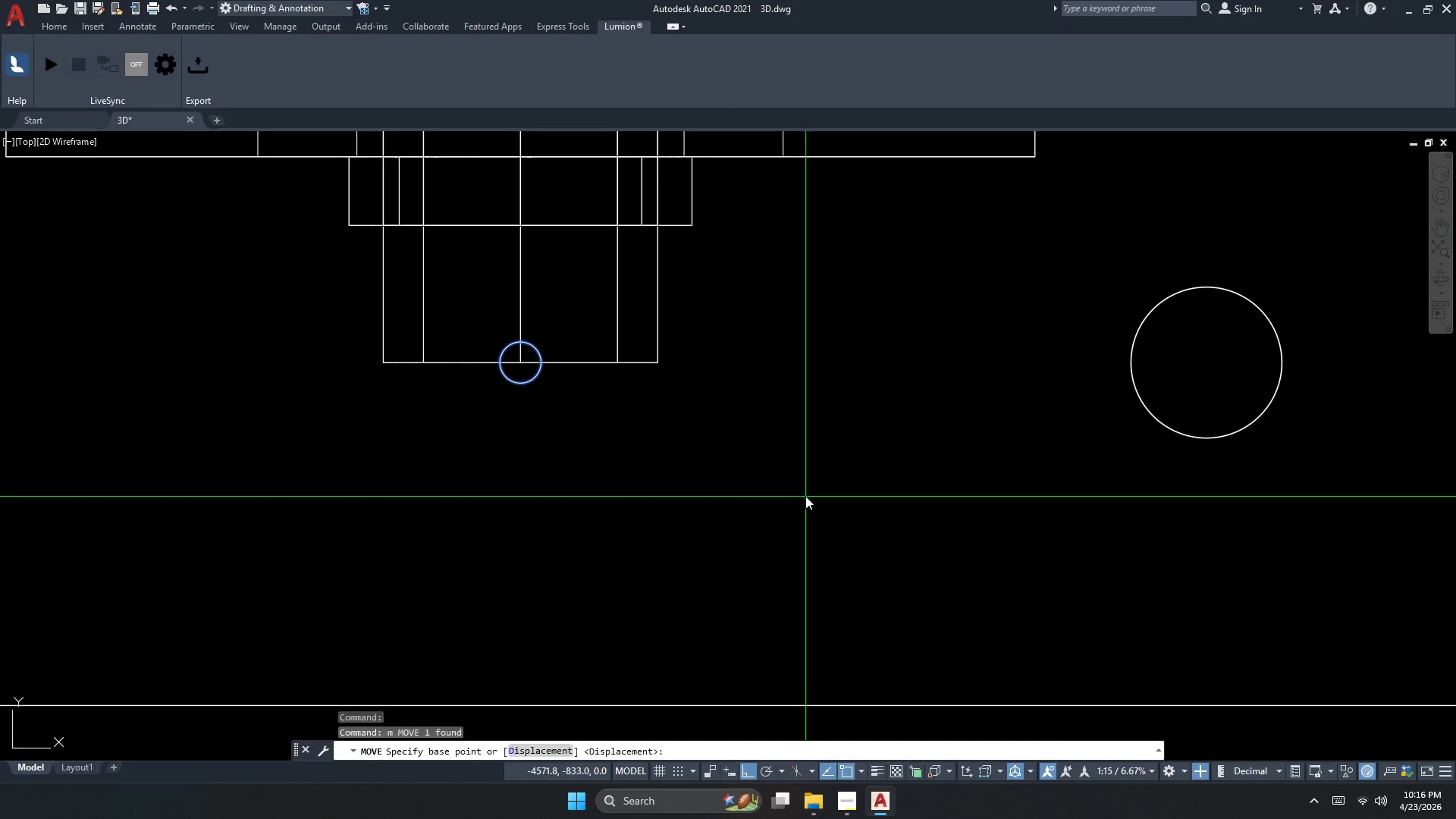 
left_click_drag(start_coordinate=[805, 495], to_coordinate=[805, 483])
 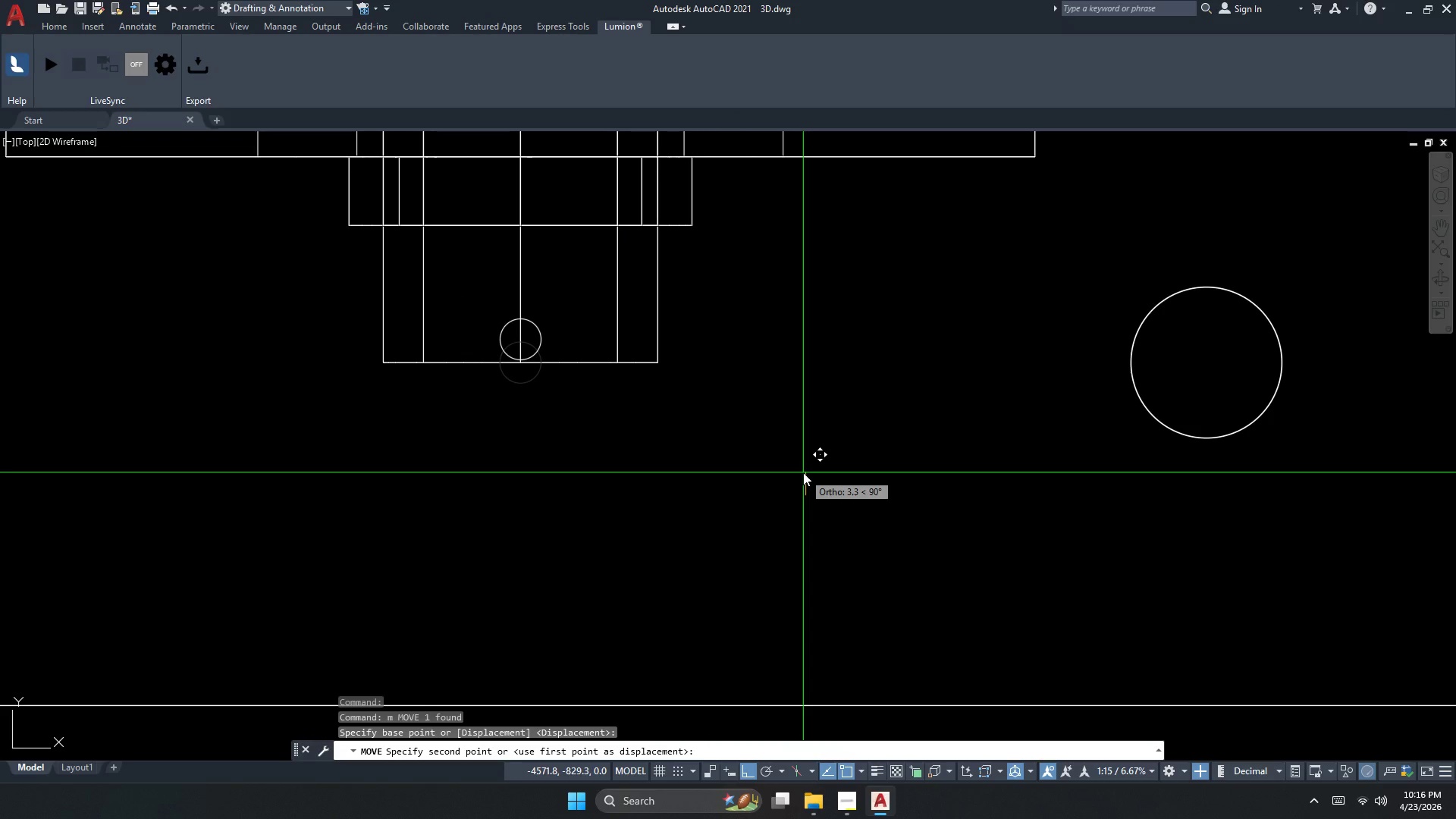 
key(Numpad1)
 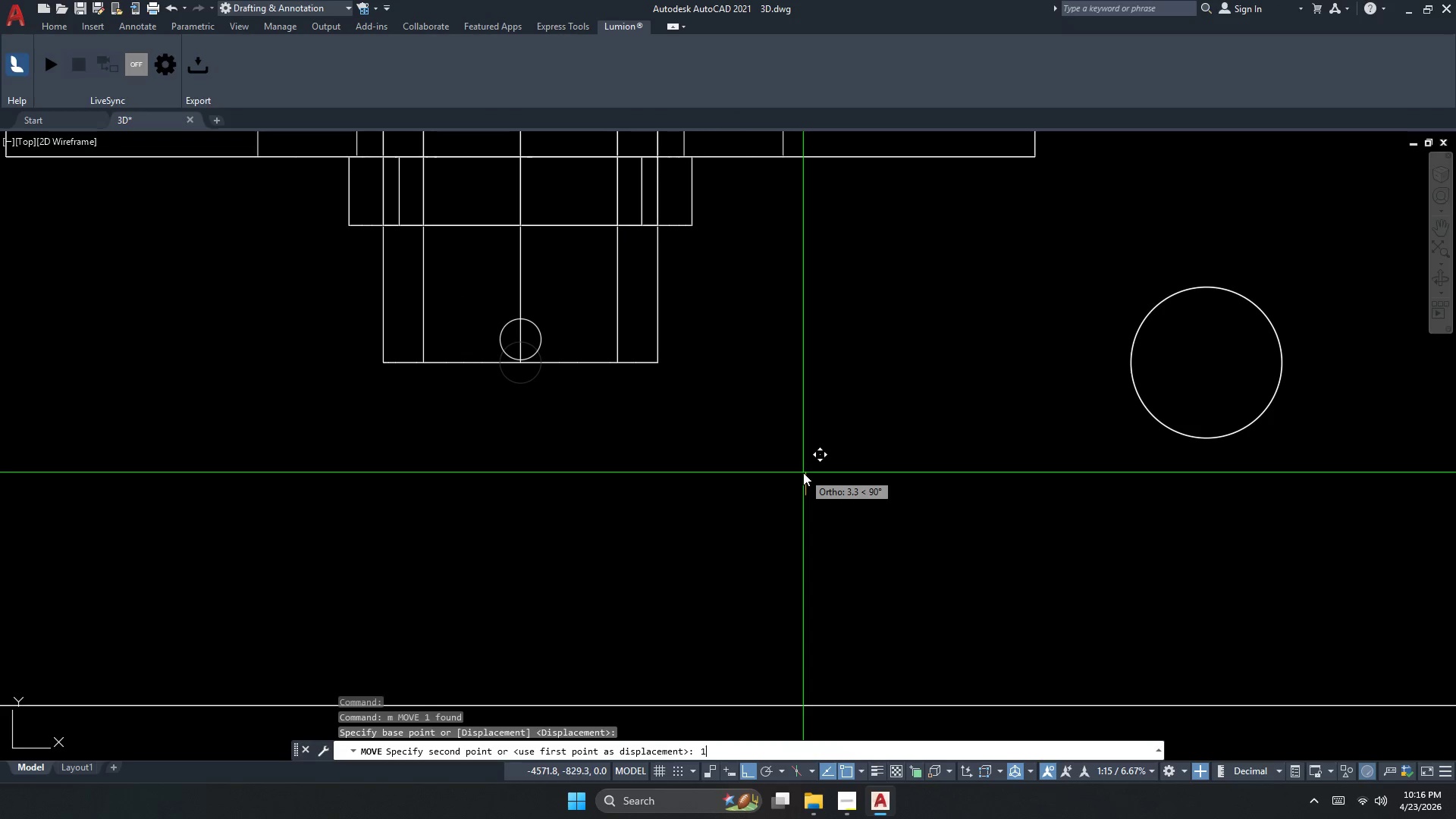 
key(Numpad0)
 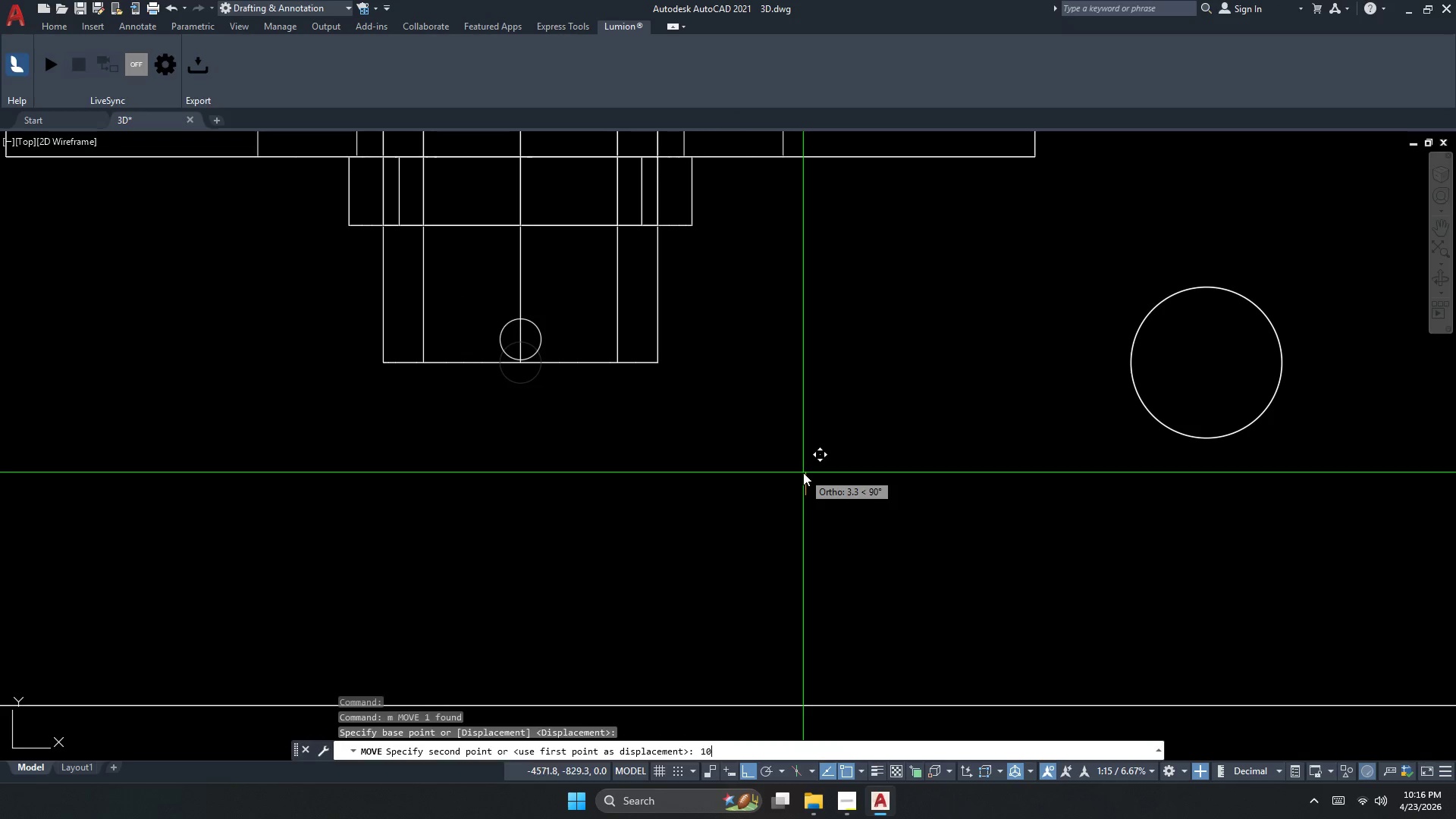 
key(NumpadEnter)
 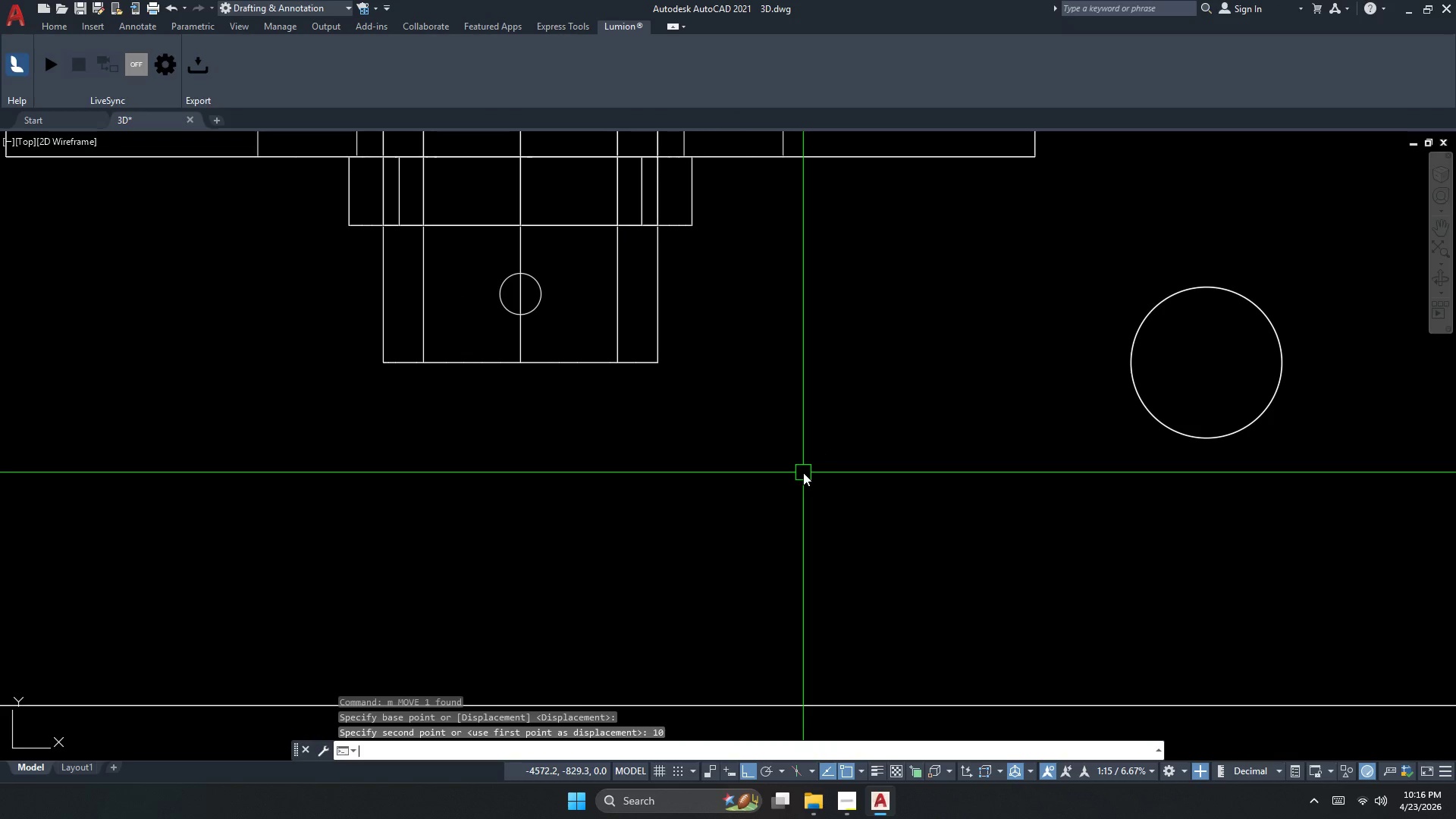 
key(Escape)
 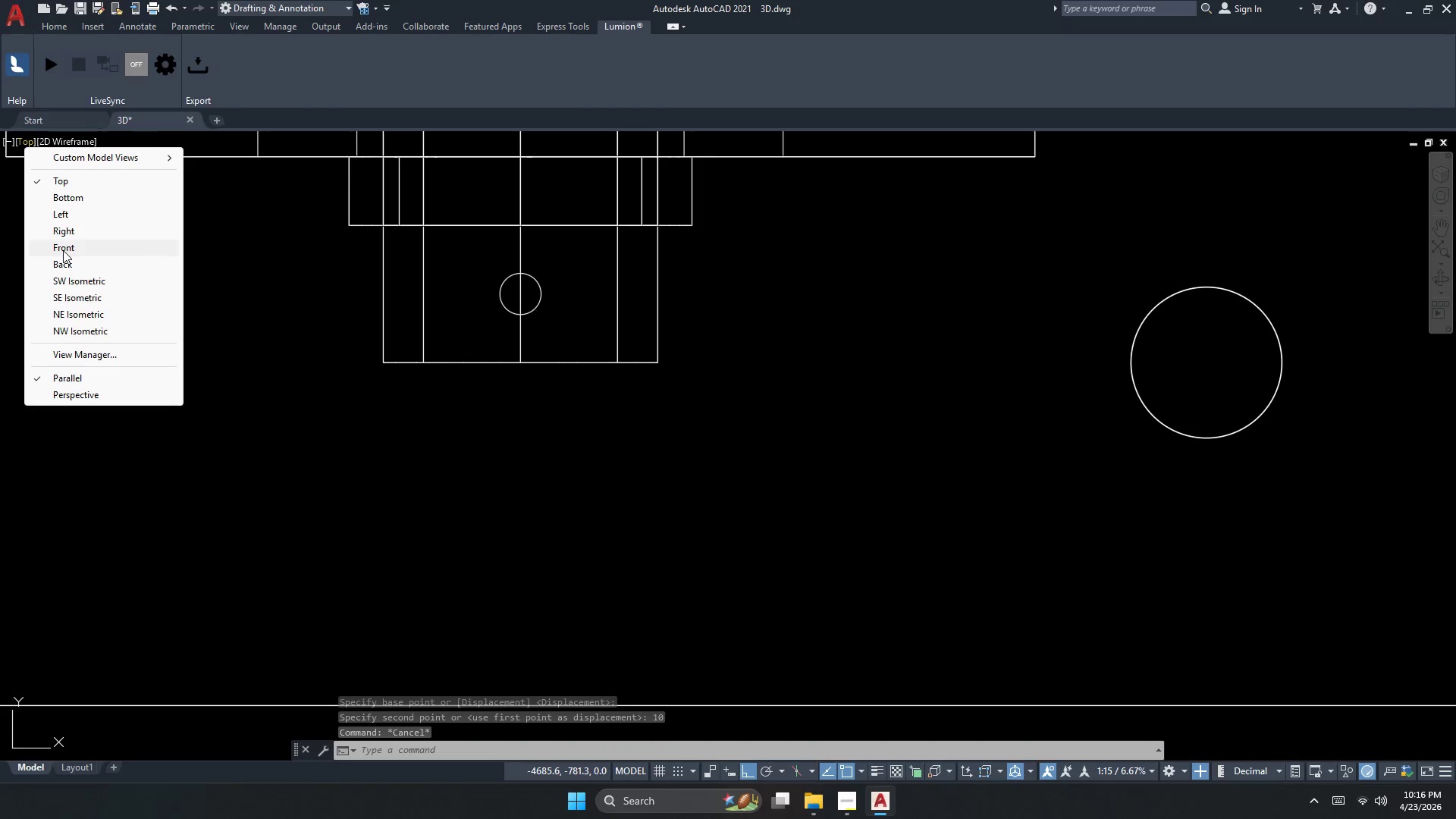 
wait(5.17)
 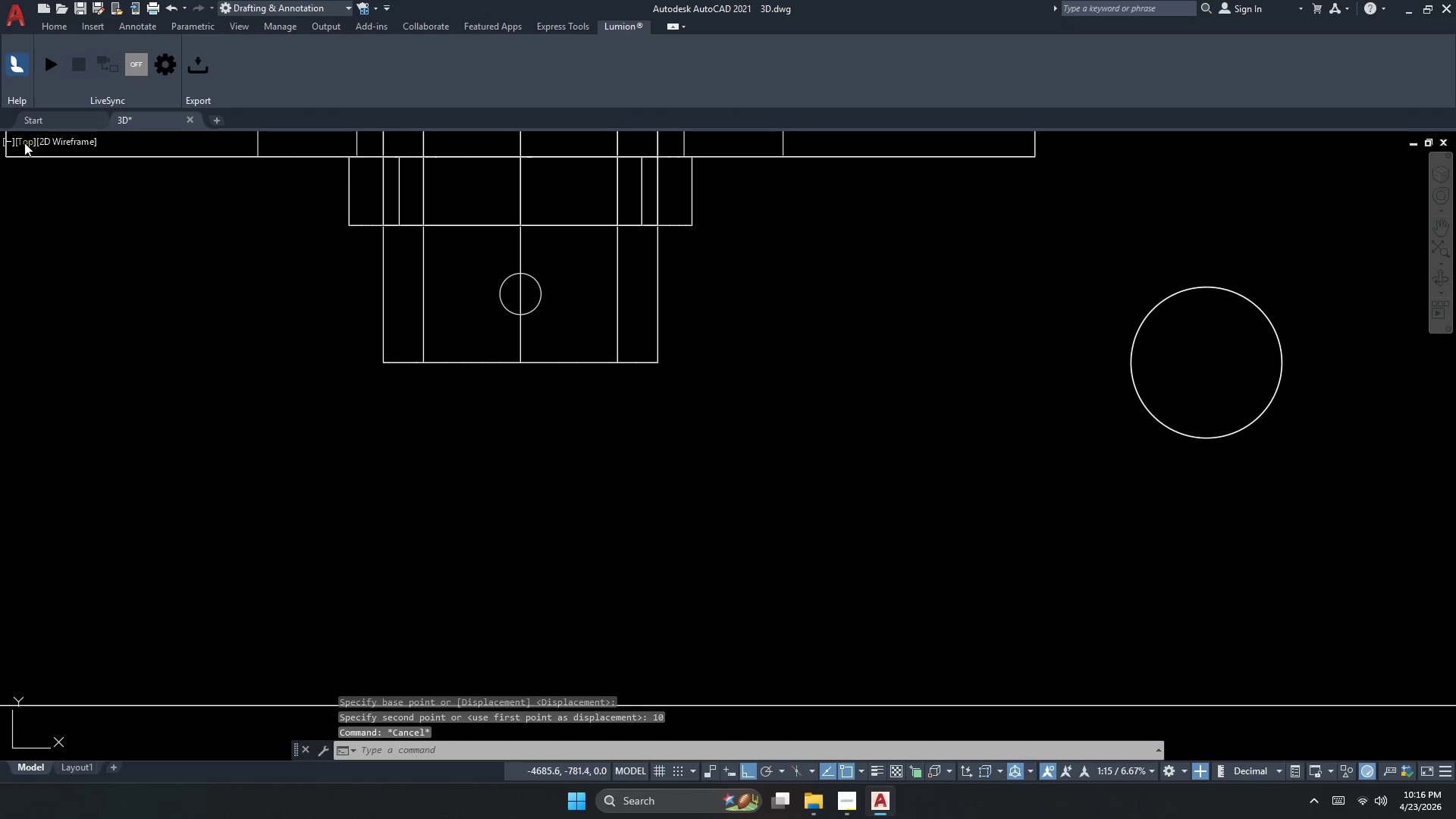 
key(Escape)
 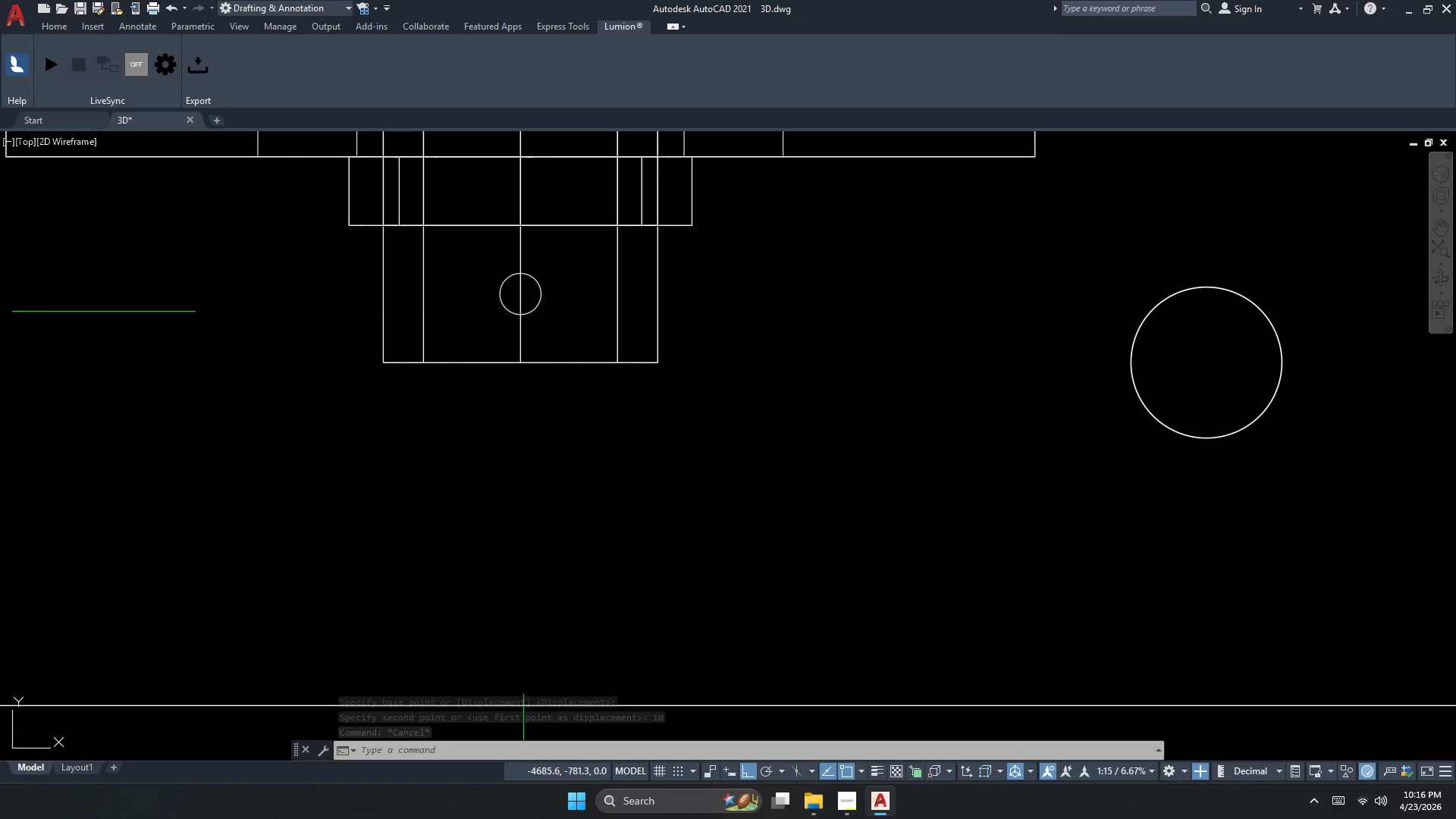 
key(Escape)
 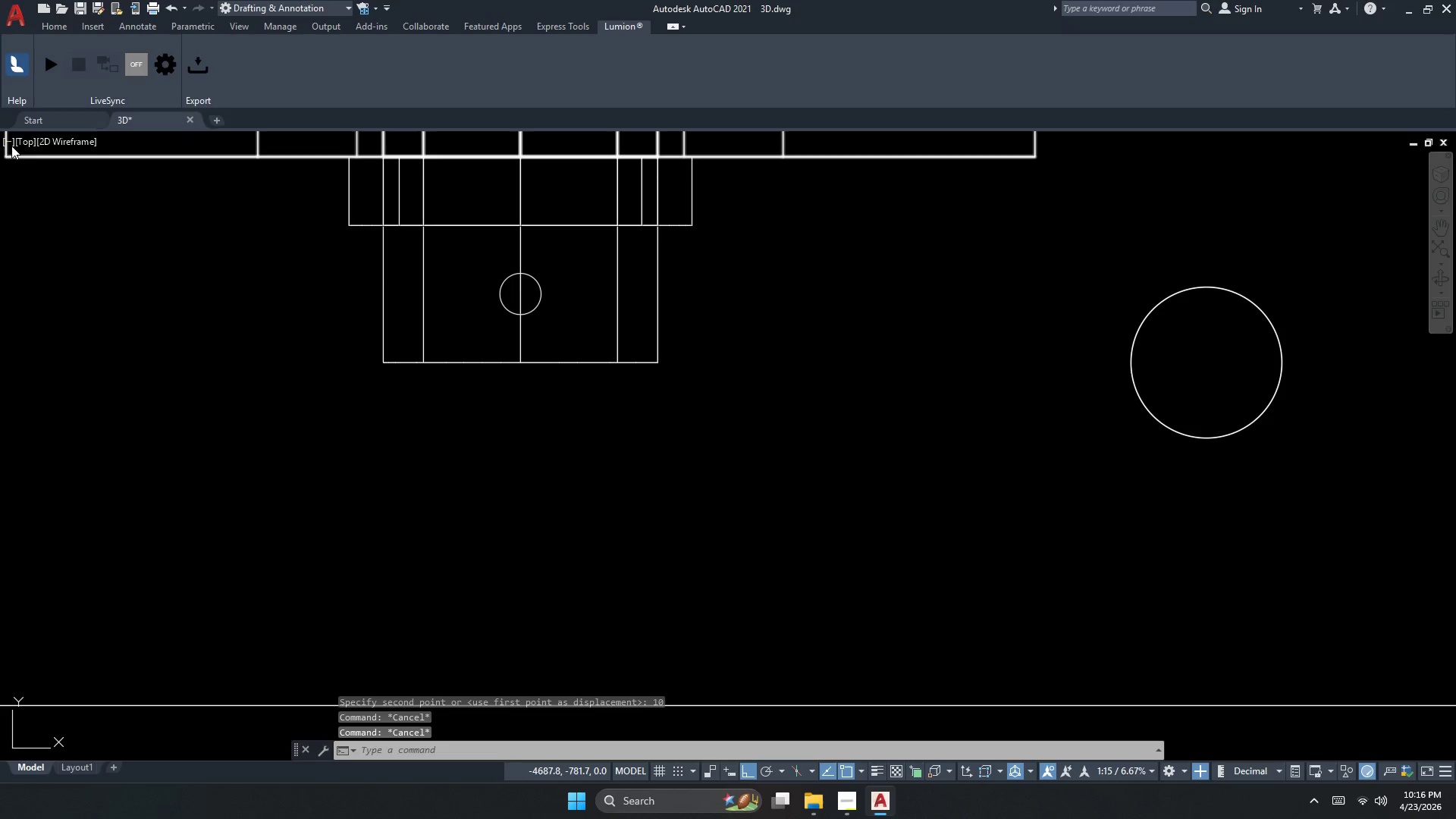 
left_click([33, 145])
 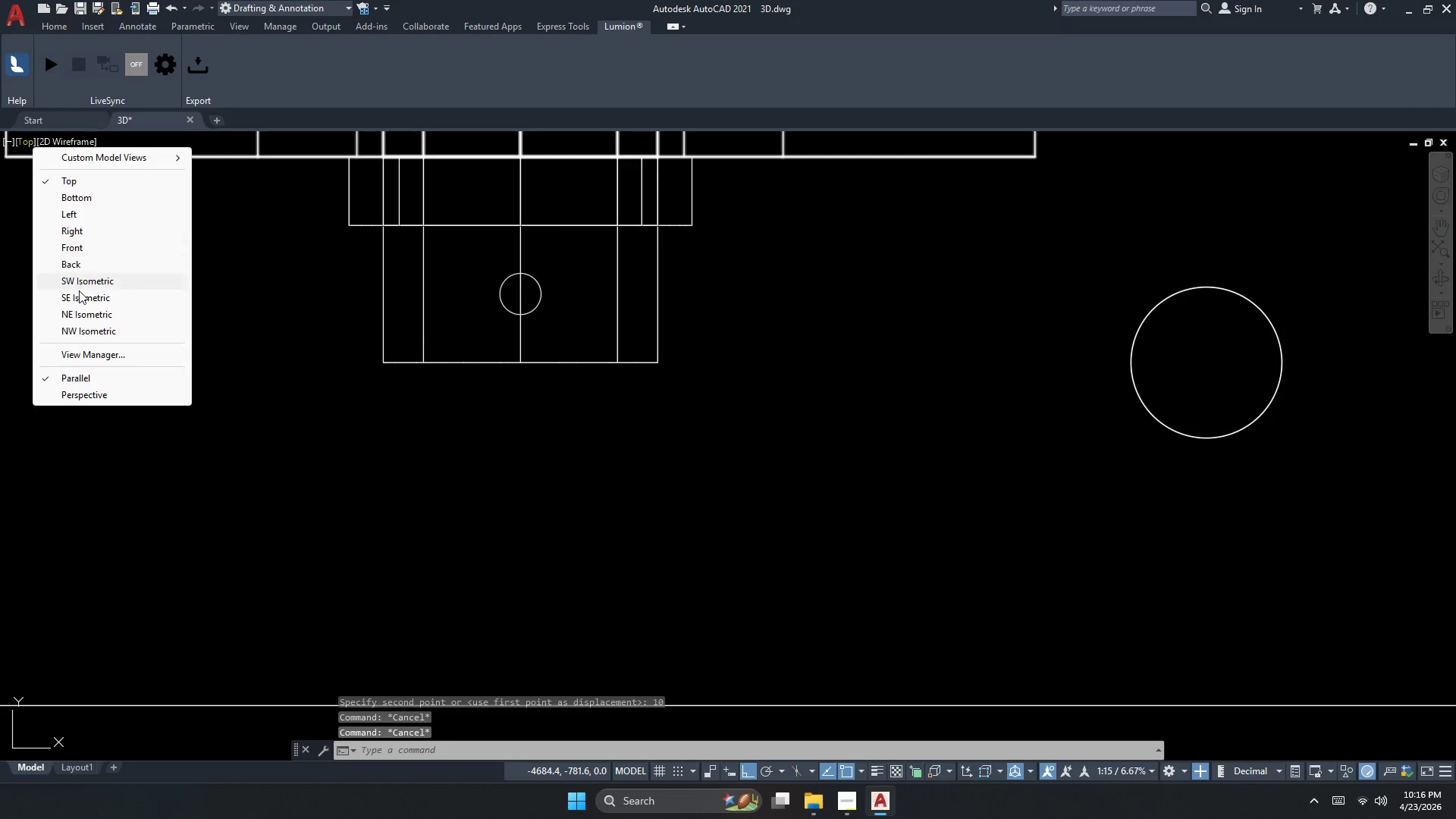 
left_click([83, 286])
 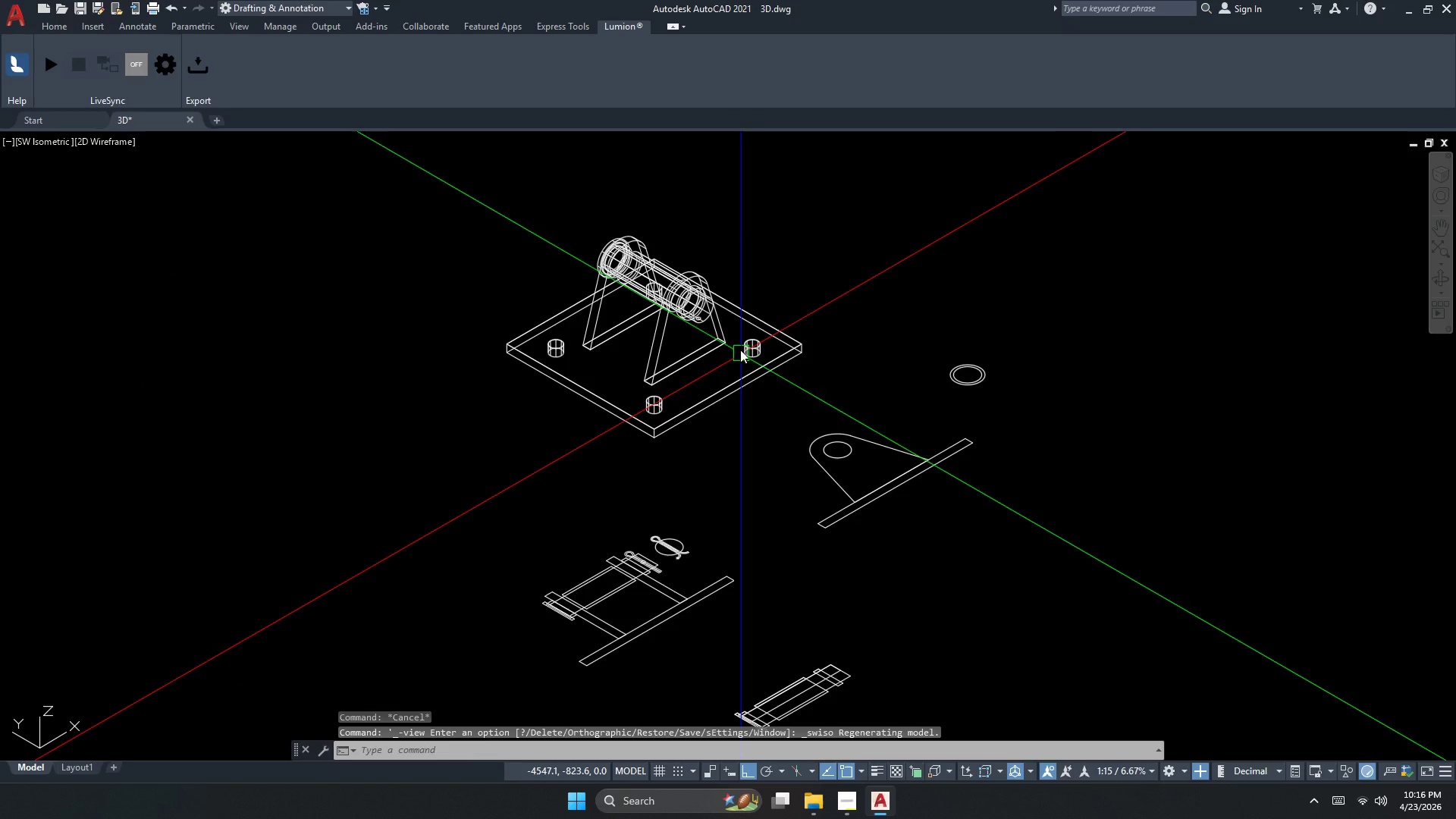 
scroll: coordinate [716, 316], scroll_direction: up, amount: 3.0
 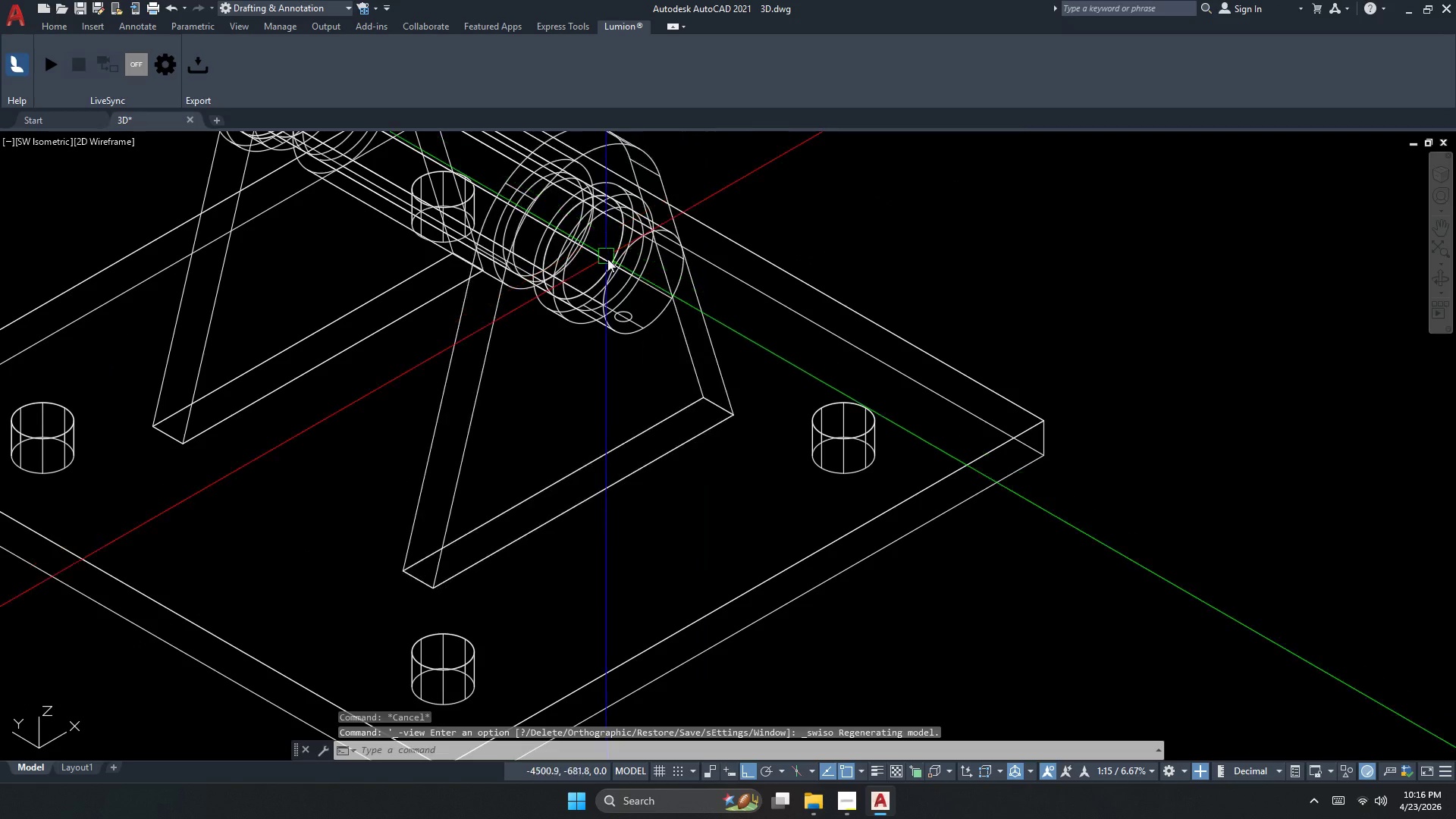 
key(Escape)
key(Escape)
key(Escape)
type(ex)
 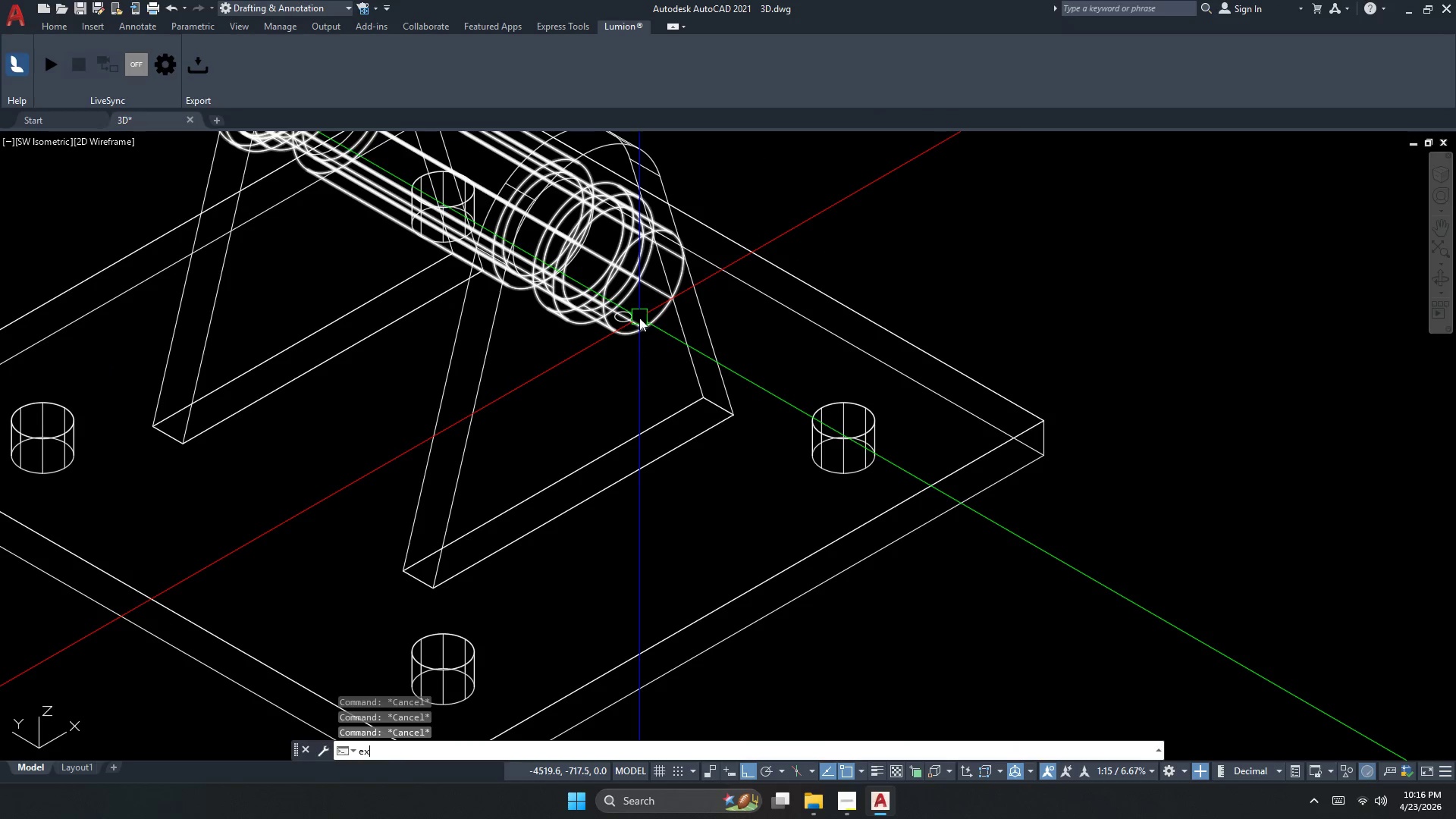 
key(T)
 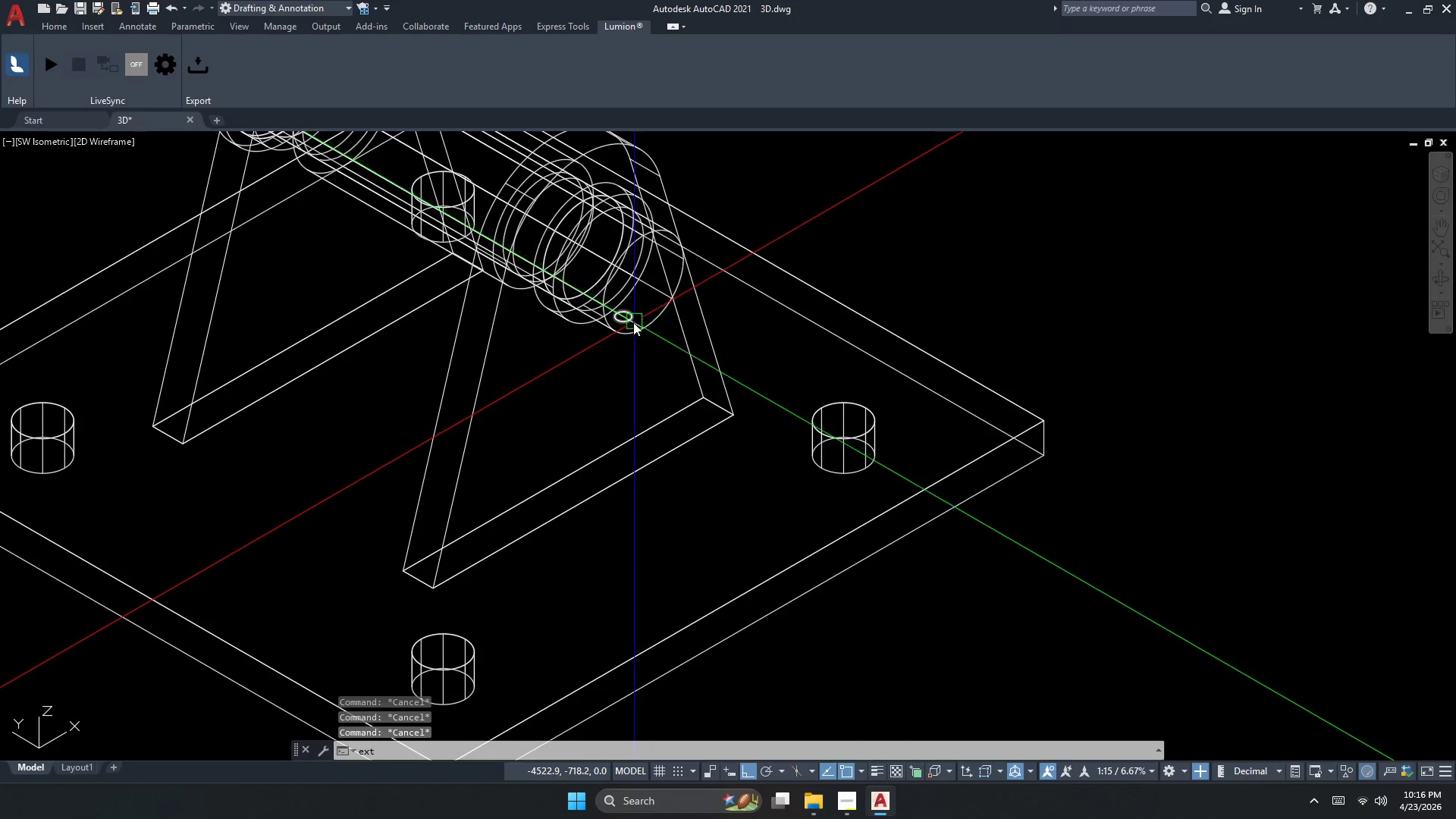 
key(Space)
 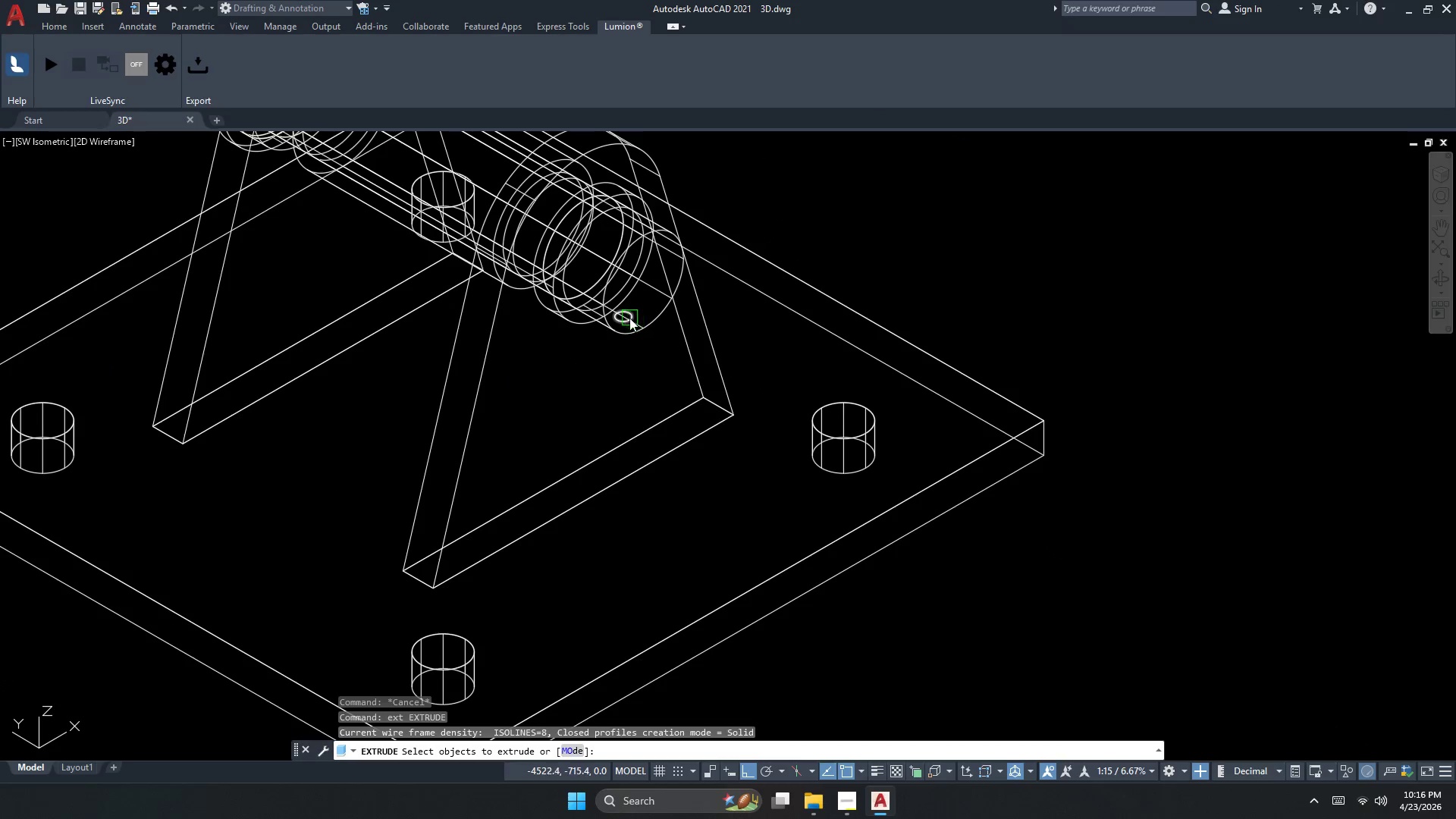 
left_click([629, 317])
 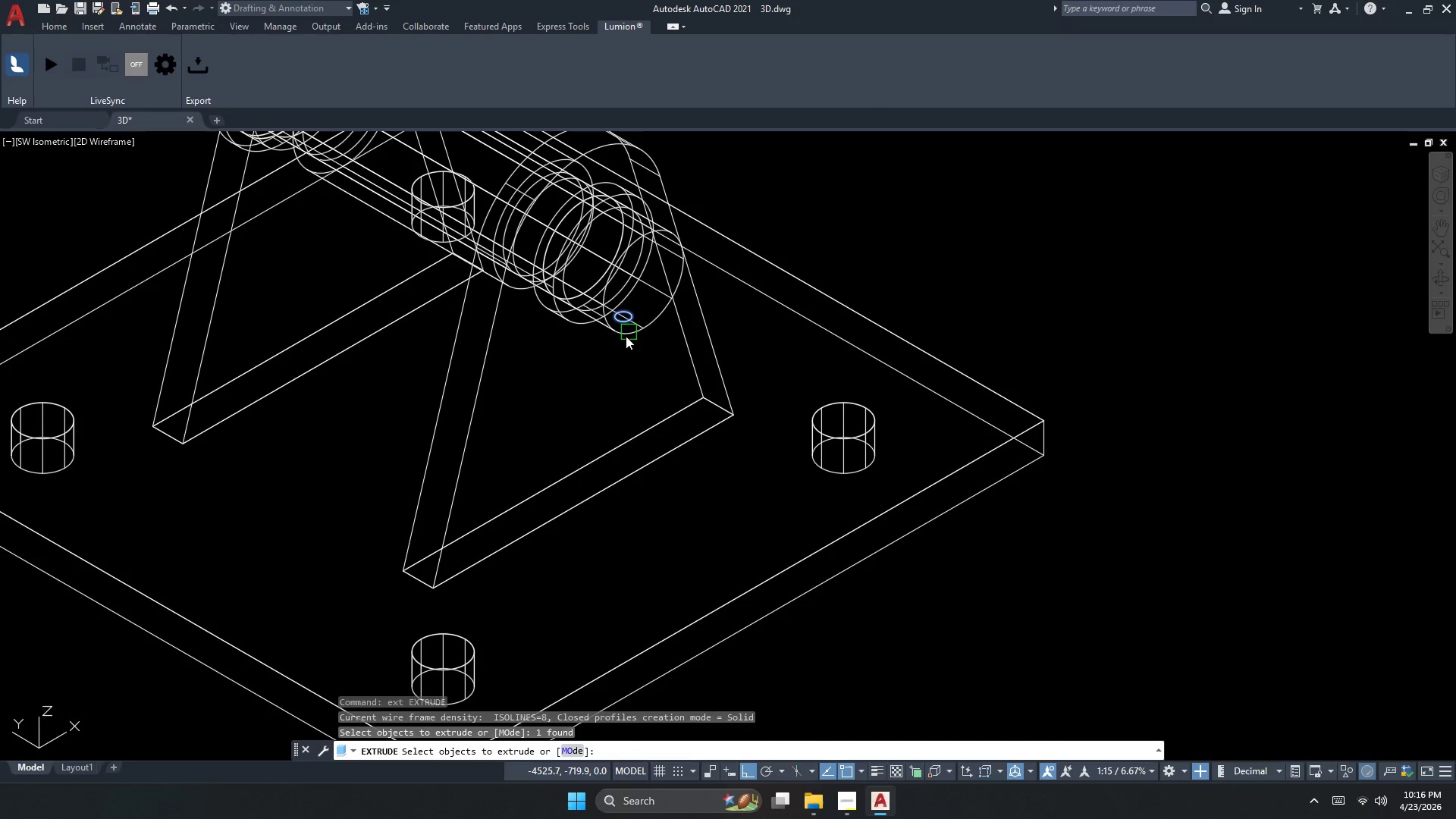 
key(Space)
 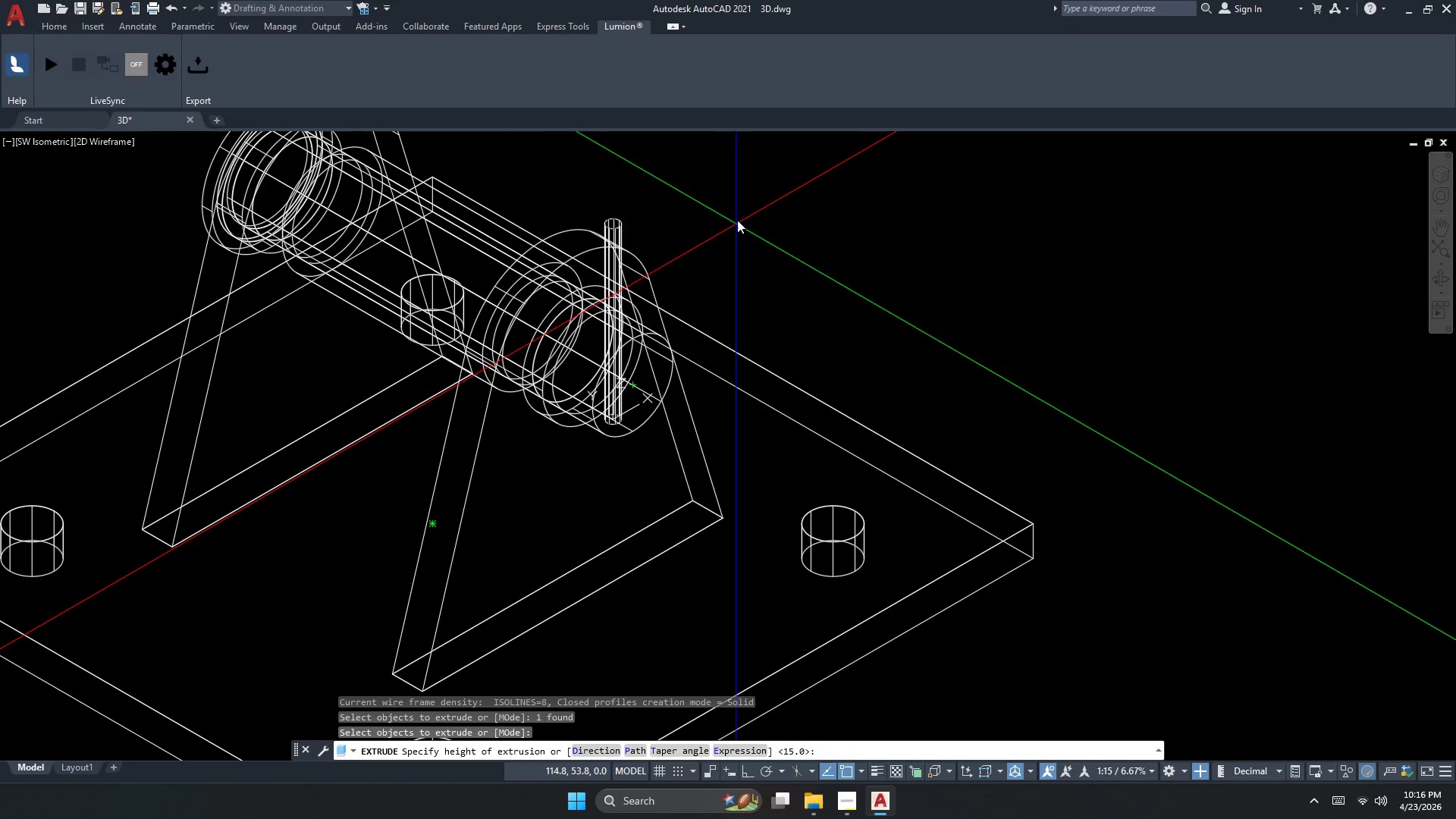 
left_click_drag(start_coordinate=[739, 193], to_coordinate=[731, 195])
 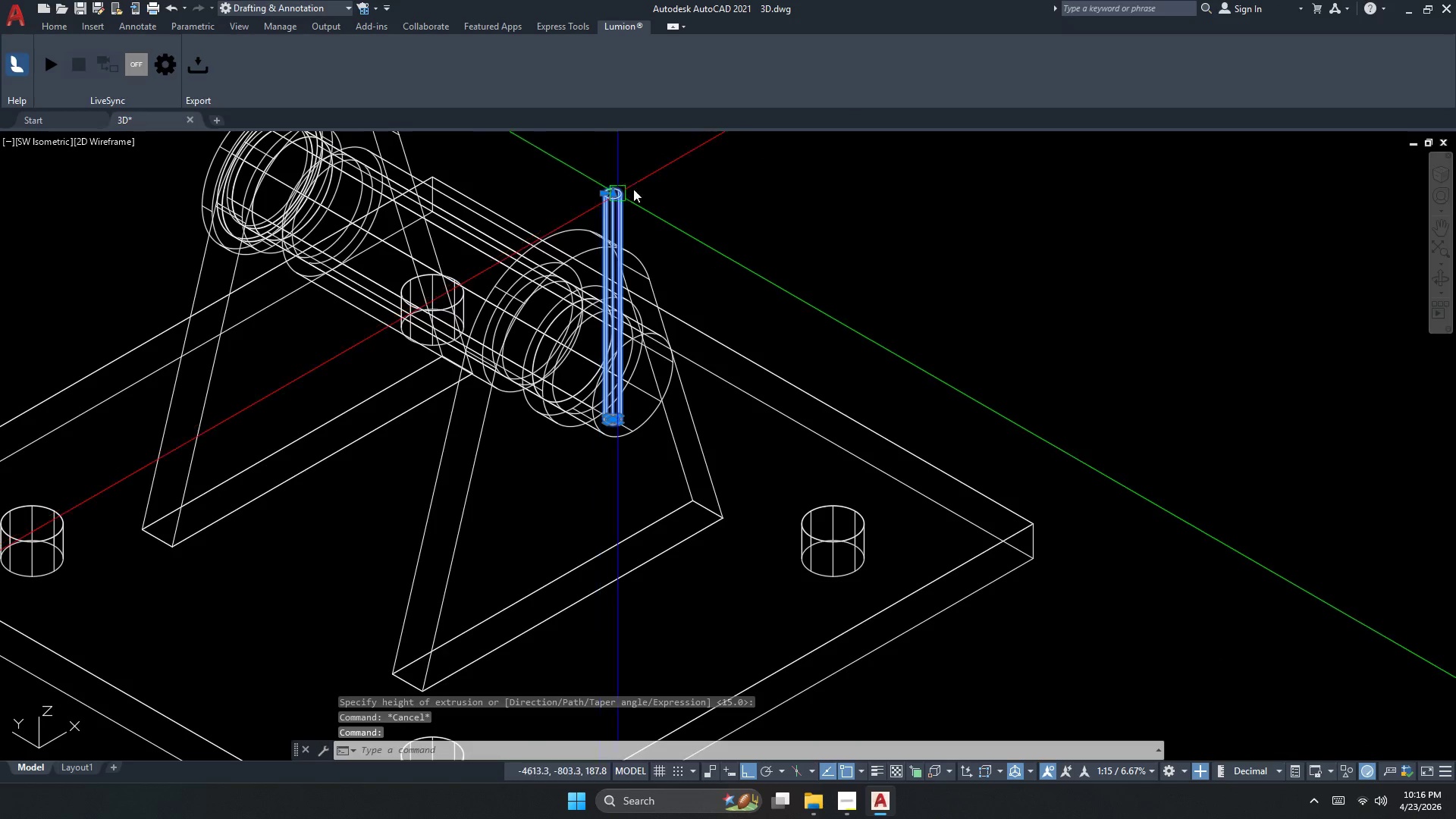 
key(Escape)
 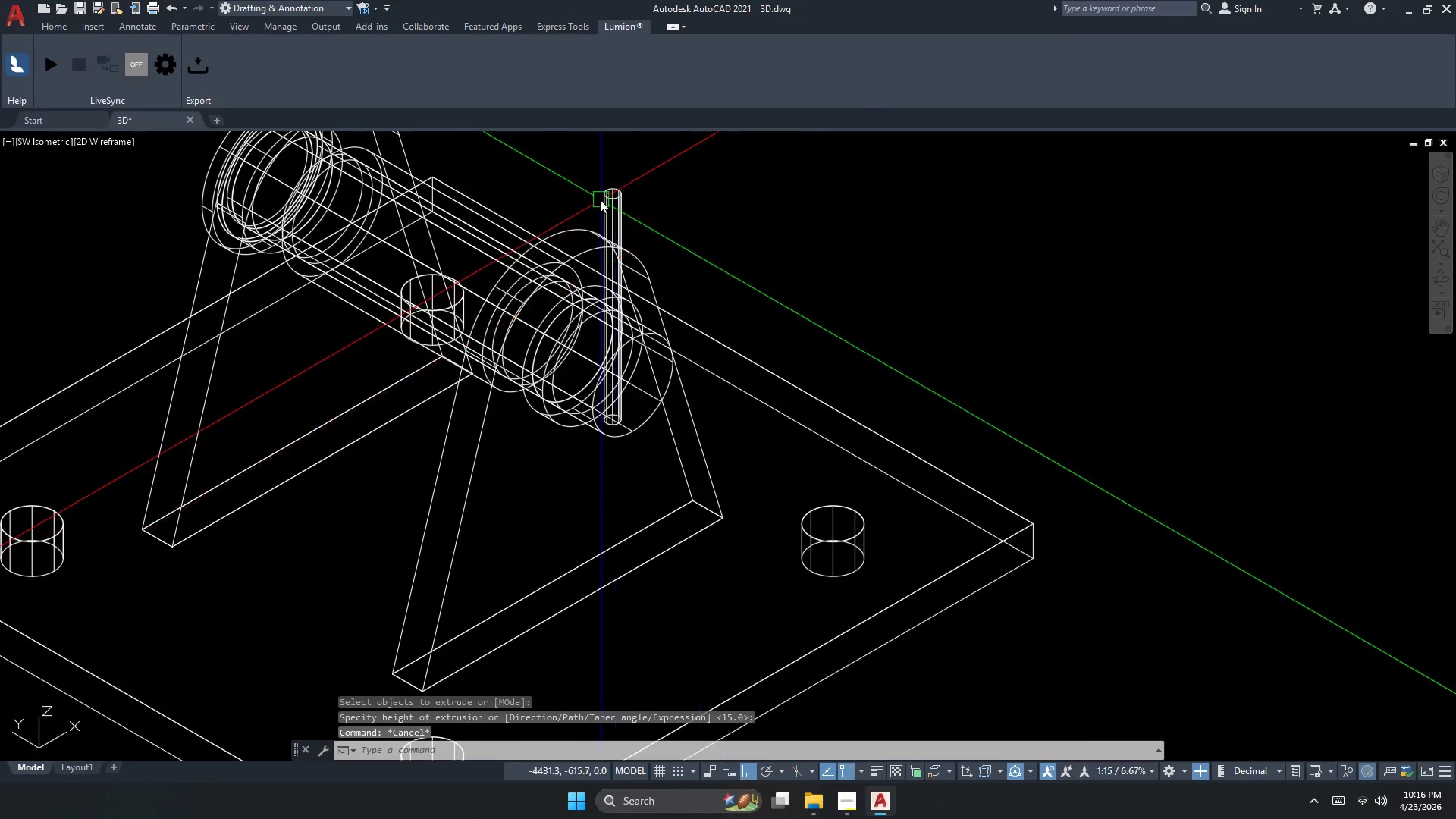 
double_click([600, 199])
 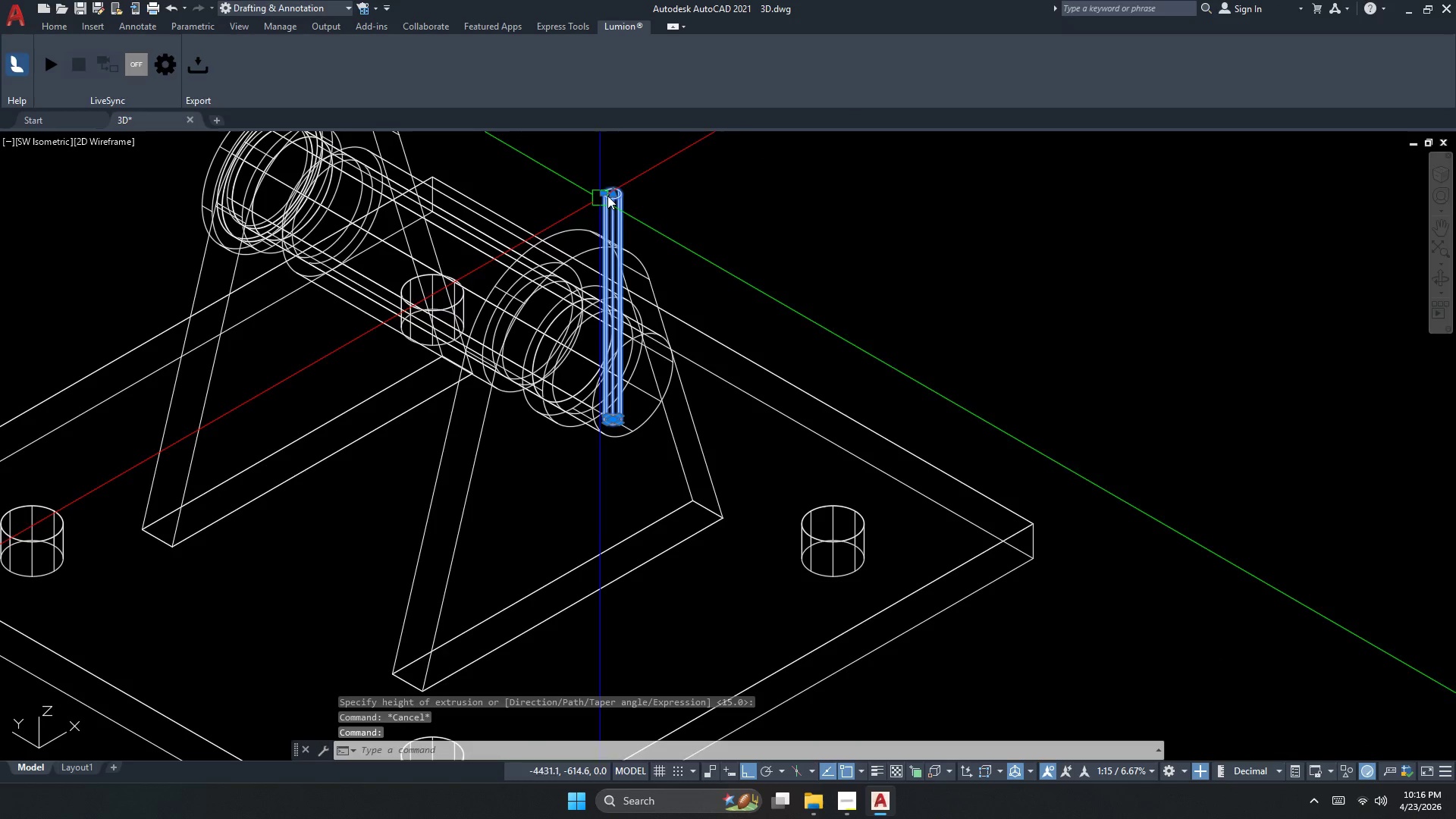 
key(M)
 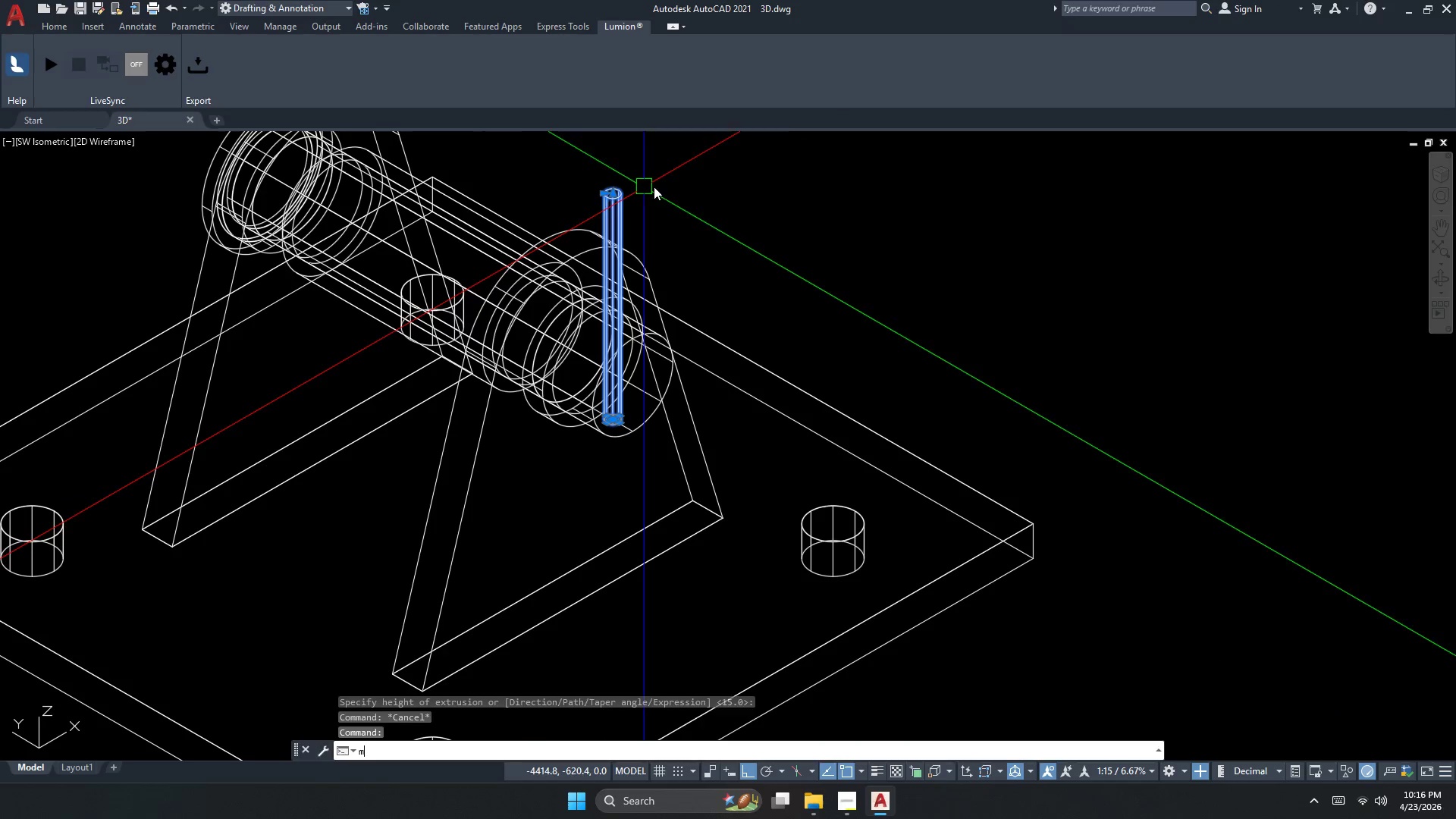 
key(Space)
 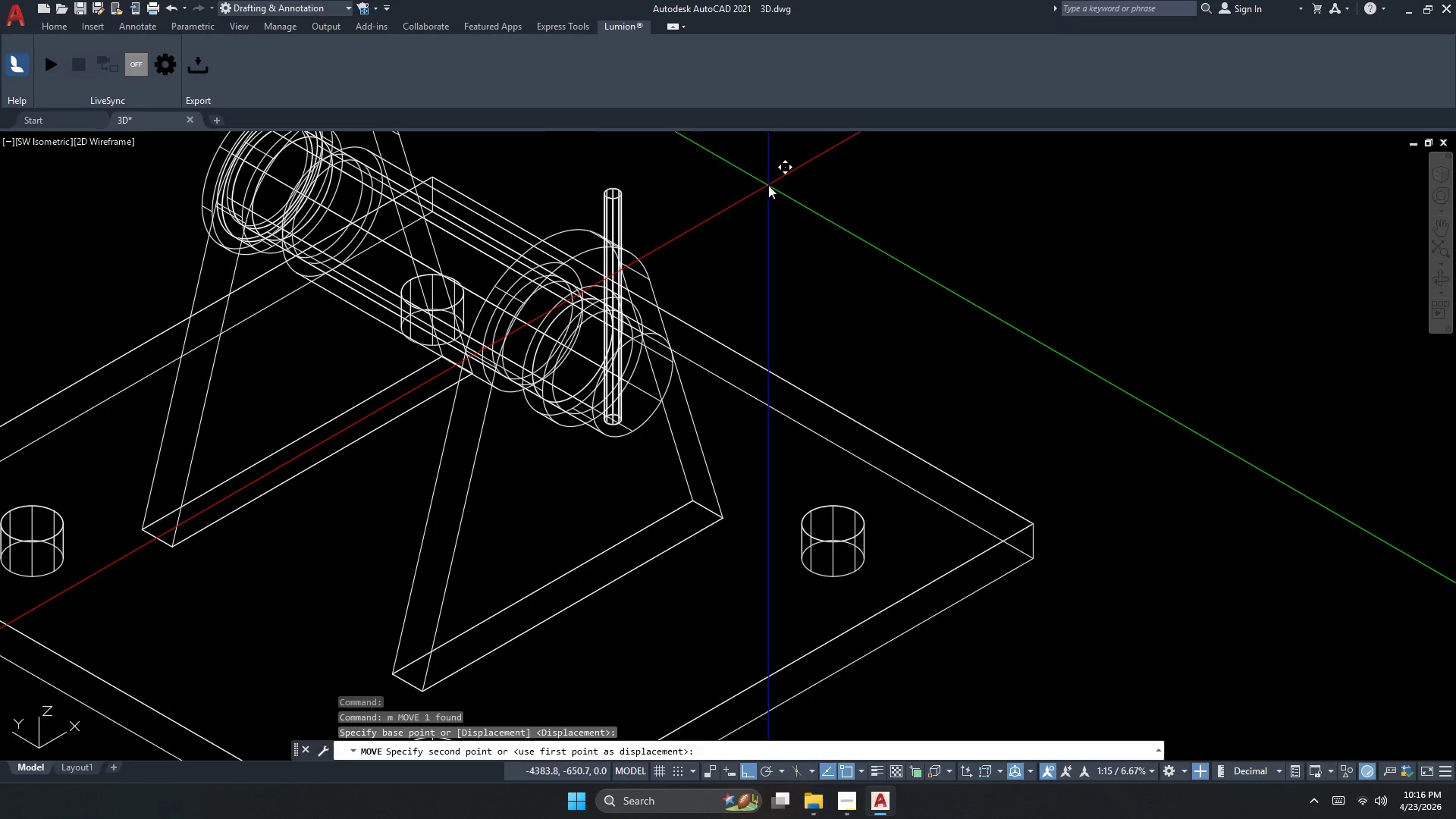 
left_click_drag(start_coordinate=[768, 185], to_coordinate=[769, 194])
 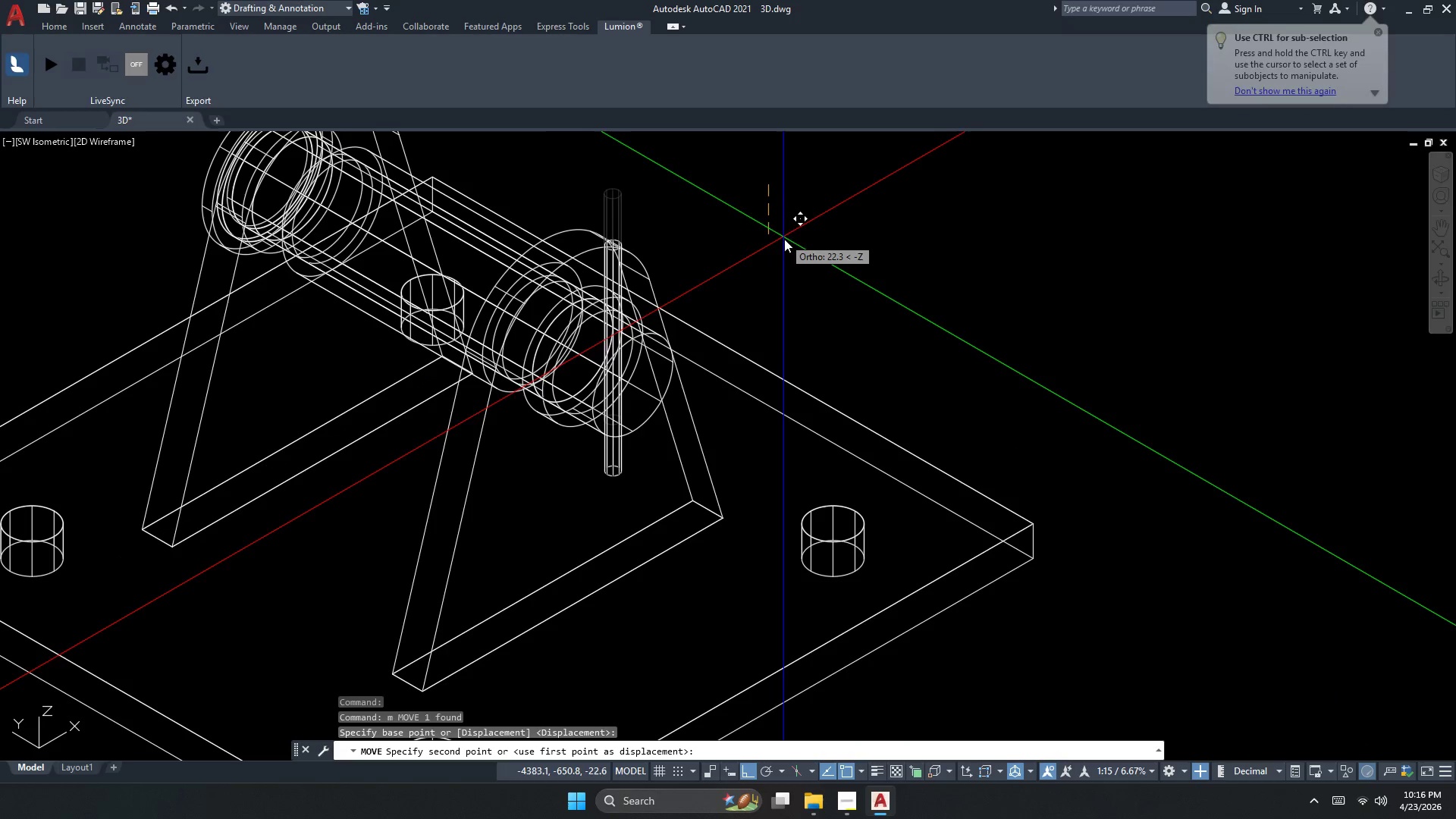 
left_click([784, 242])
 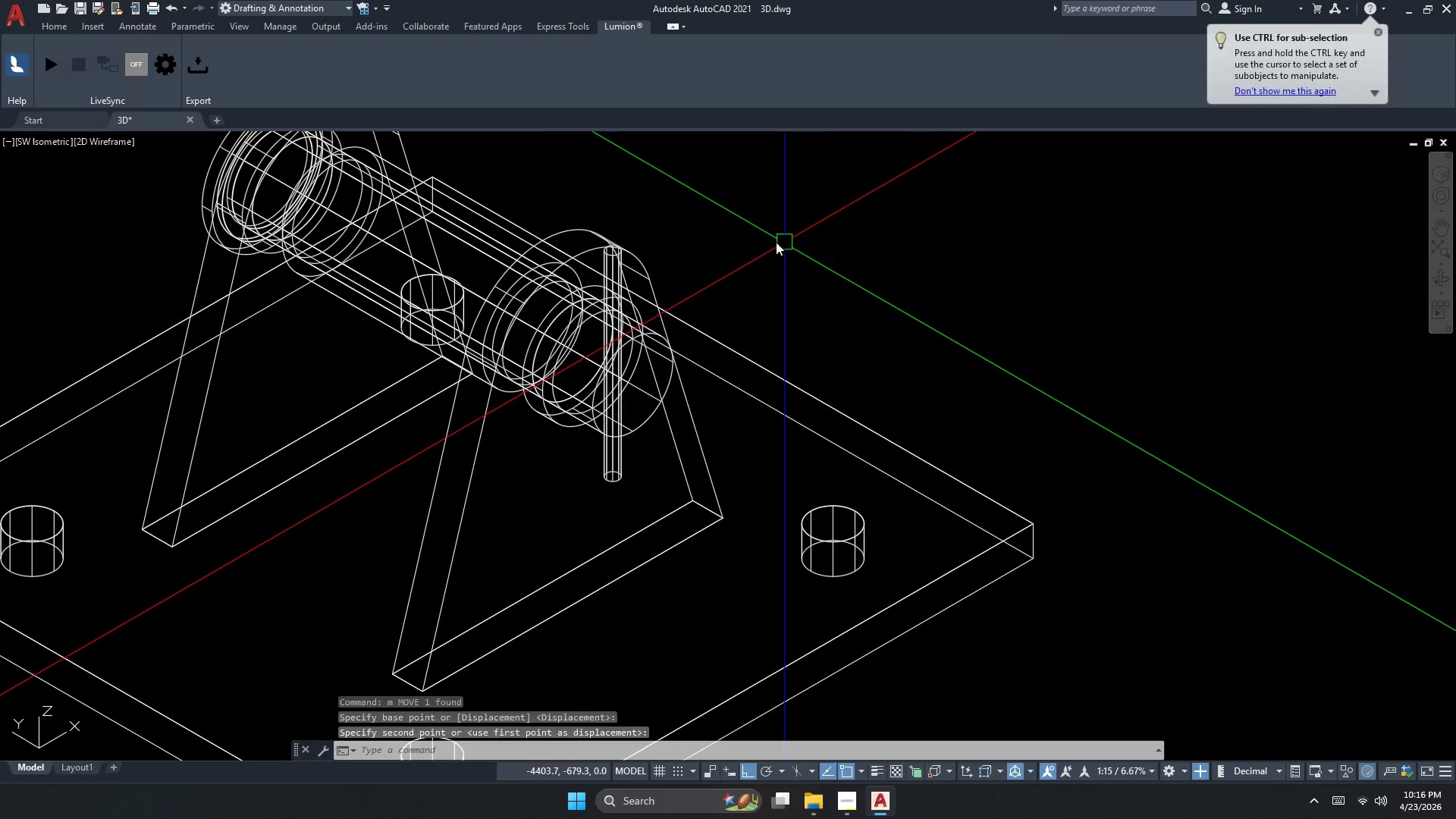 
key(Escape)
 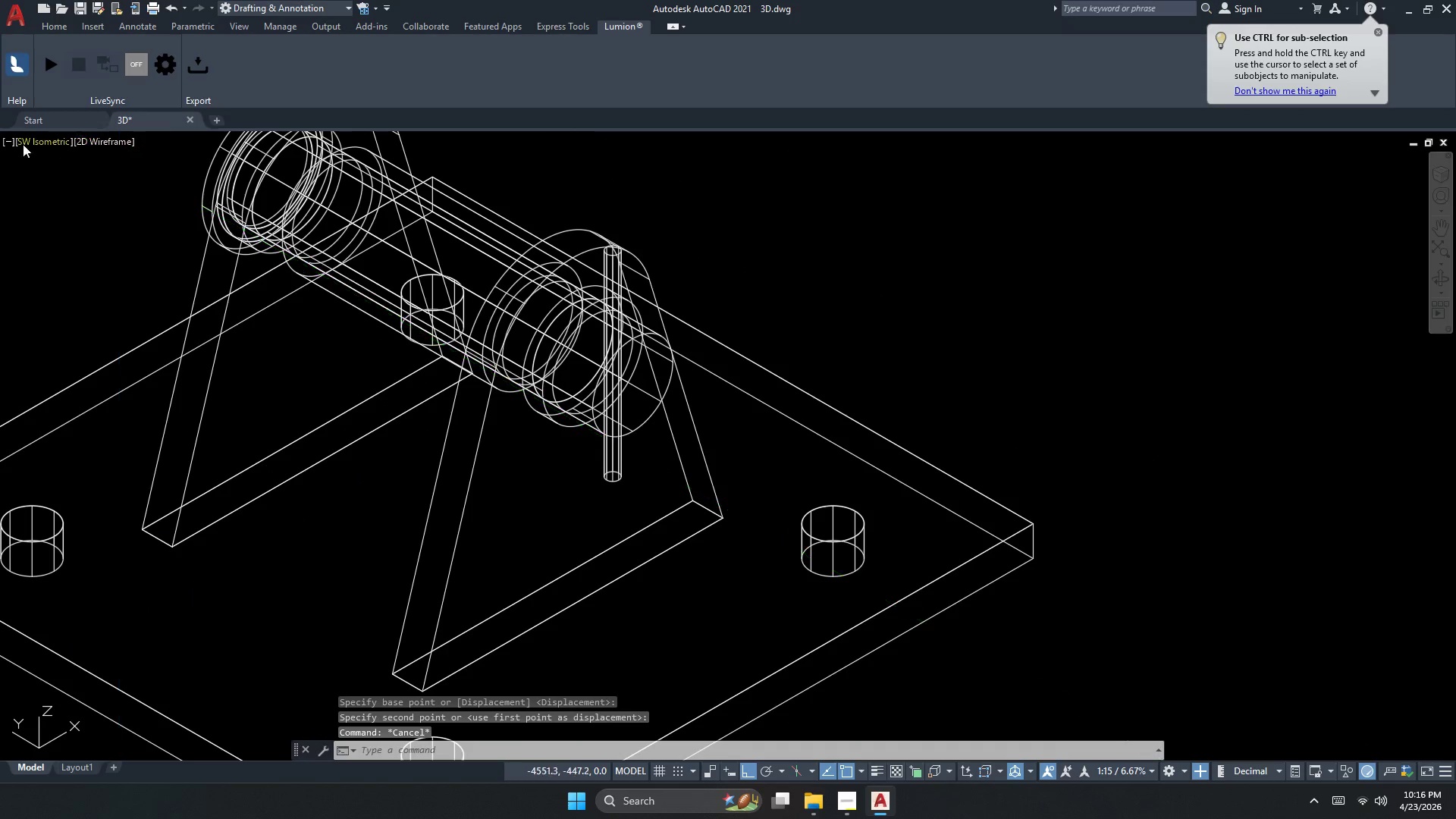 
left_click([20, 146])
 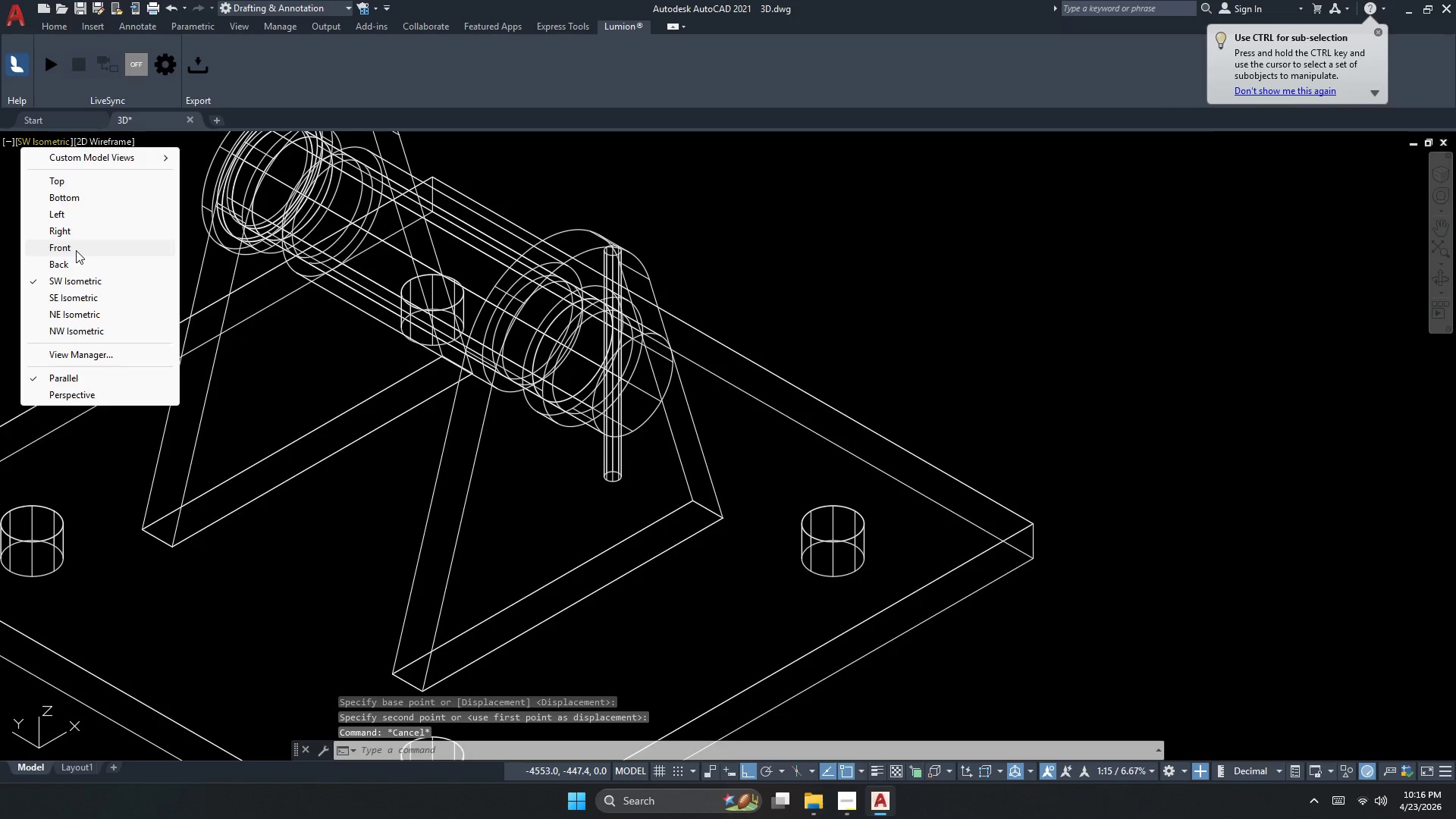 
left_click([76, 250])
 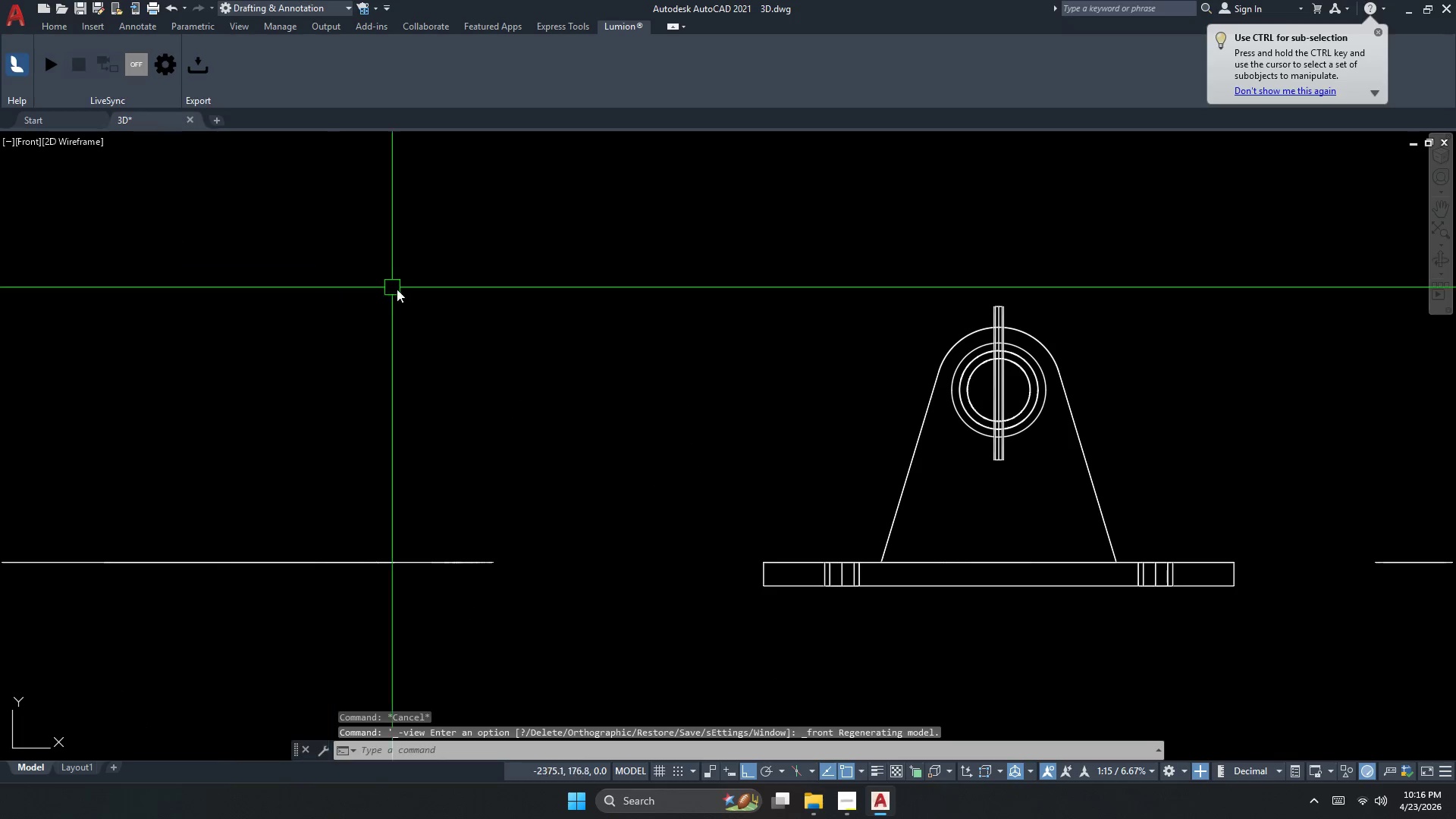 
left_click([811, 366])
 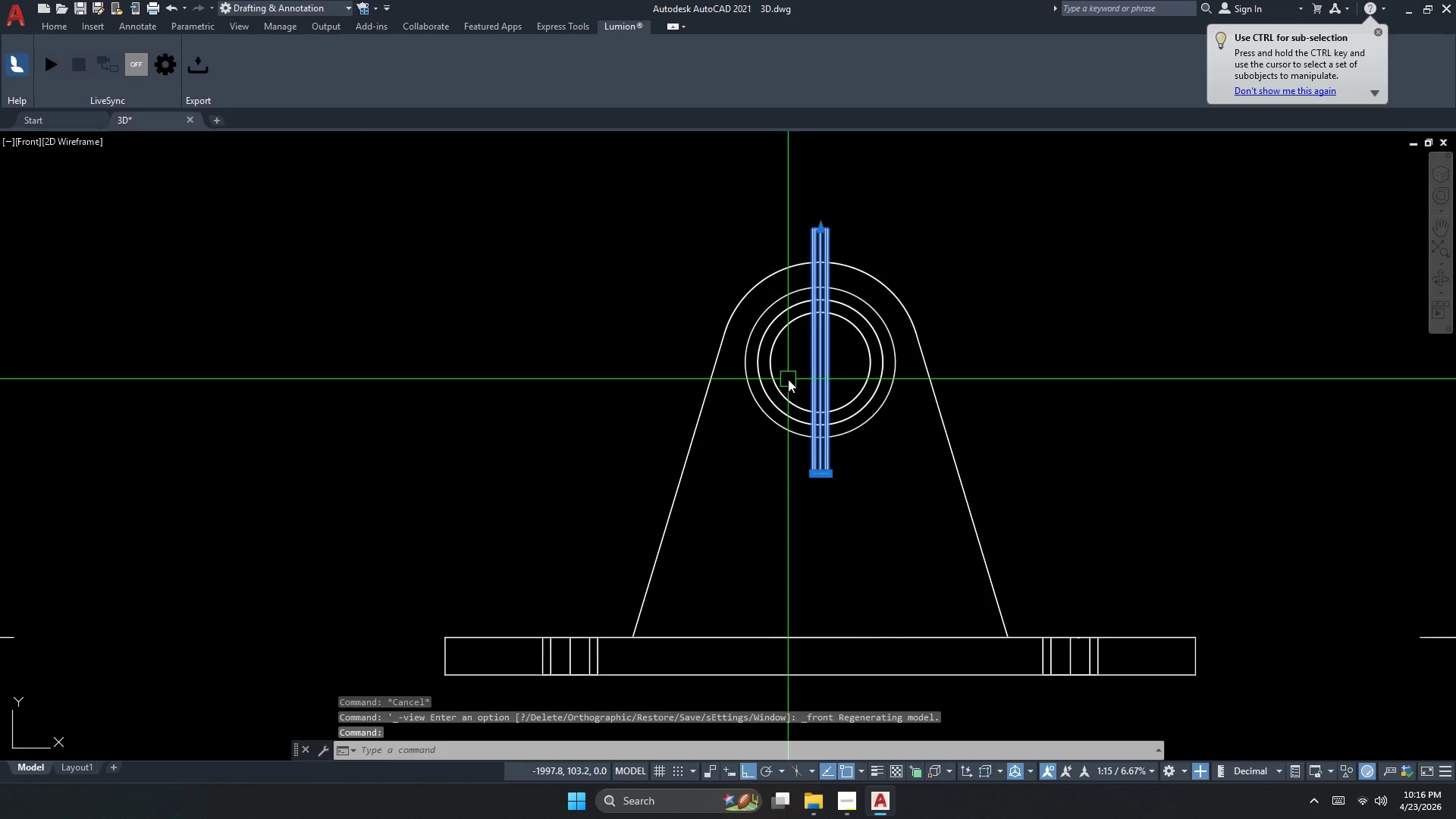 
scroll: coordinate [808, 369], scroll_direction: up, amount: 1.0
 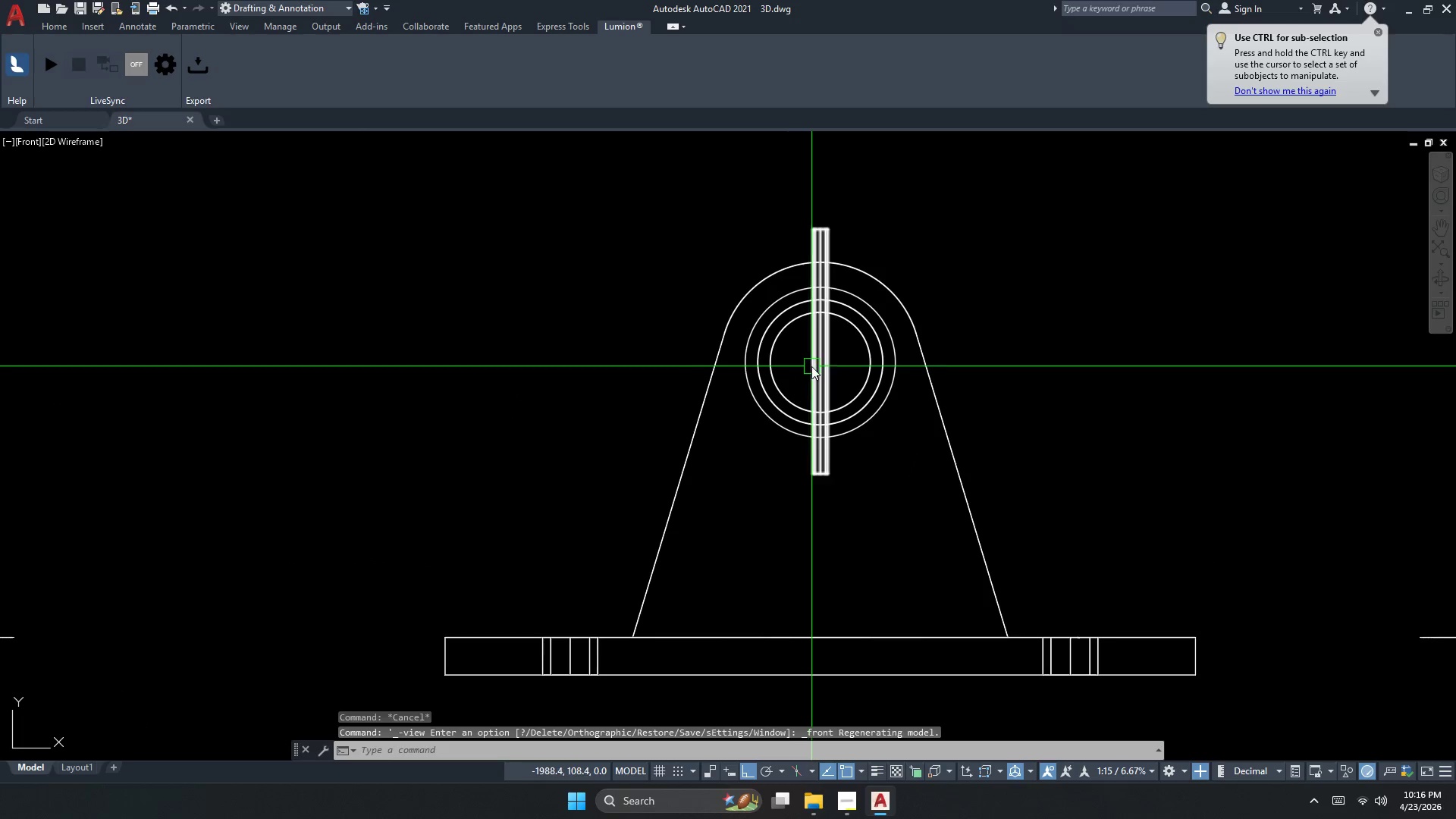 
key(R)
 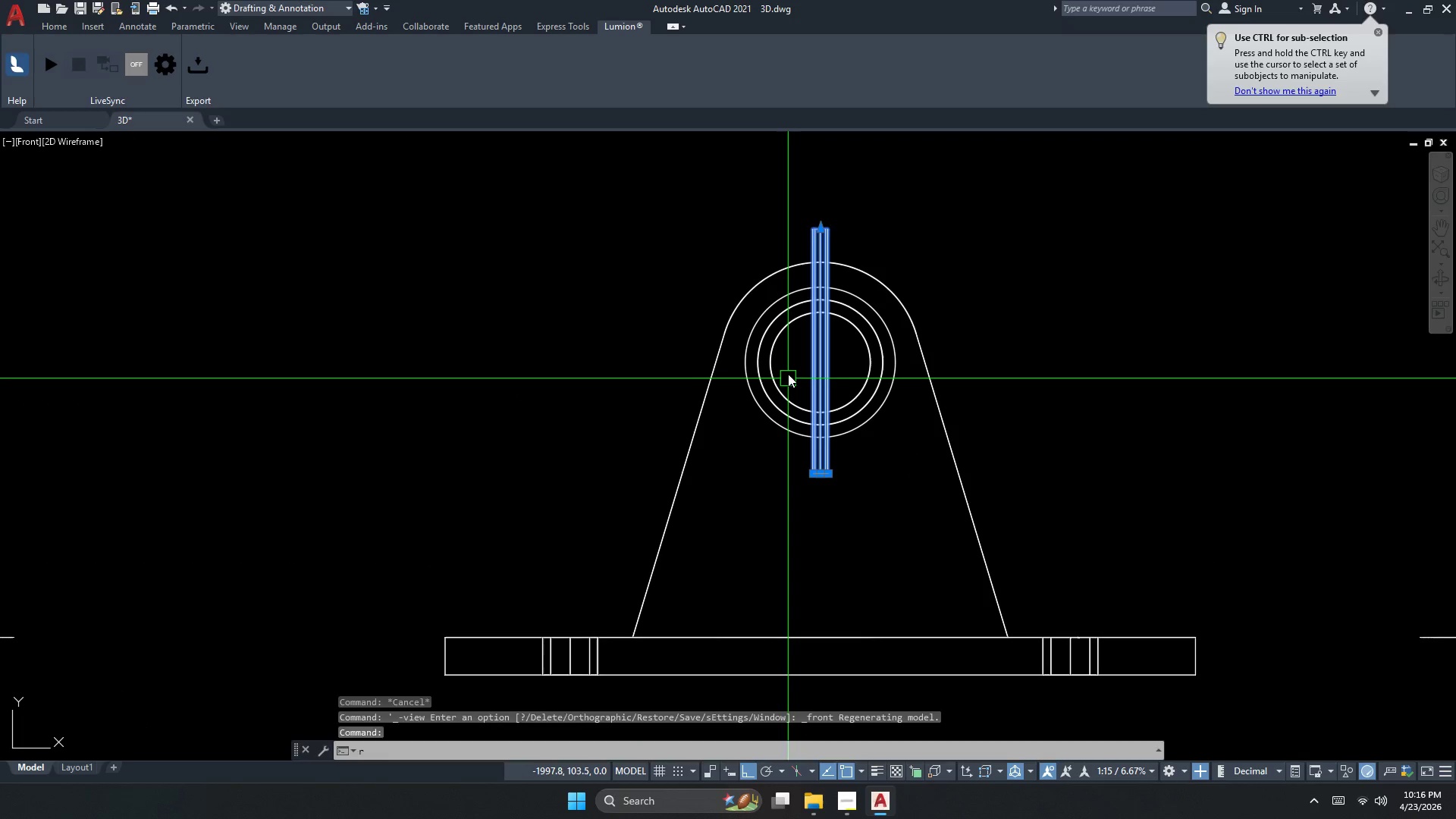 
key(O)
 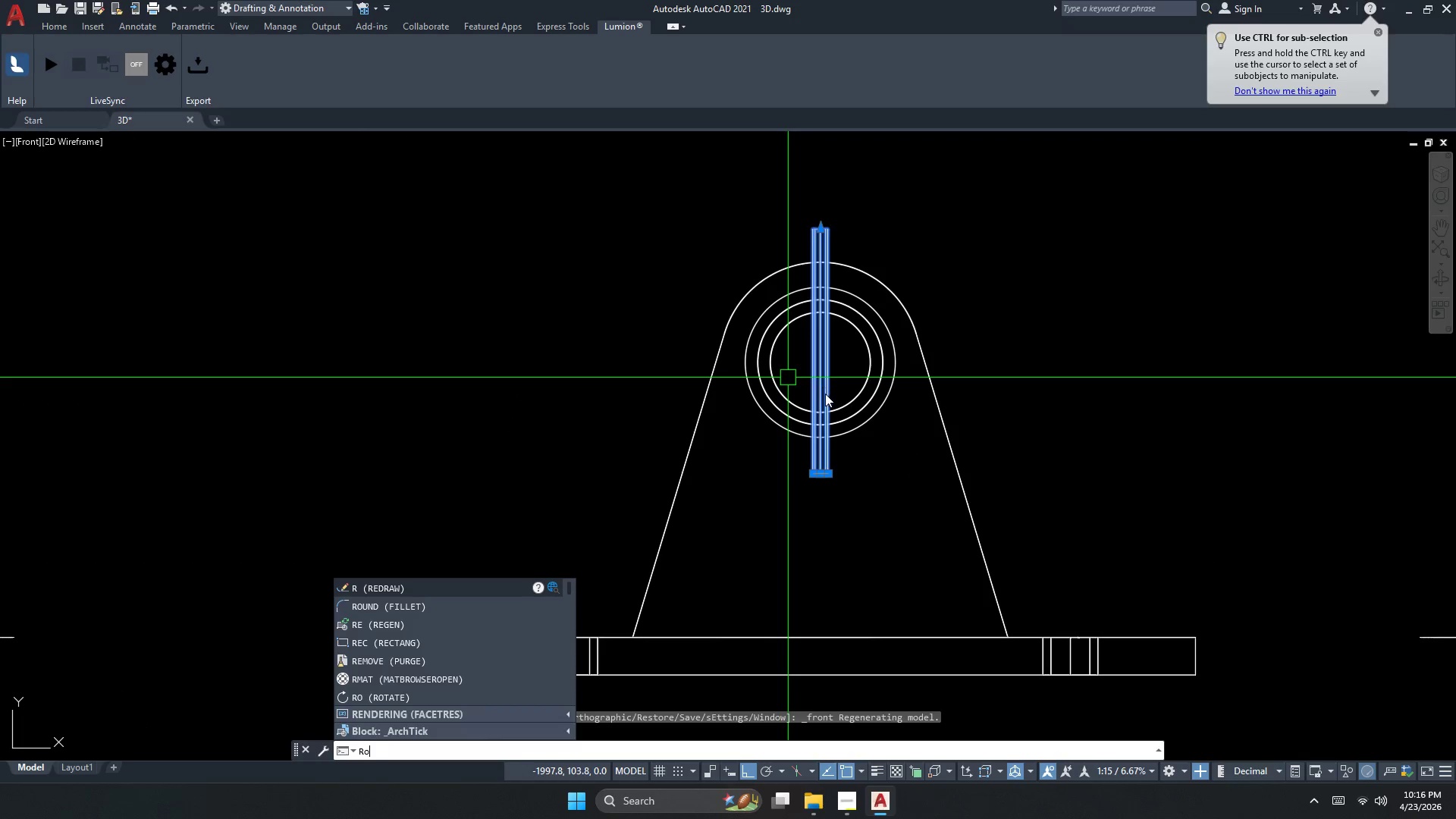 
key(Space)
 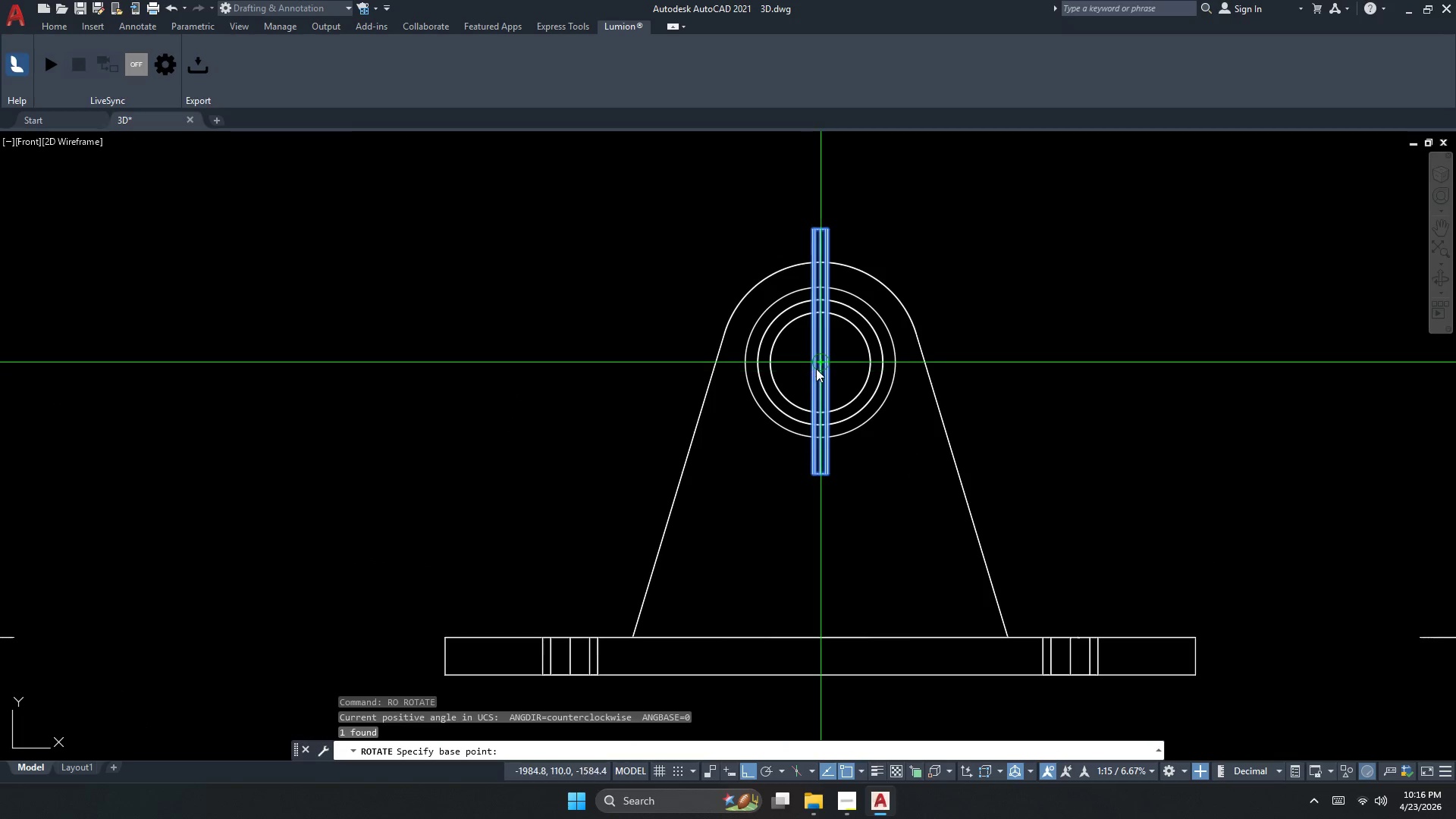 
left_click_drag(start_coordinate=[817, 367], to_coordinate=[821, 376])
 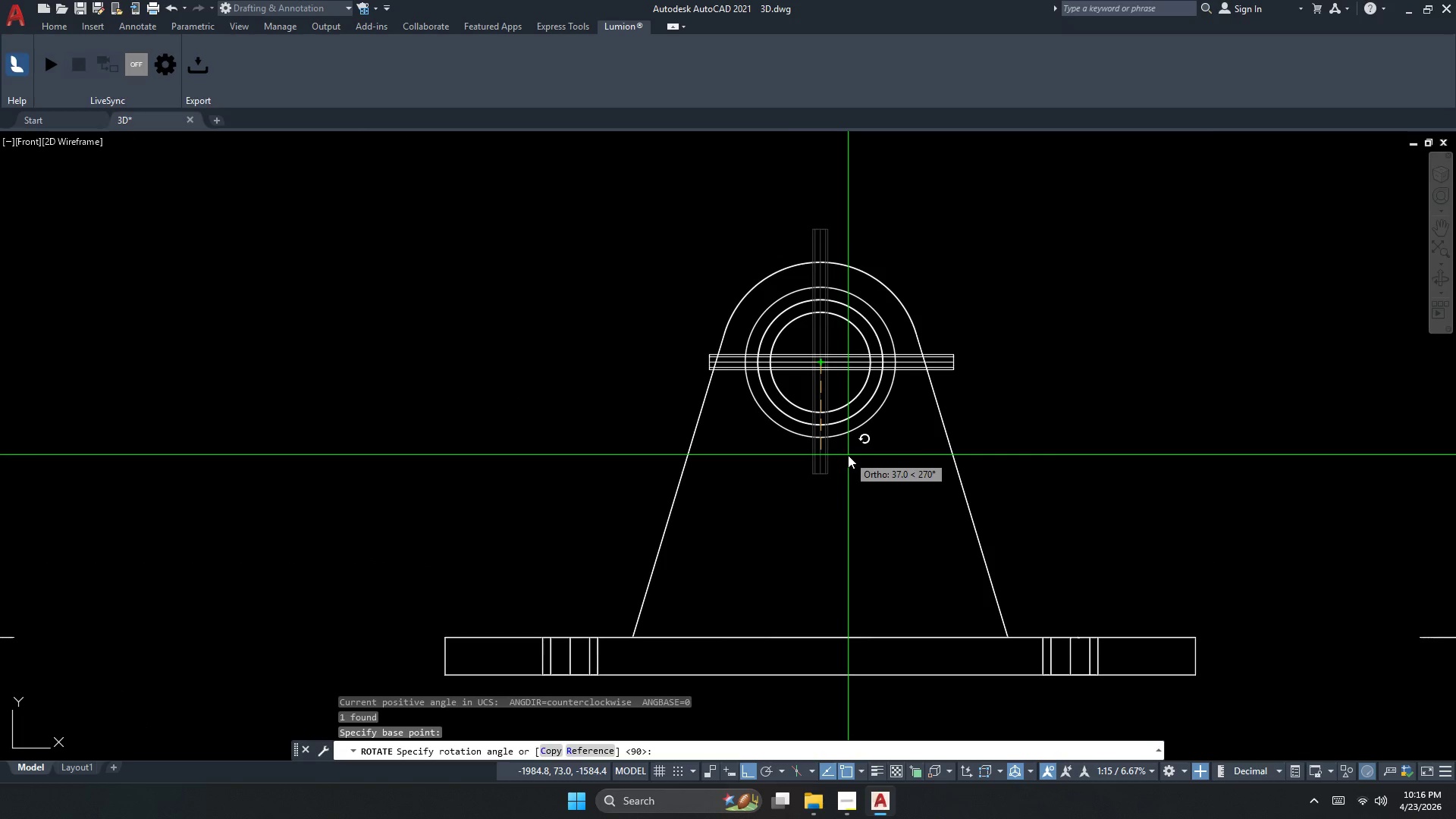 
key(Numpad4)
 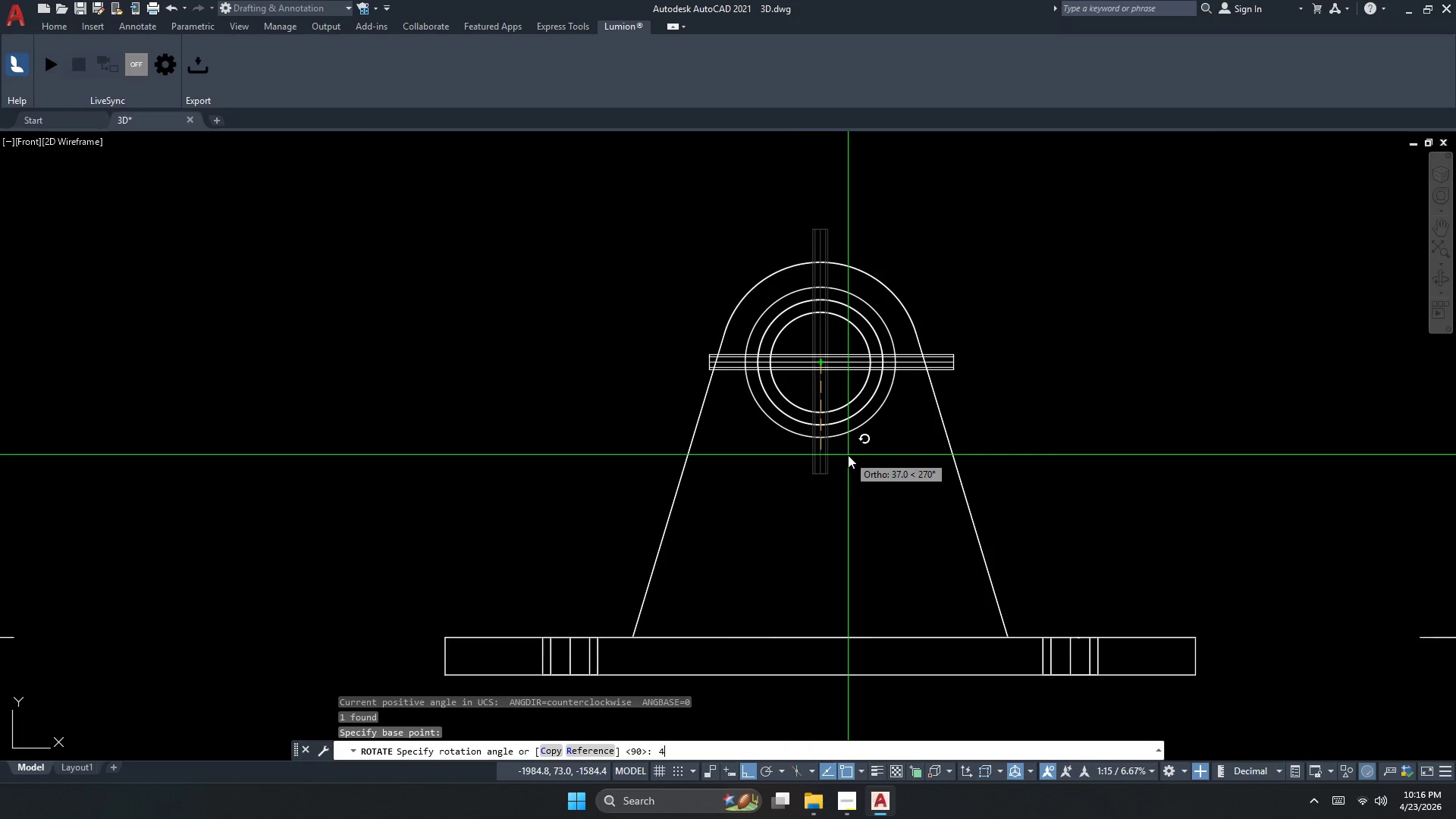 
key(Numpad5)
 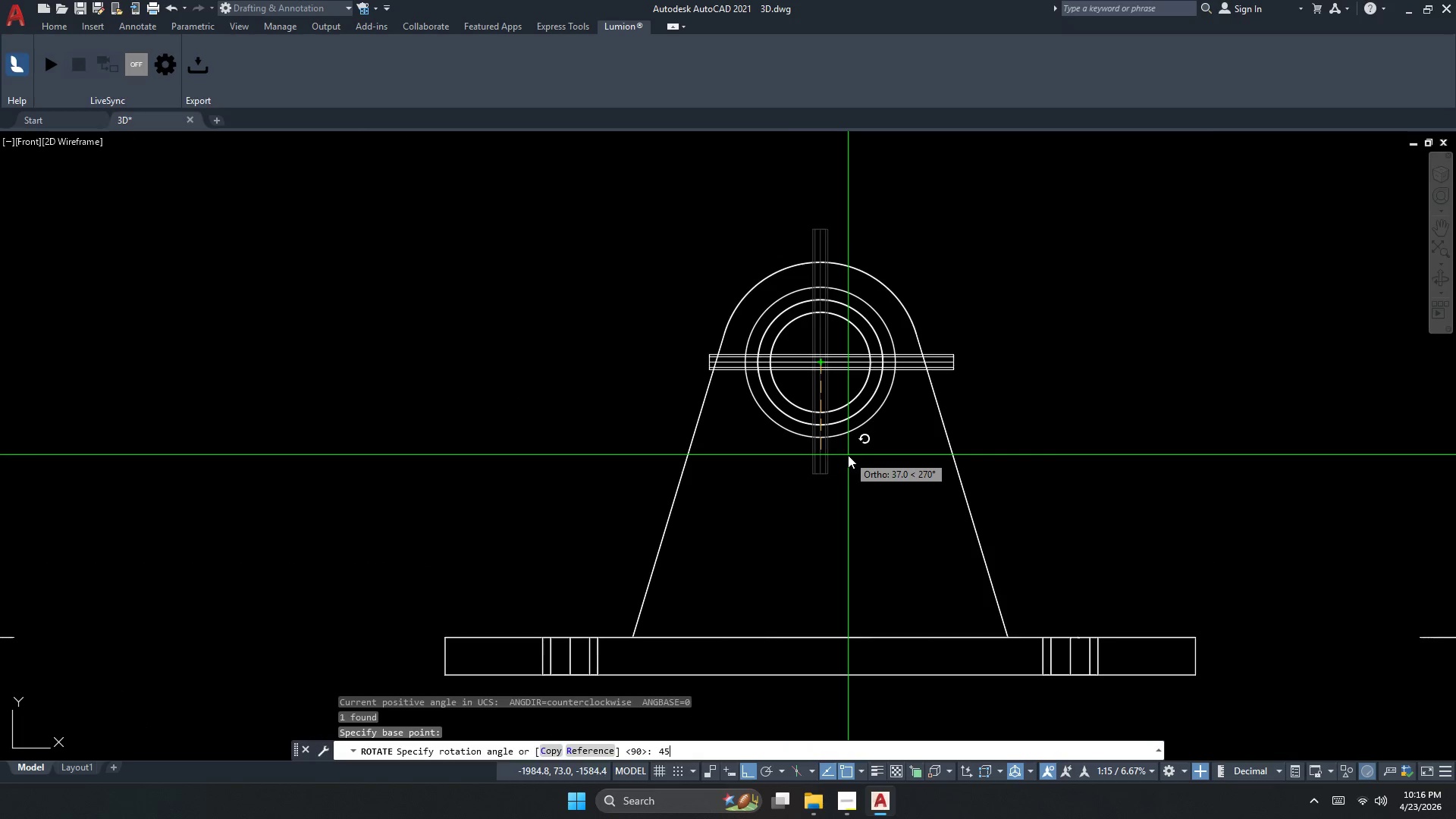 
key(NumpadEnter)
 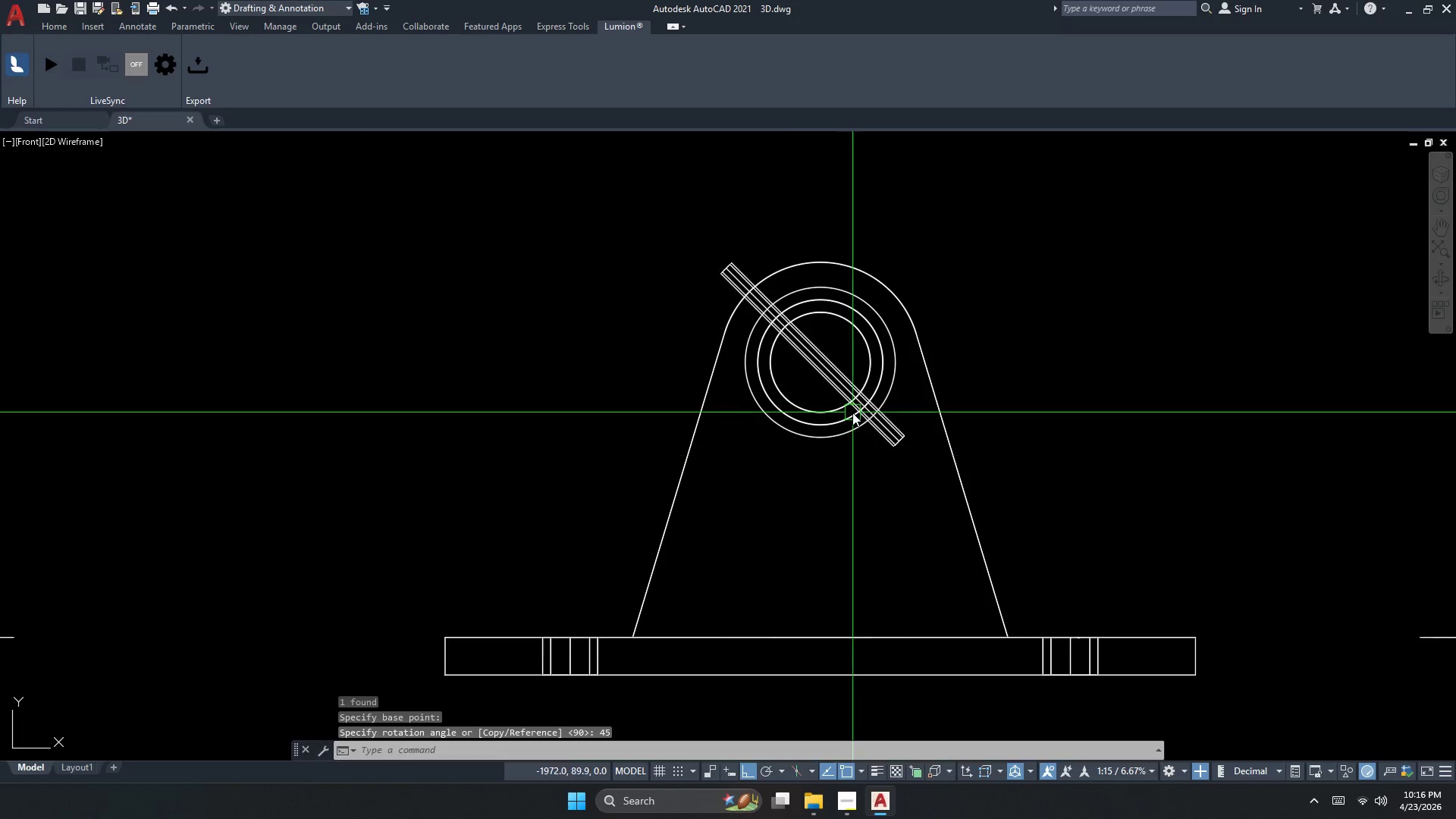 
key(Escape)
 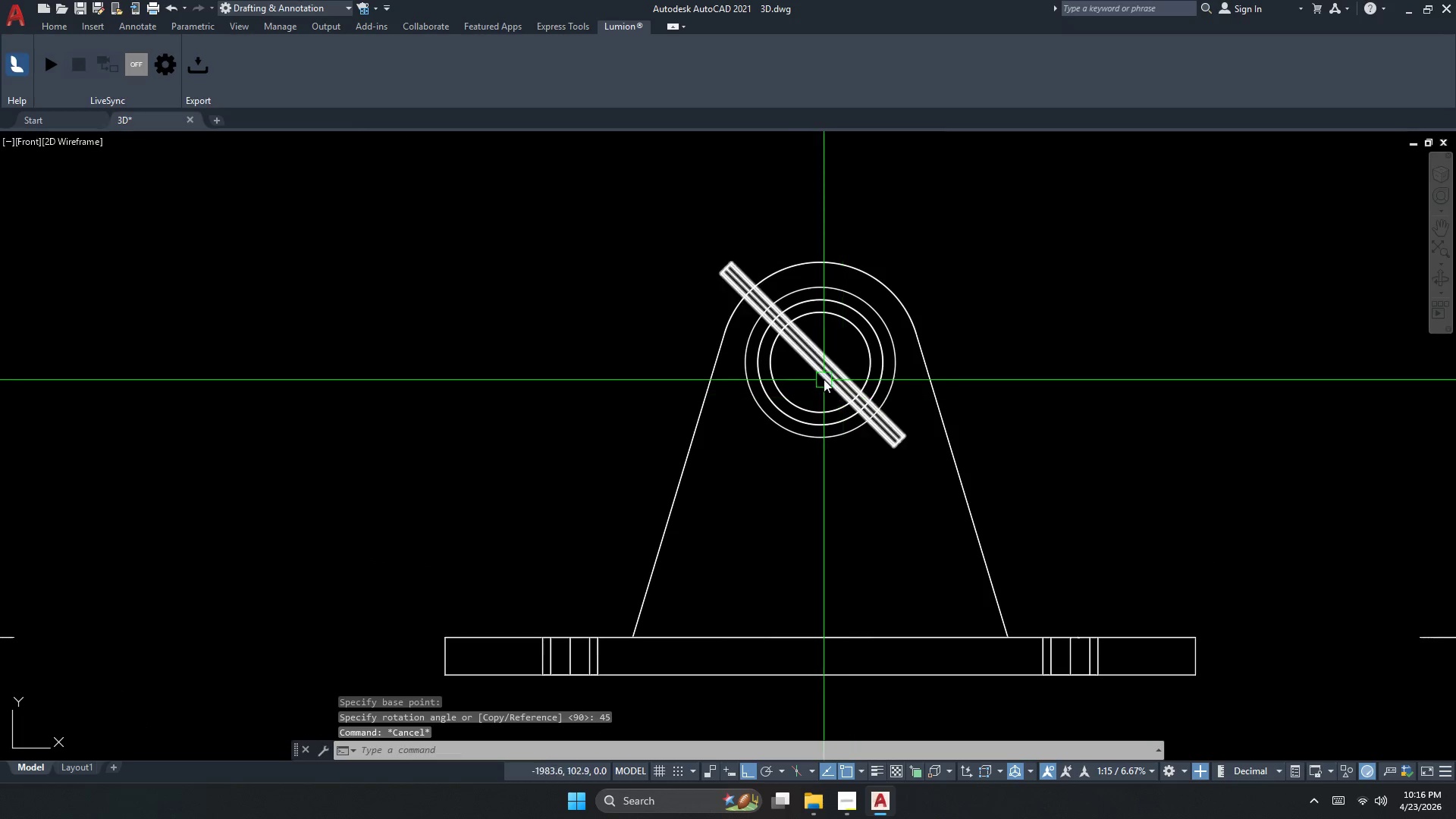 
left_click([824, 375])
 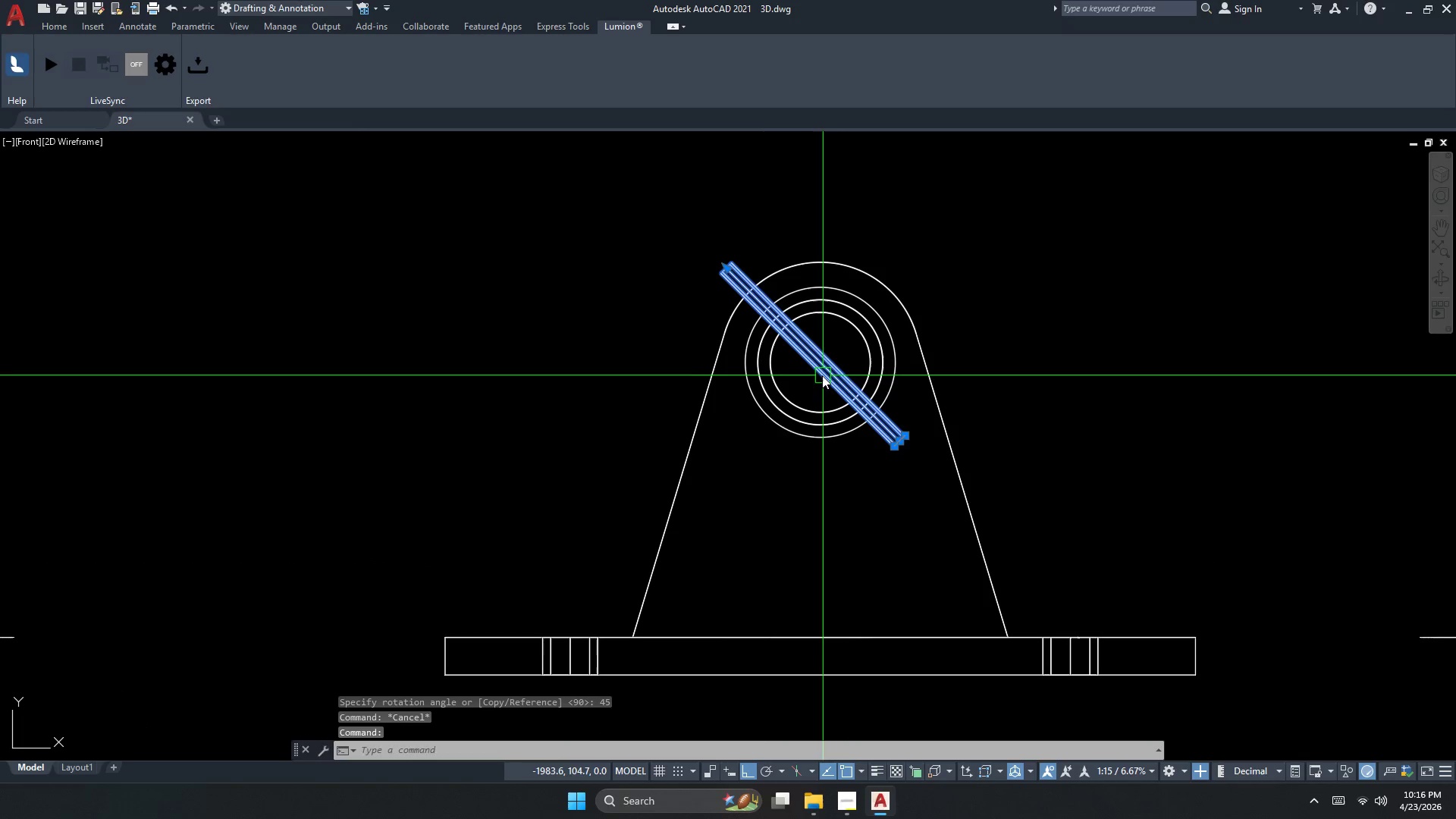 
key(M)
 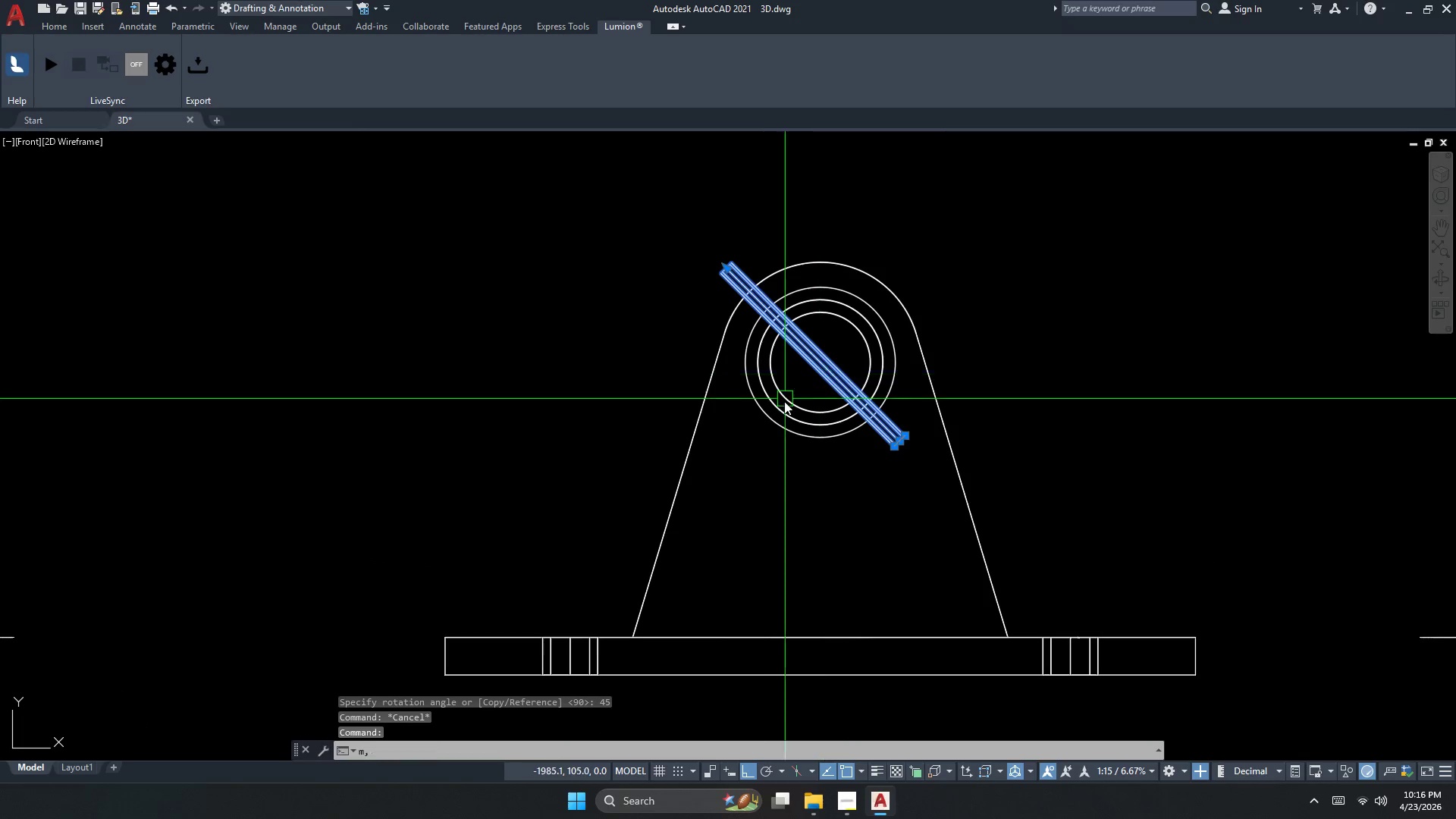 
key(Comma)
 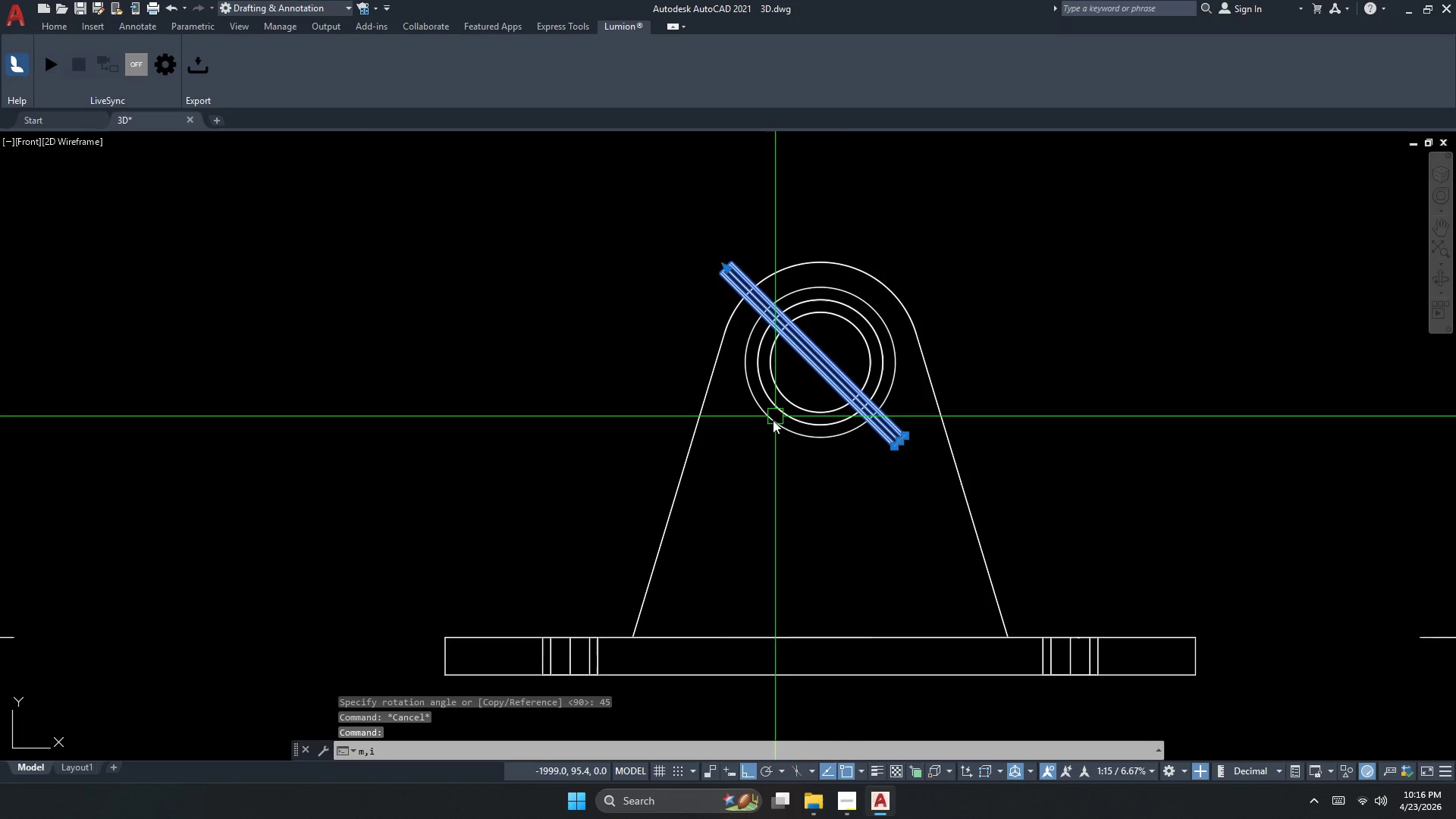 
key(I)
 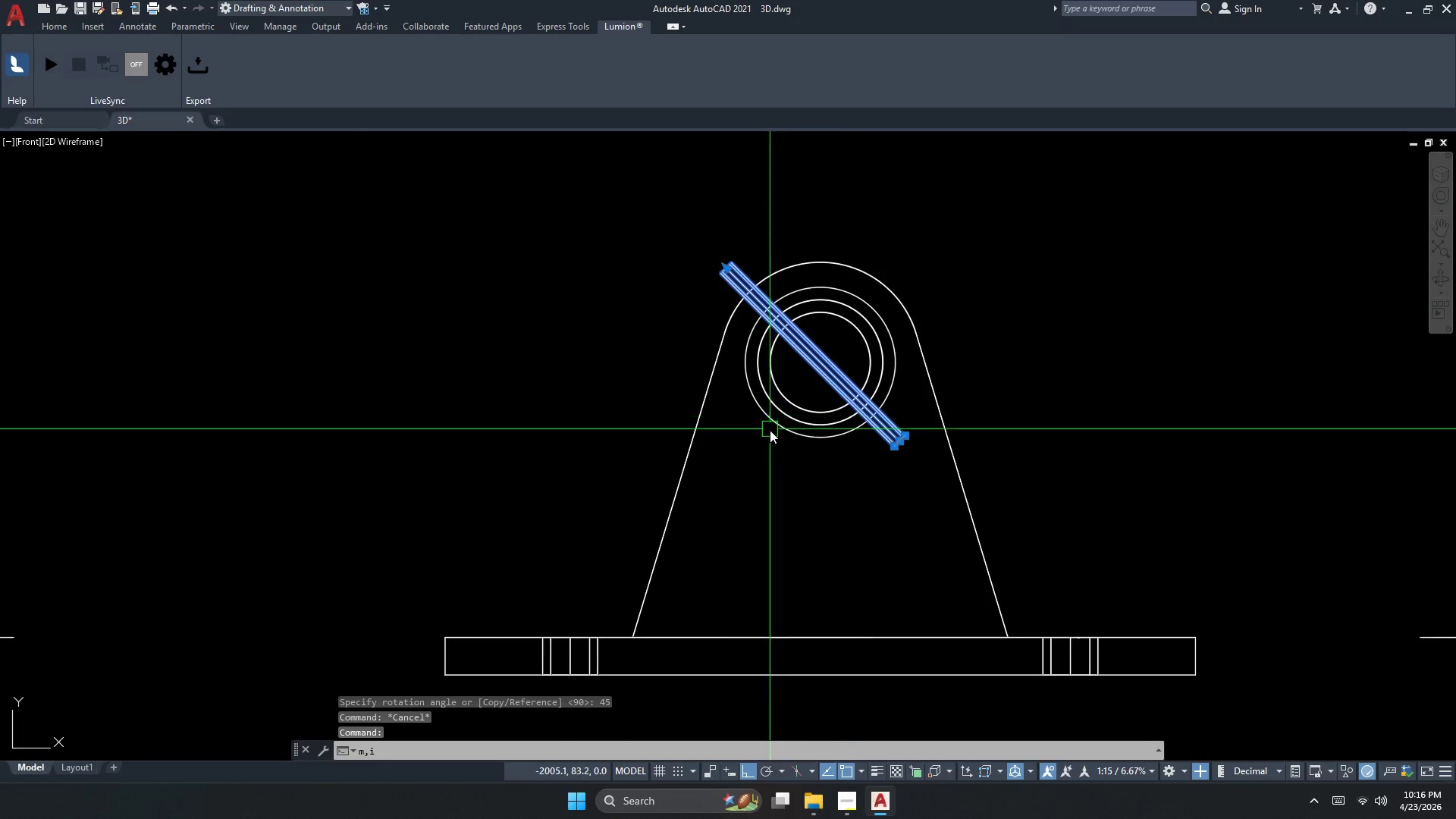 
key(Space)
 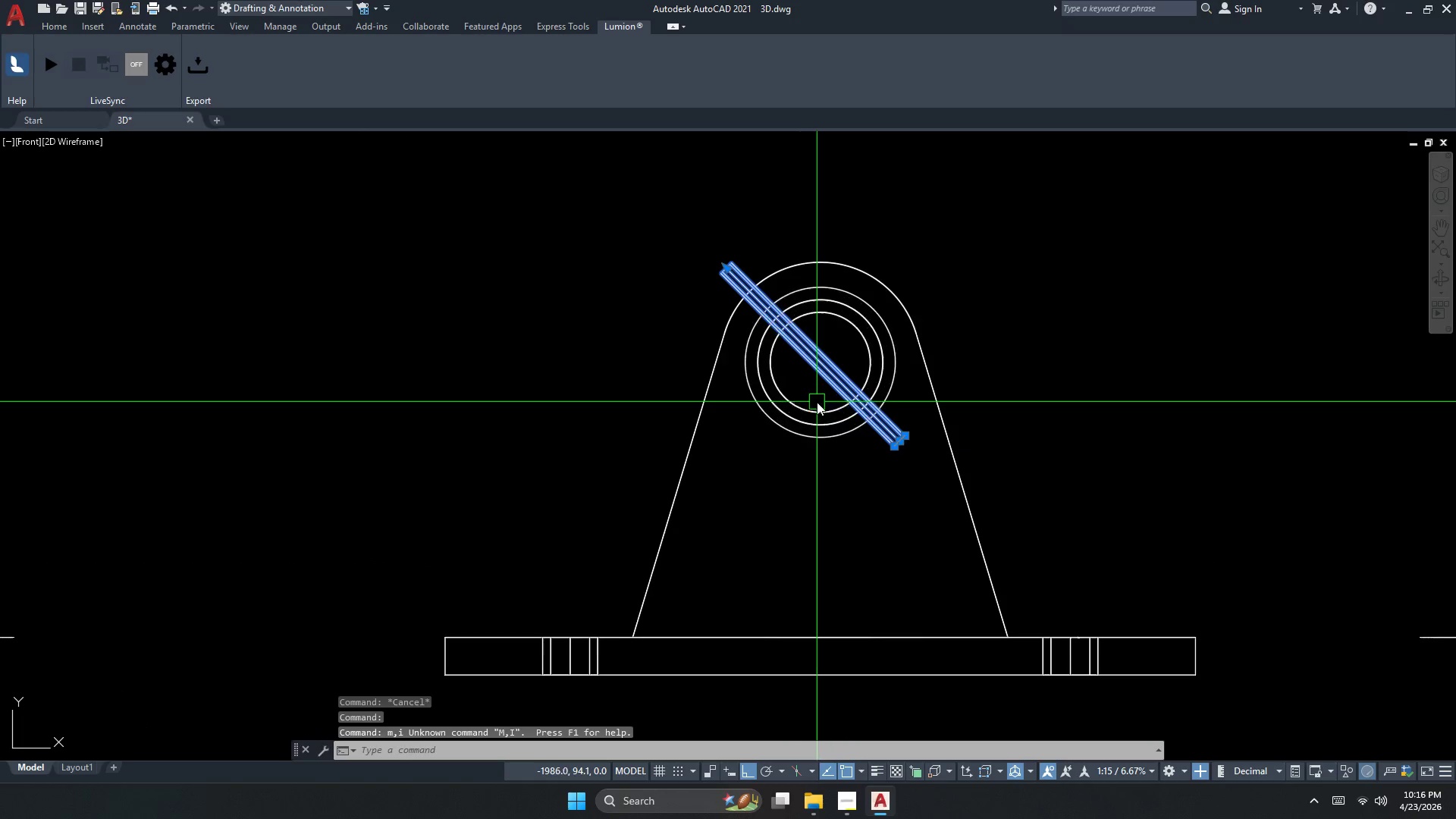 
key(Escape)
 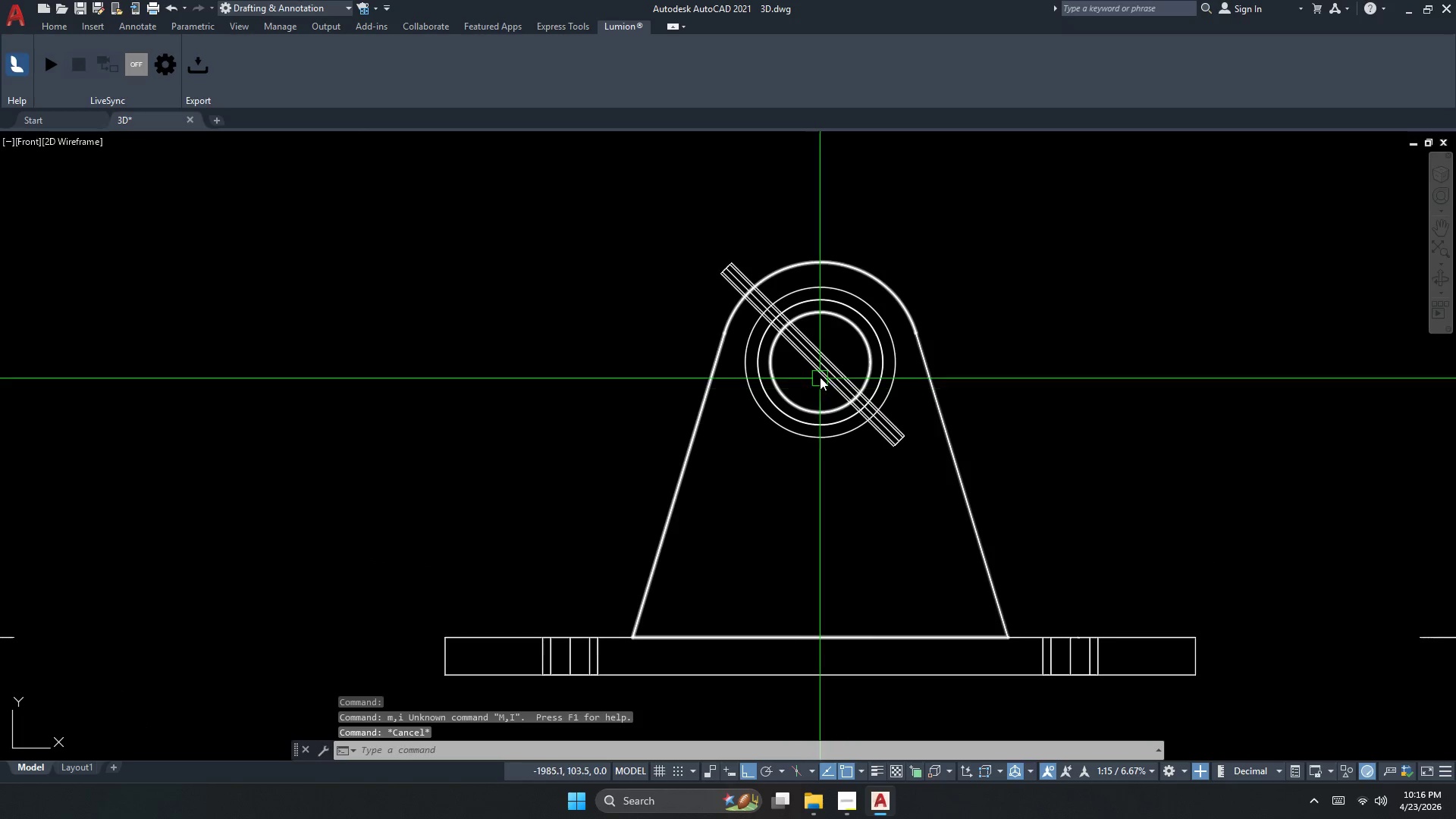 
left_click([820, 375])
 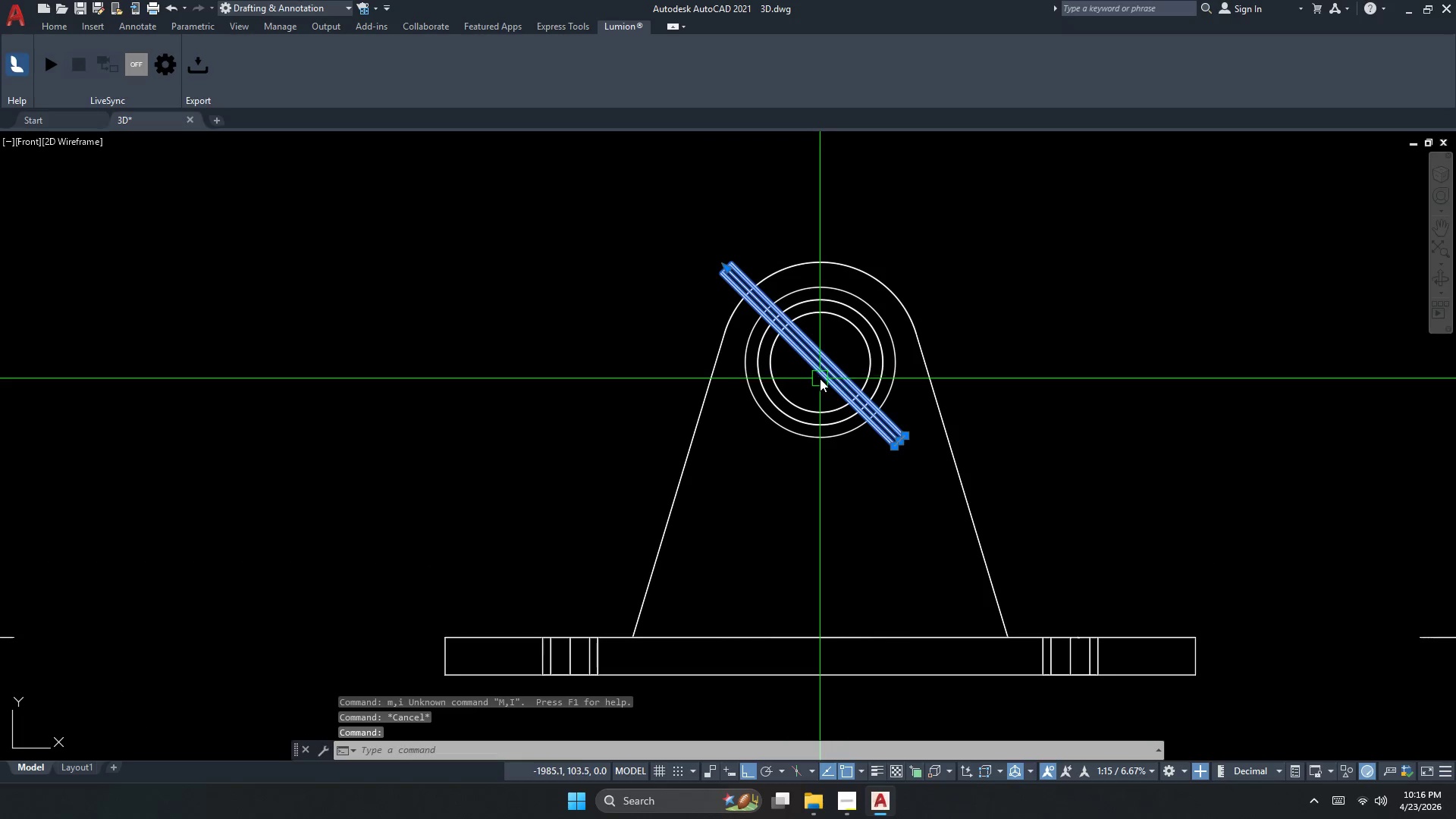 
type(mi )
 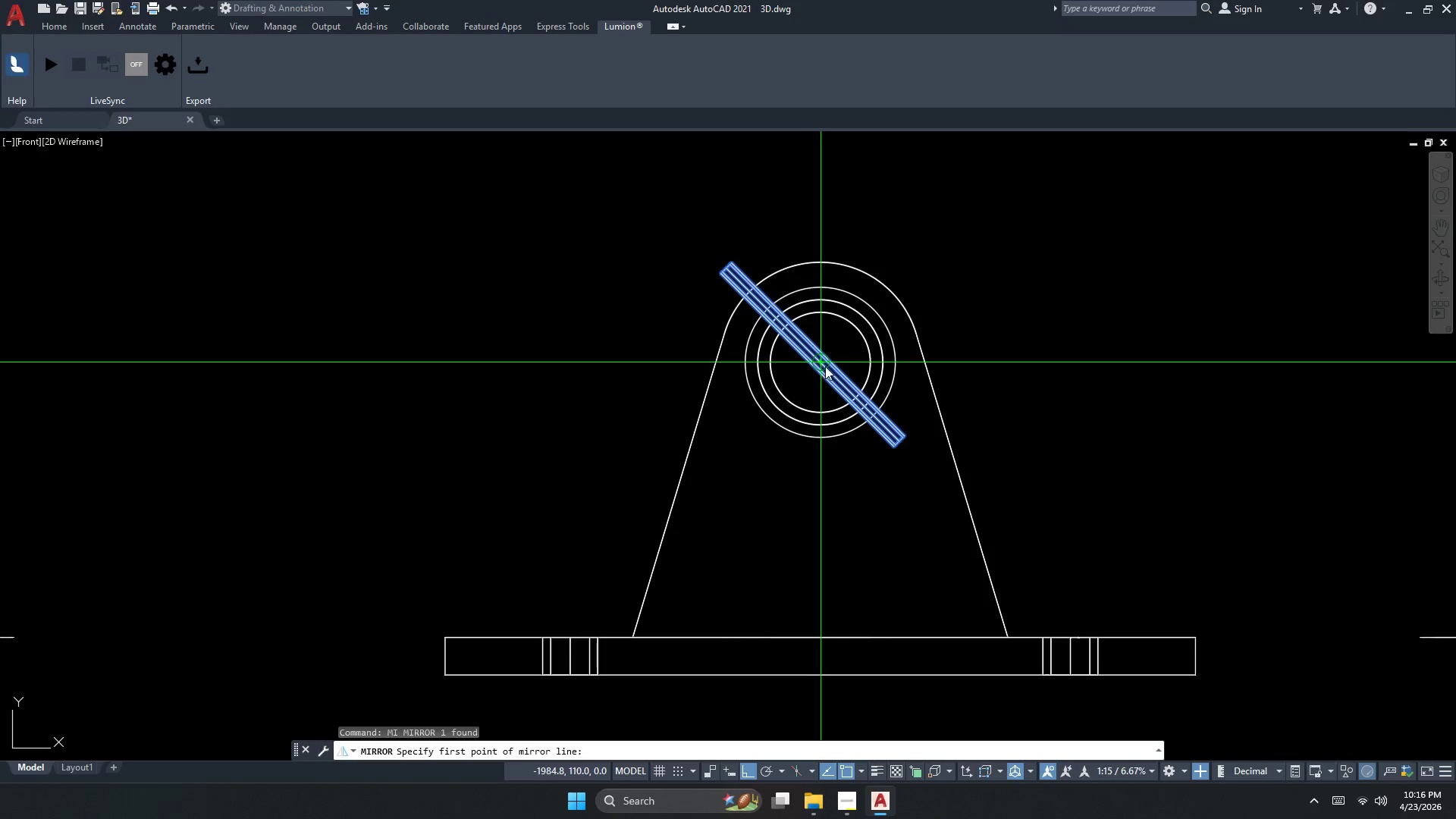 
left_click([825, 366])
 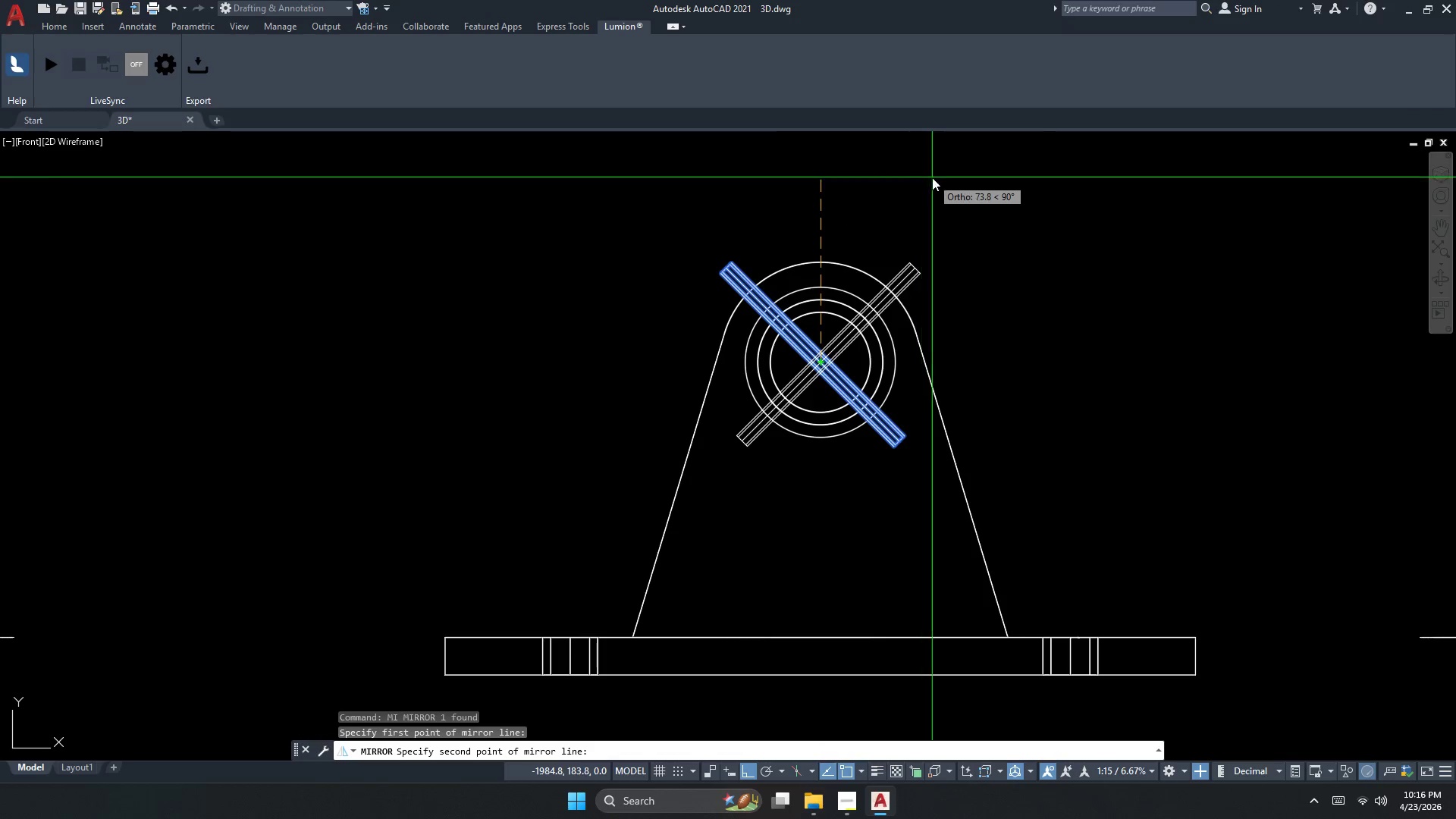 
key(Escape)
 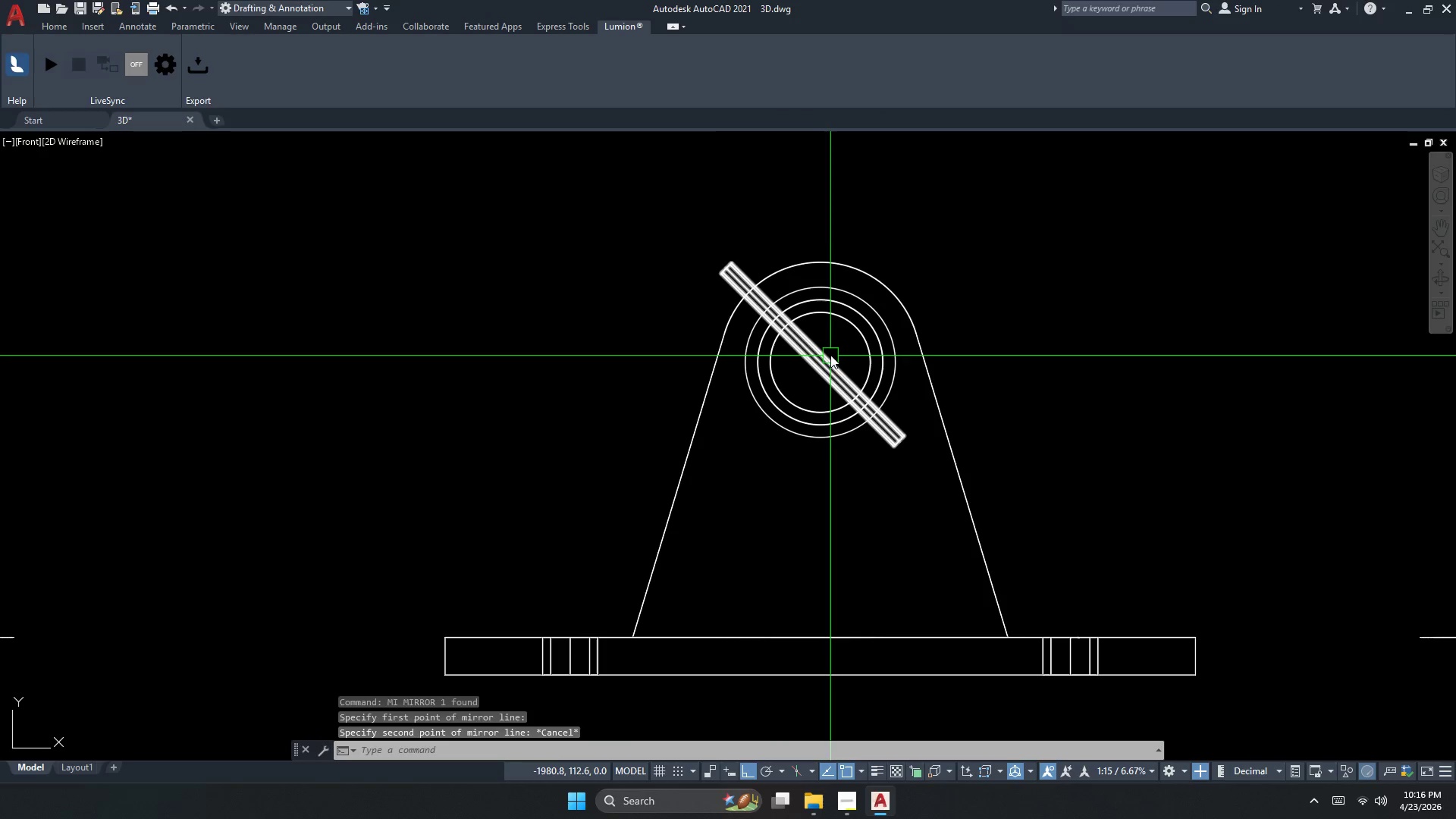 
left_click([830, 352])
 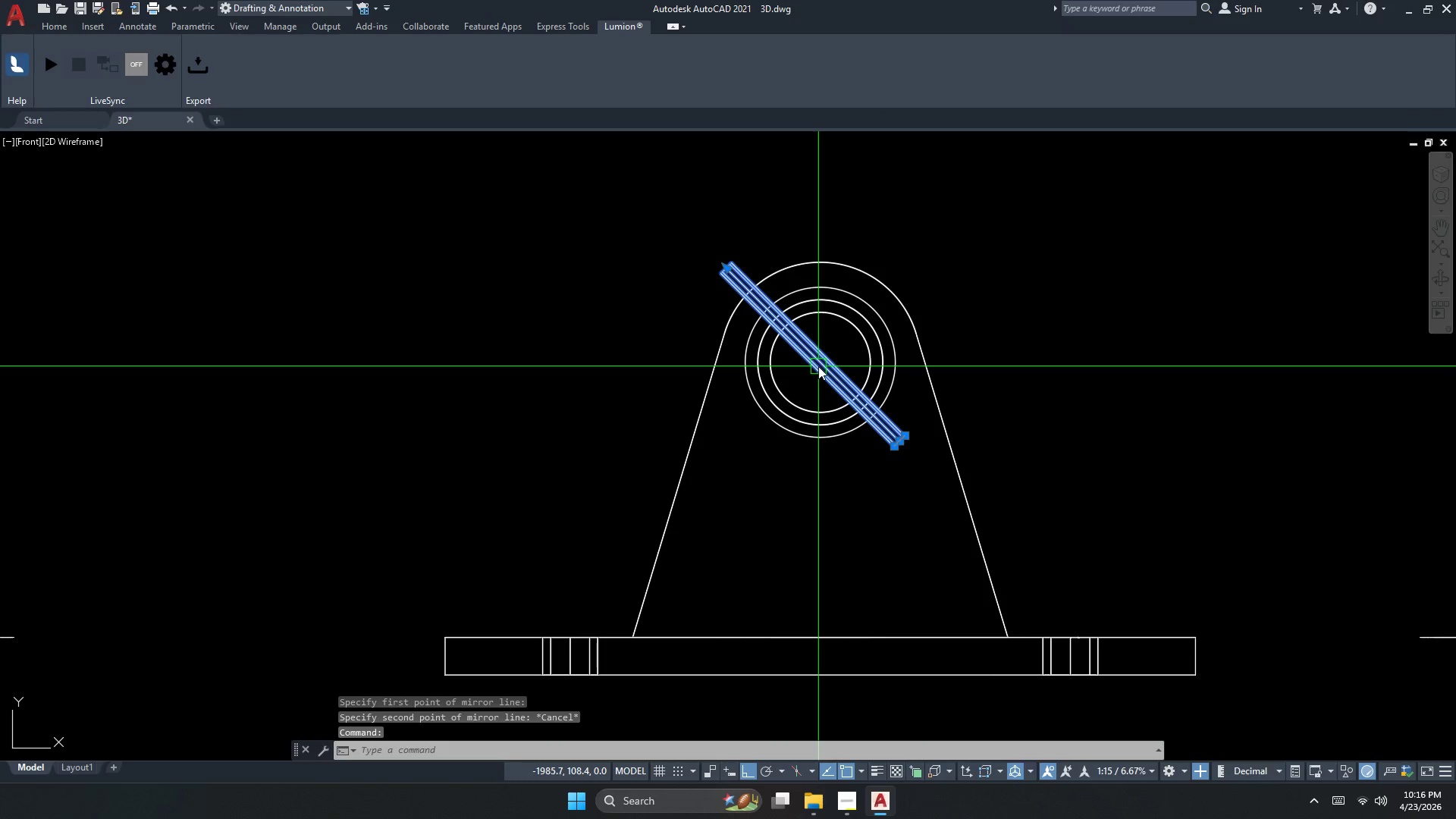 
type(mi)
 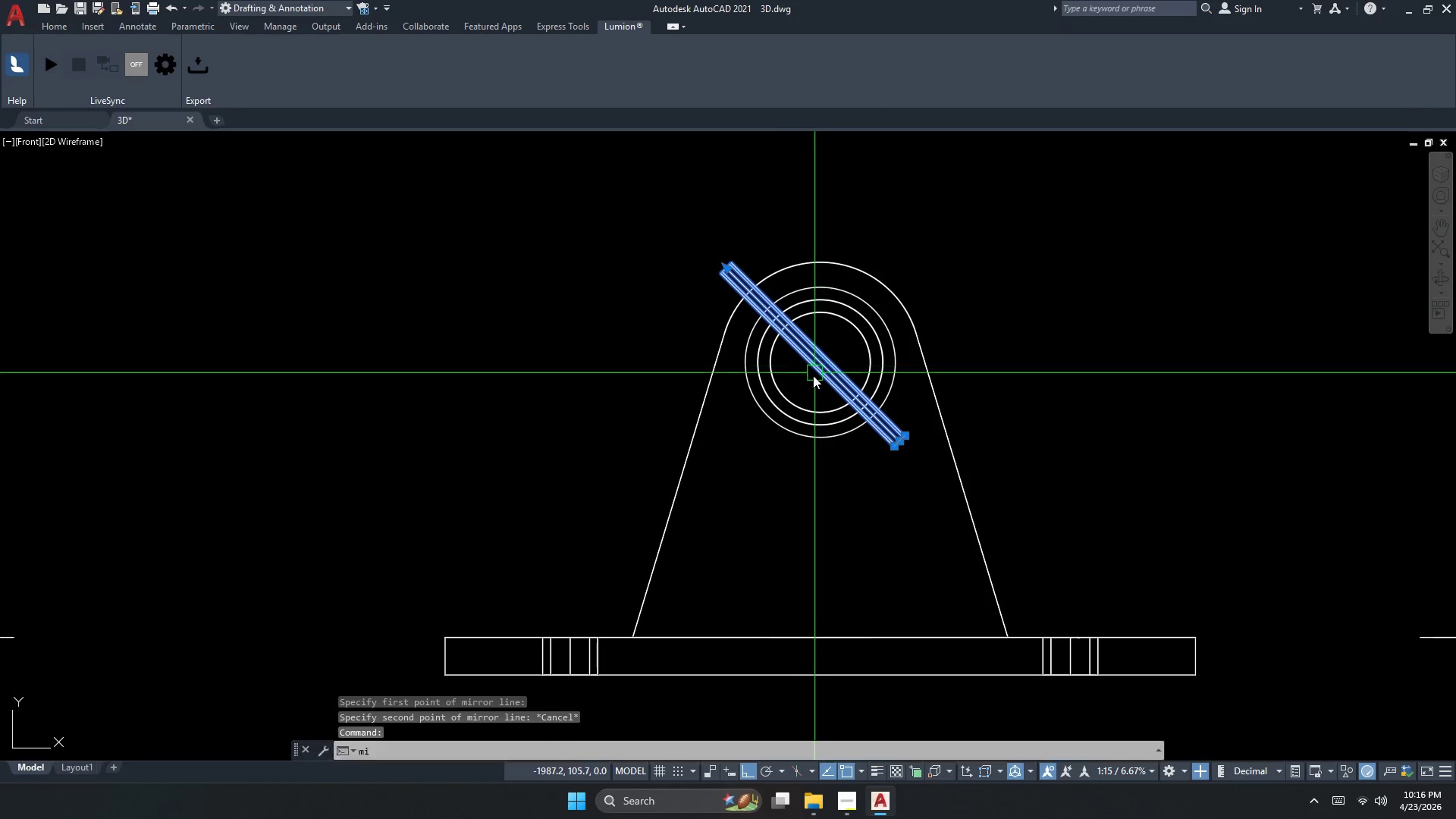 
key(Space)
 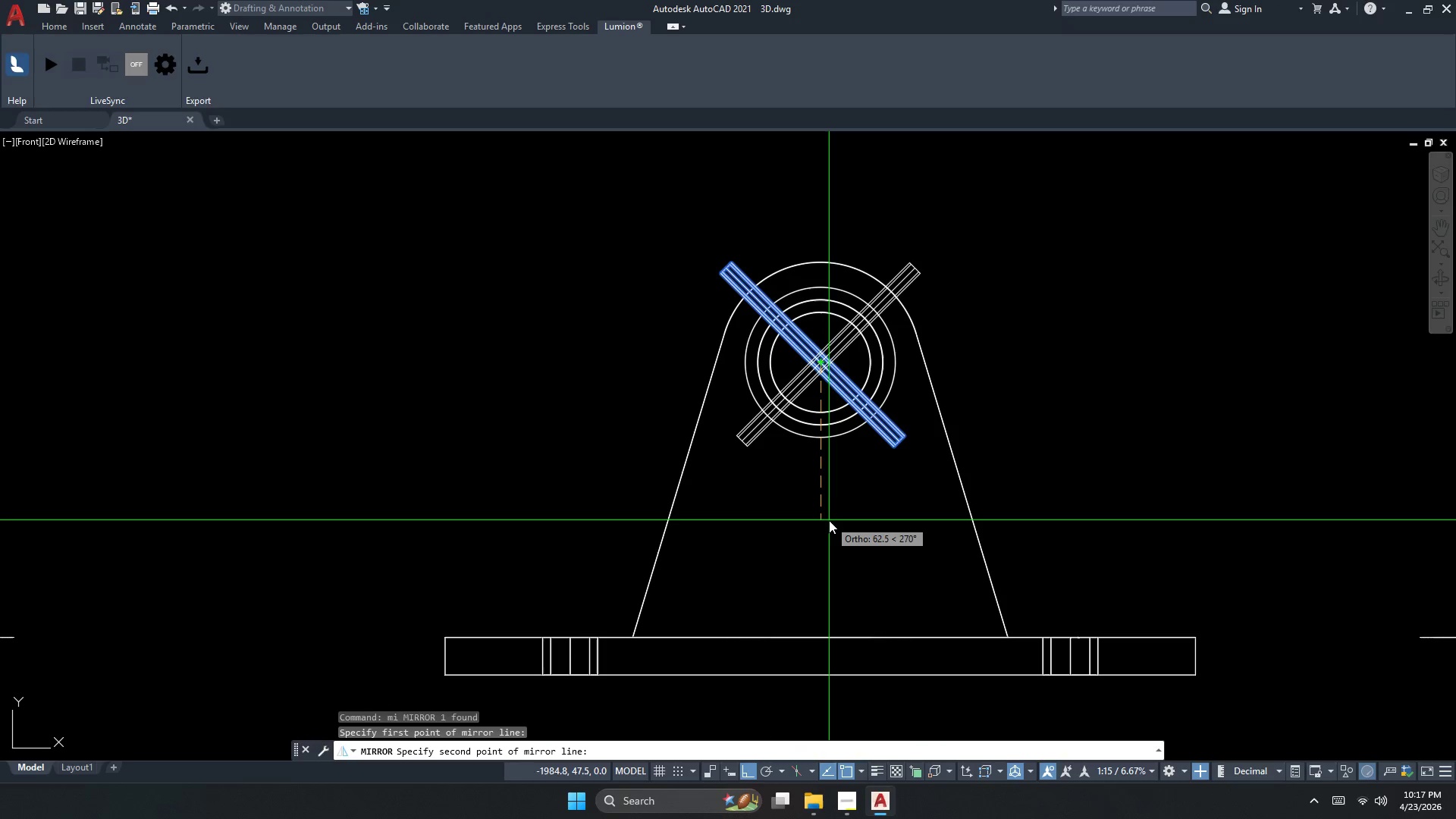 
left_click([828, 521])
 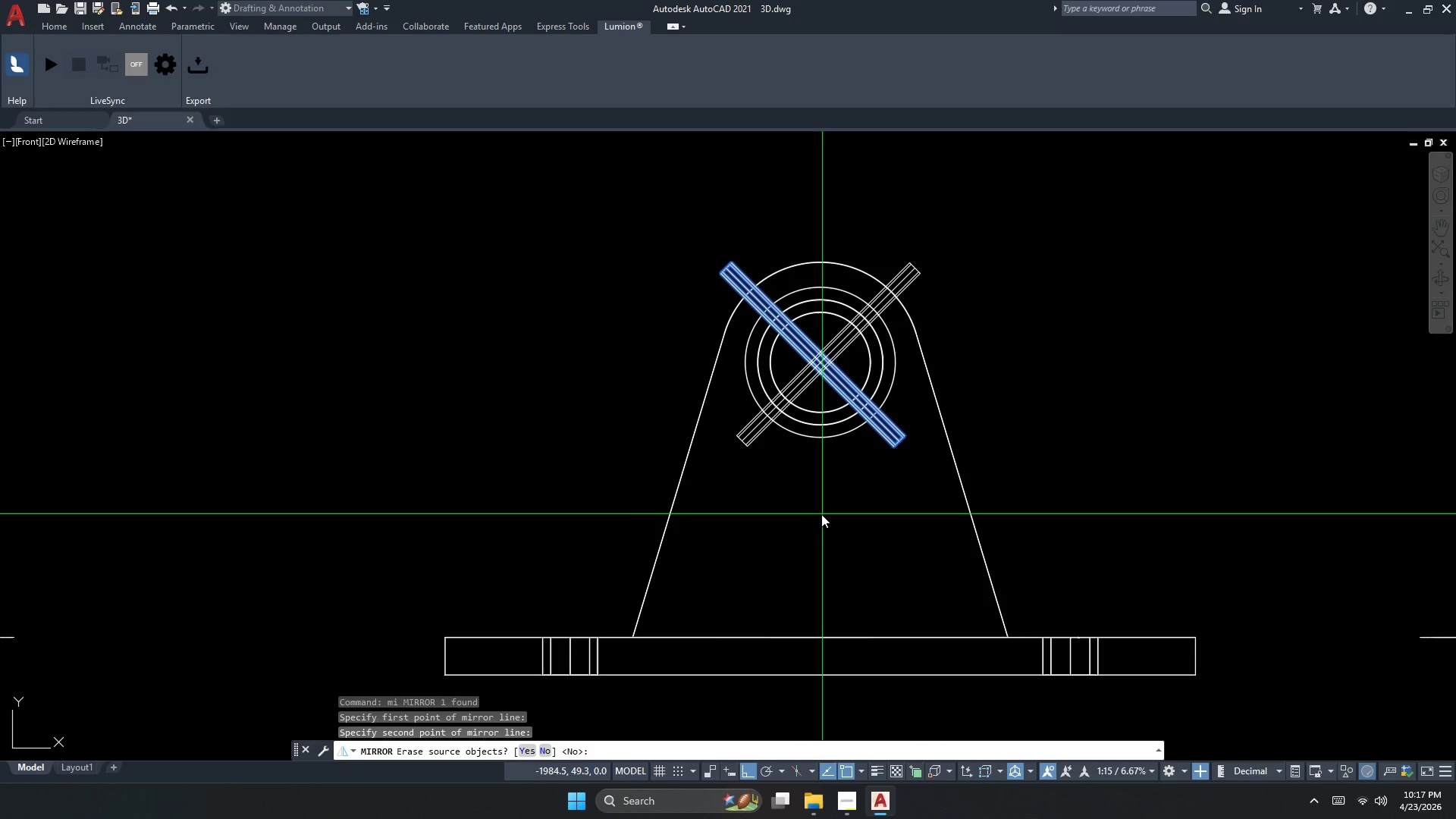 
key(Y)
 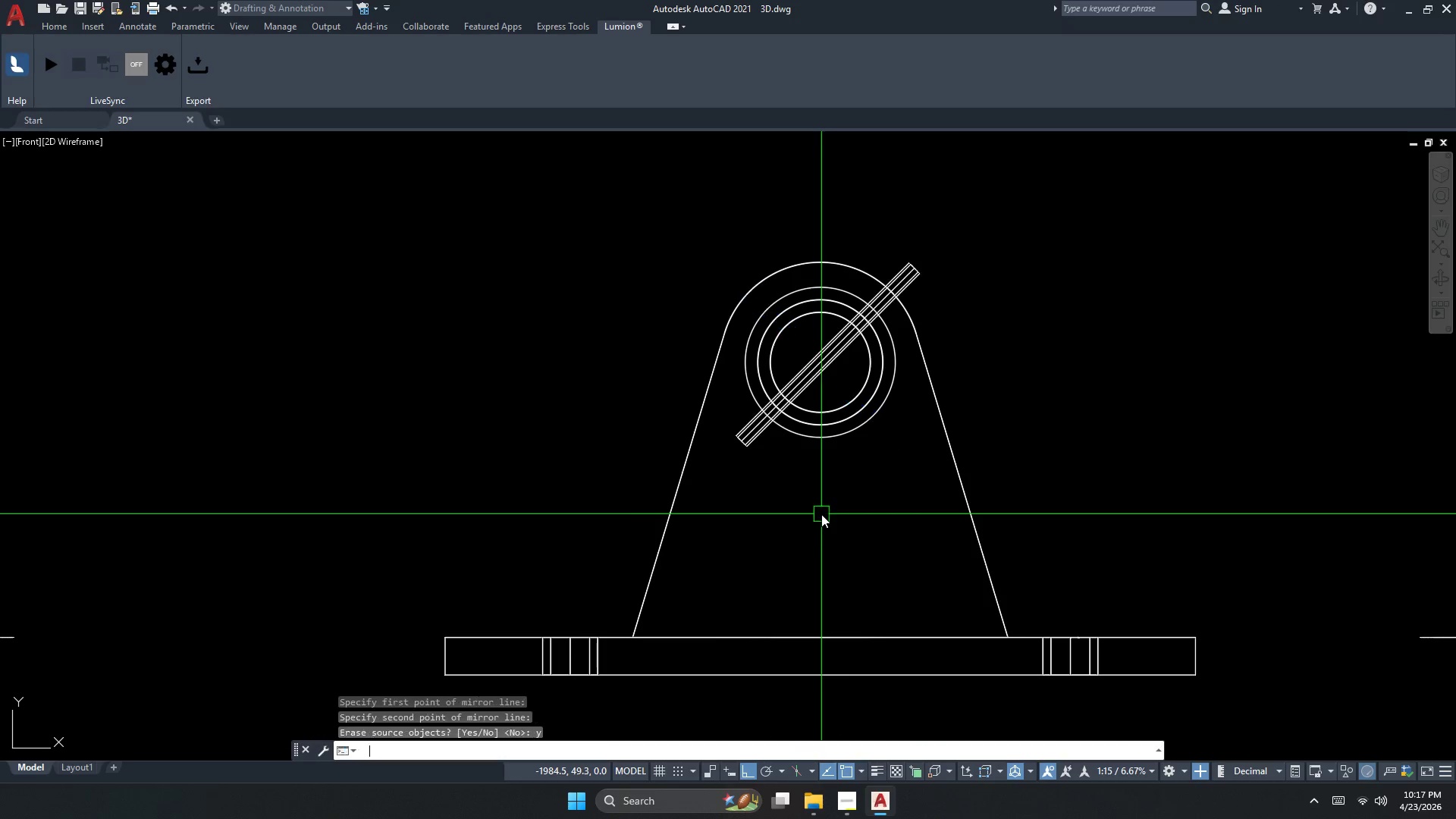 
key(Space)
 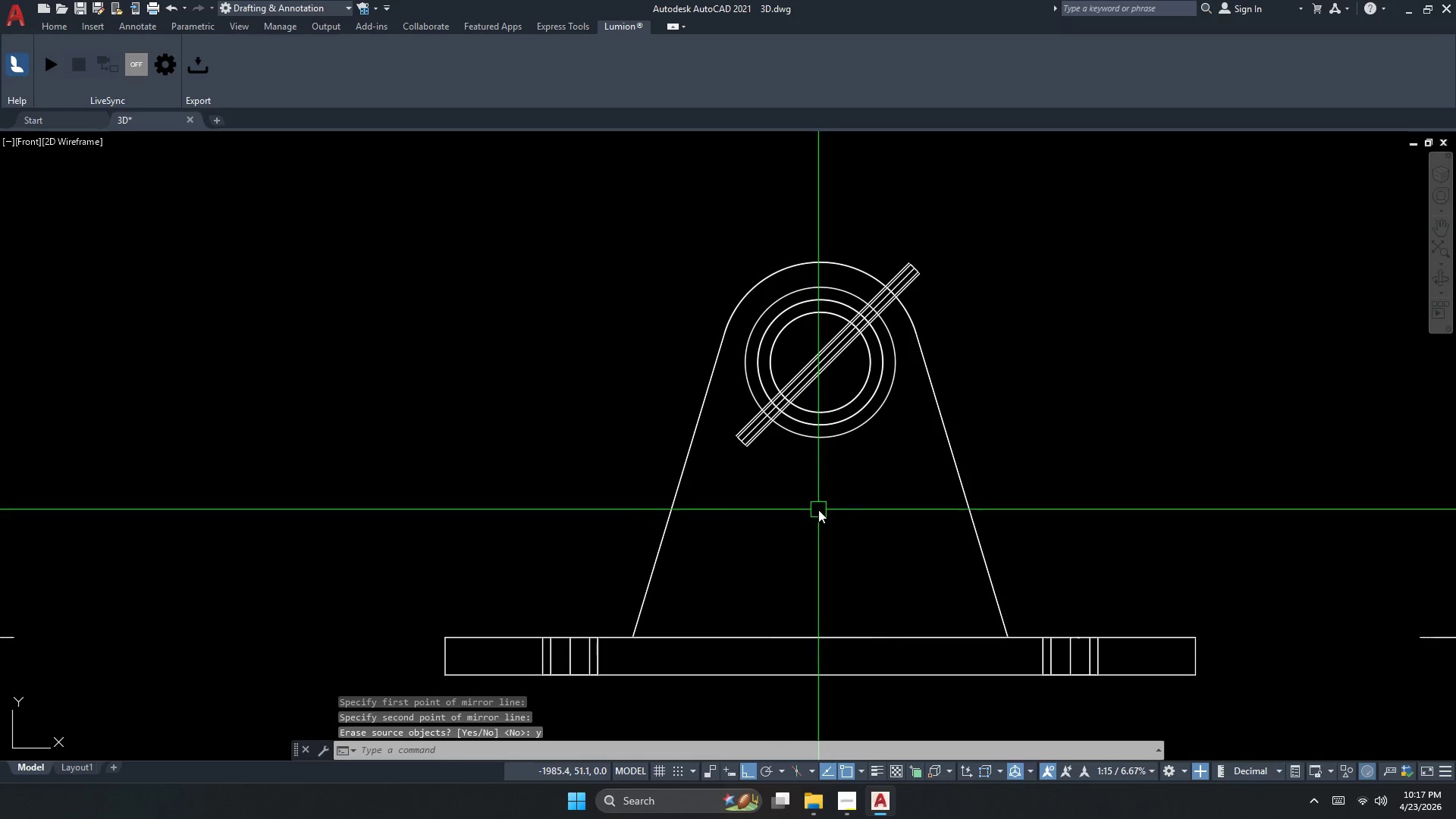 
key(Escape)
 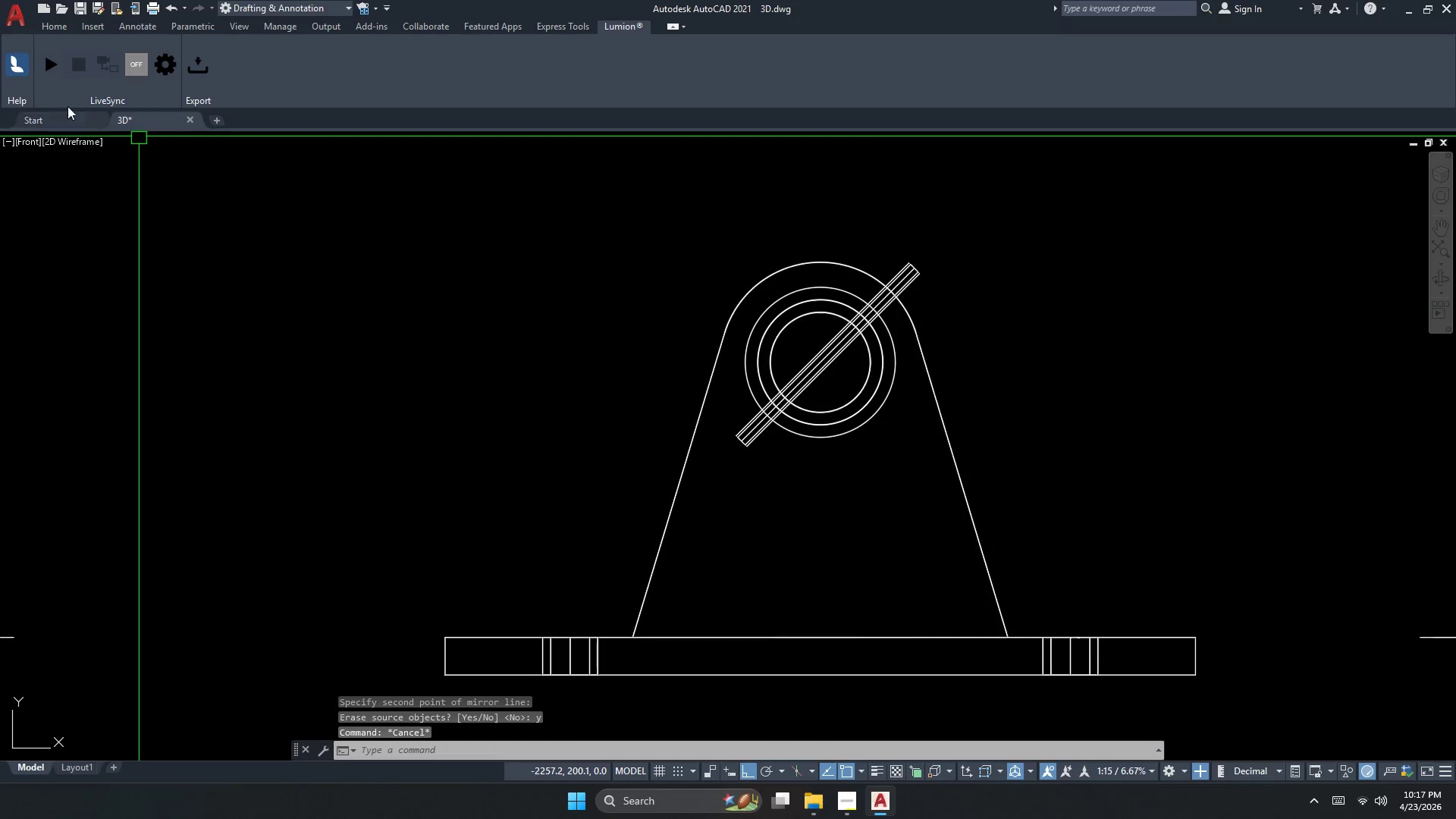 
left_click([33, 141])
 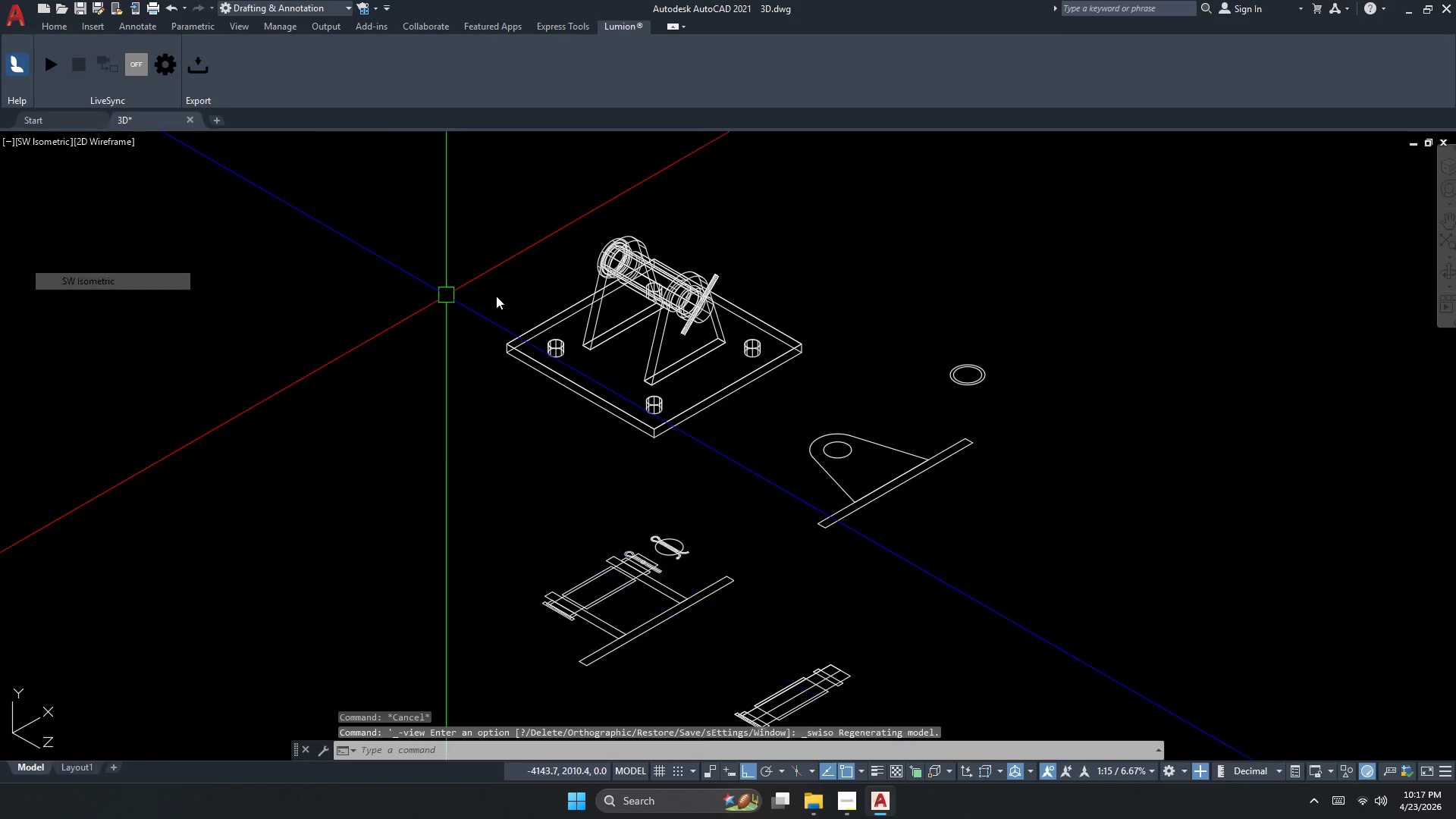 
scroll: coordinate [704, 297], scroll_direction: up, amount: 4.0
 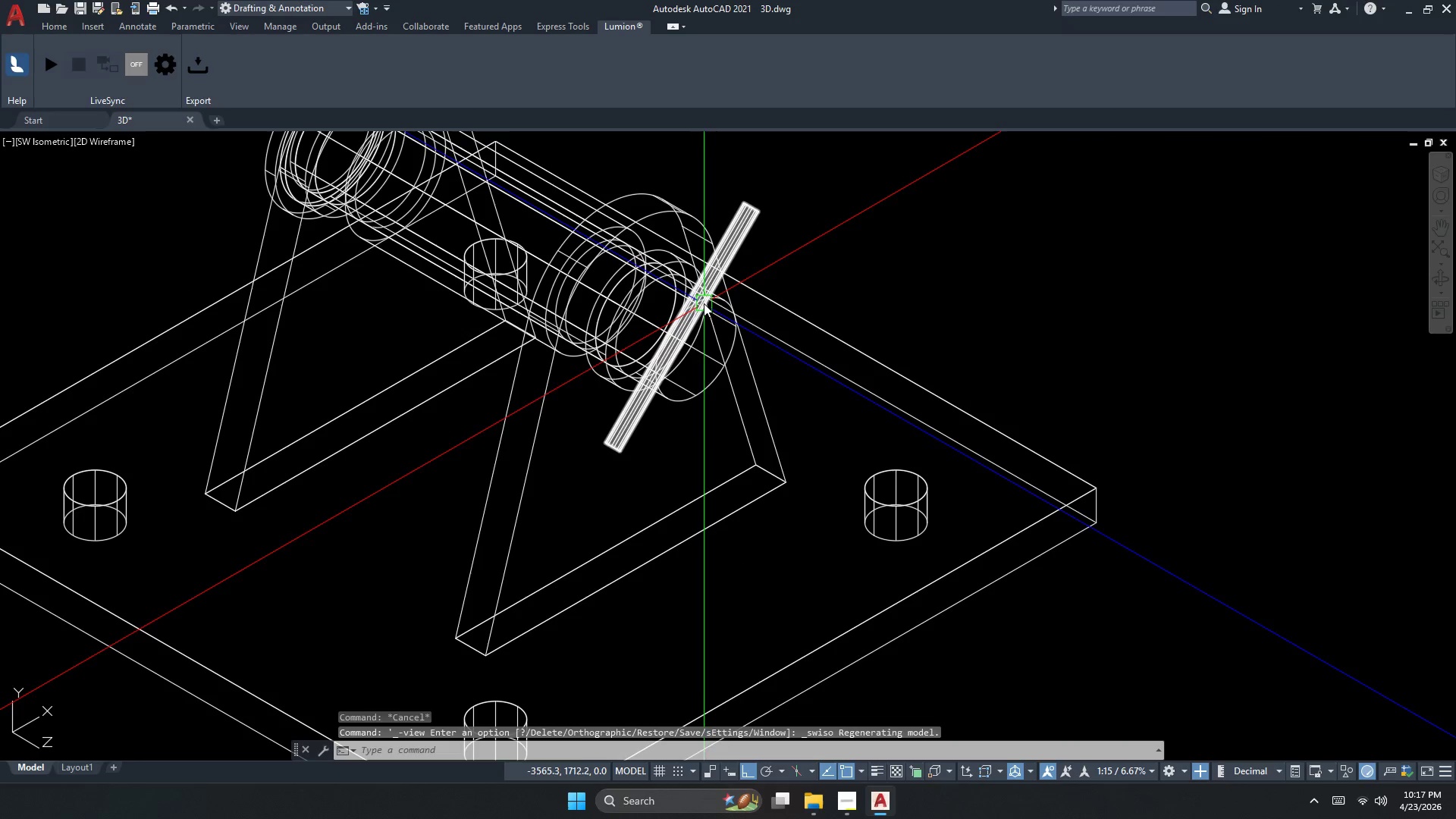 
scroll: coordinate [662, 257], scroll_direction: down, amount: 3.0
 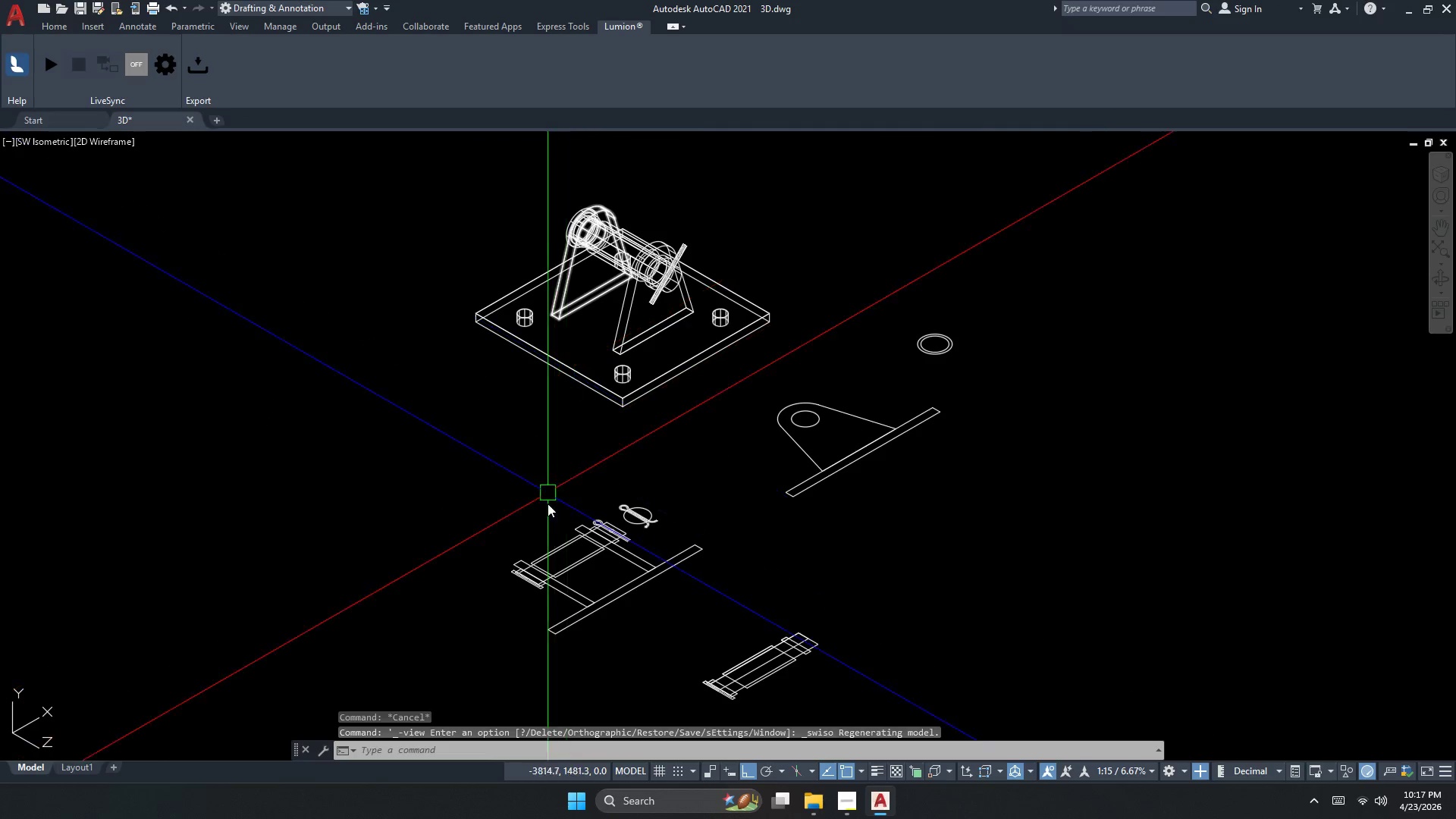 
scroll: coordinate [592, 571], scroll_direction: up, amount: 1.0
 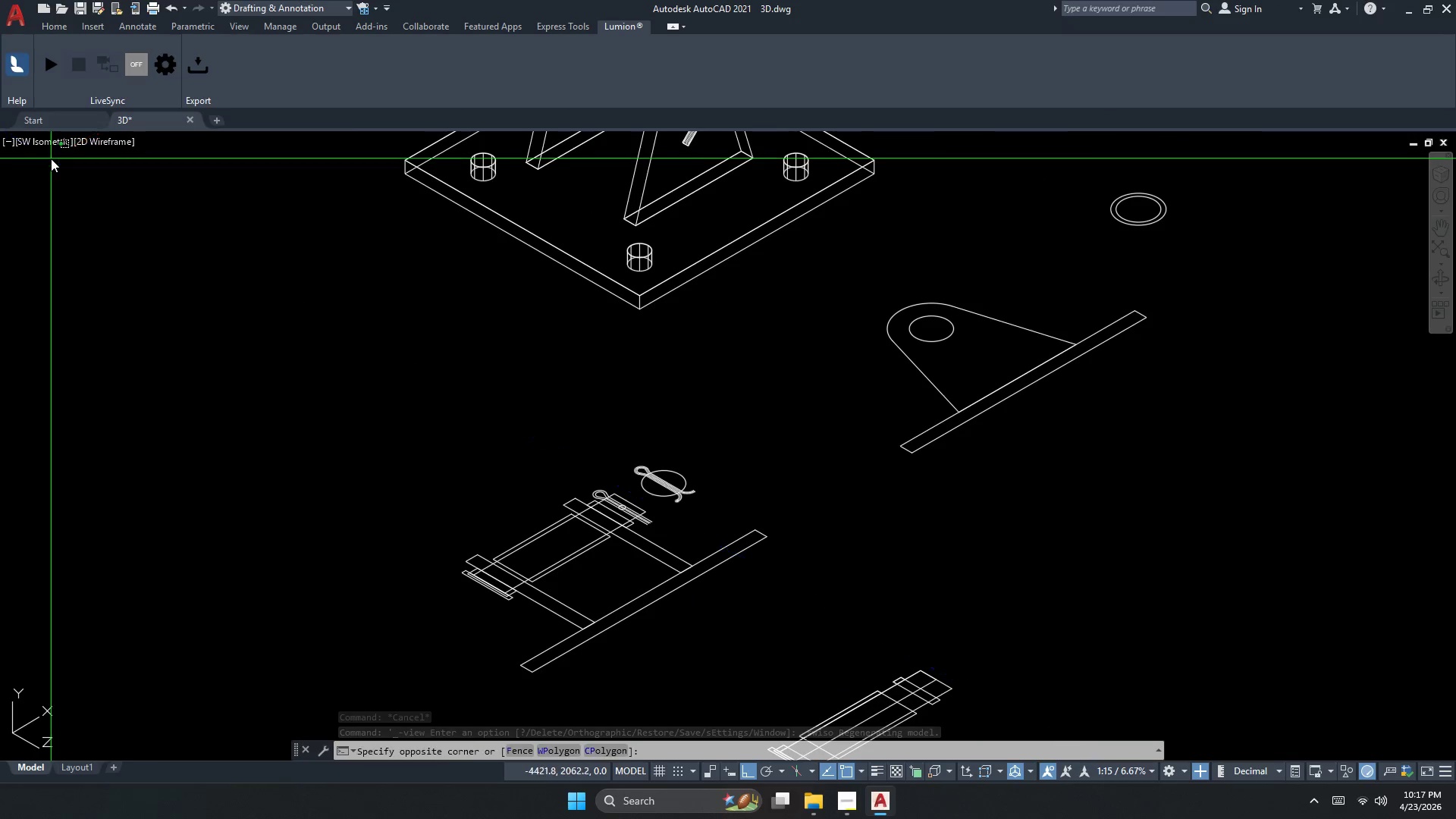 
key(Escape)
 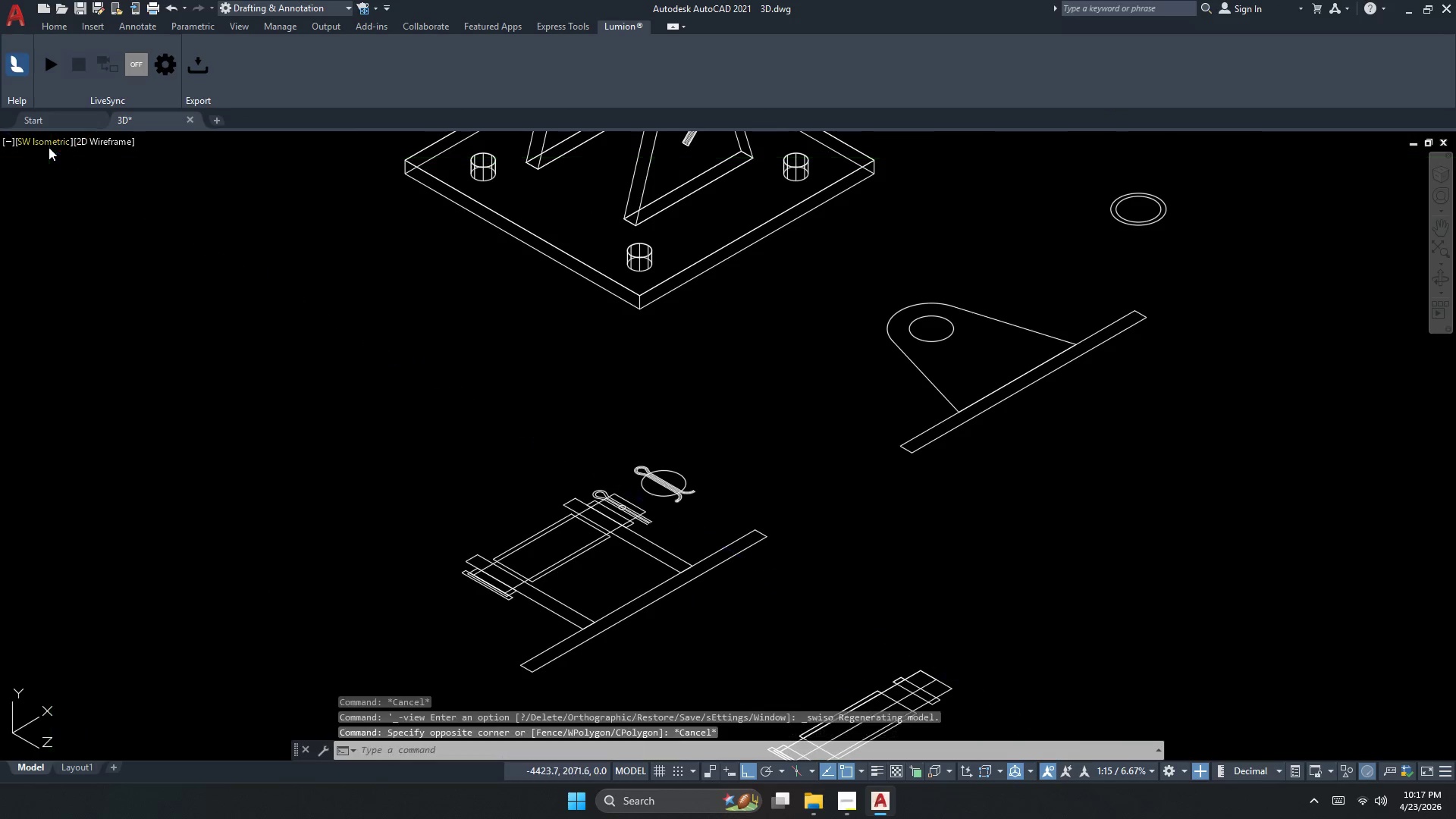 
left_click([49, 147])
 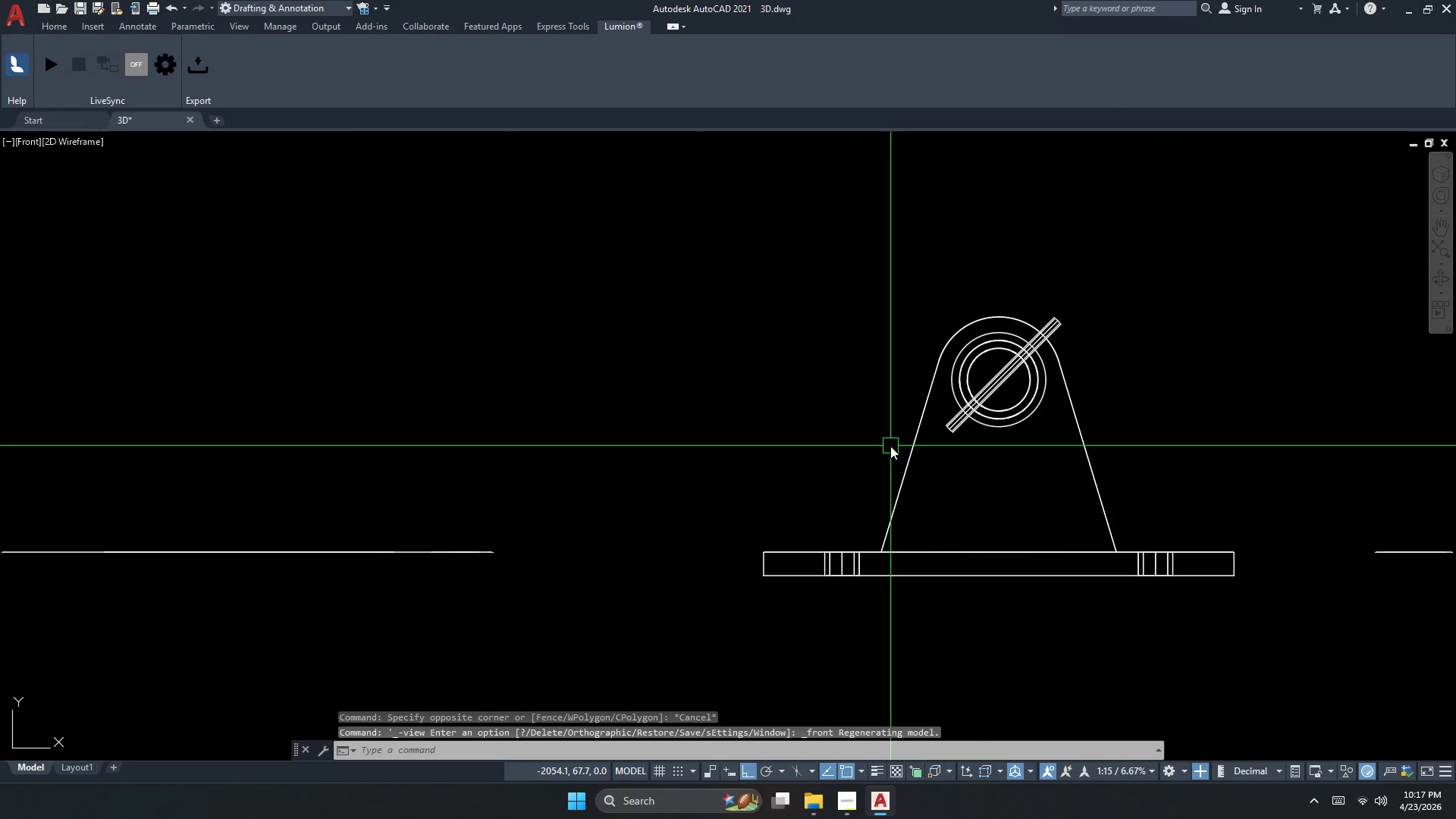 
left_click([23, 152])
 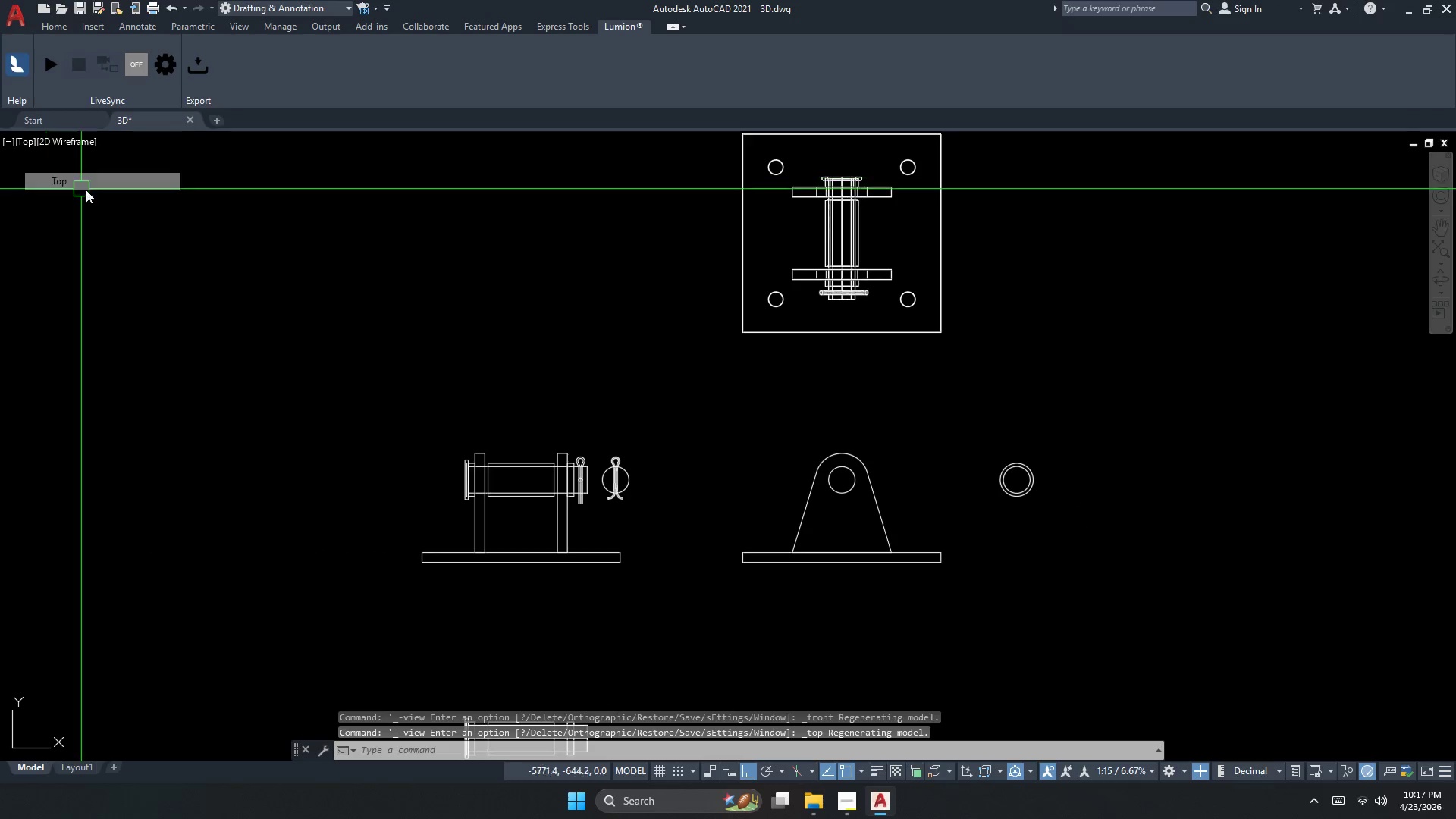 
scroll: coordinate [423, 616], scroll_direction: up, amount: 7.0
 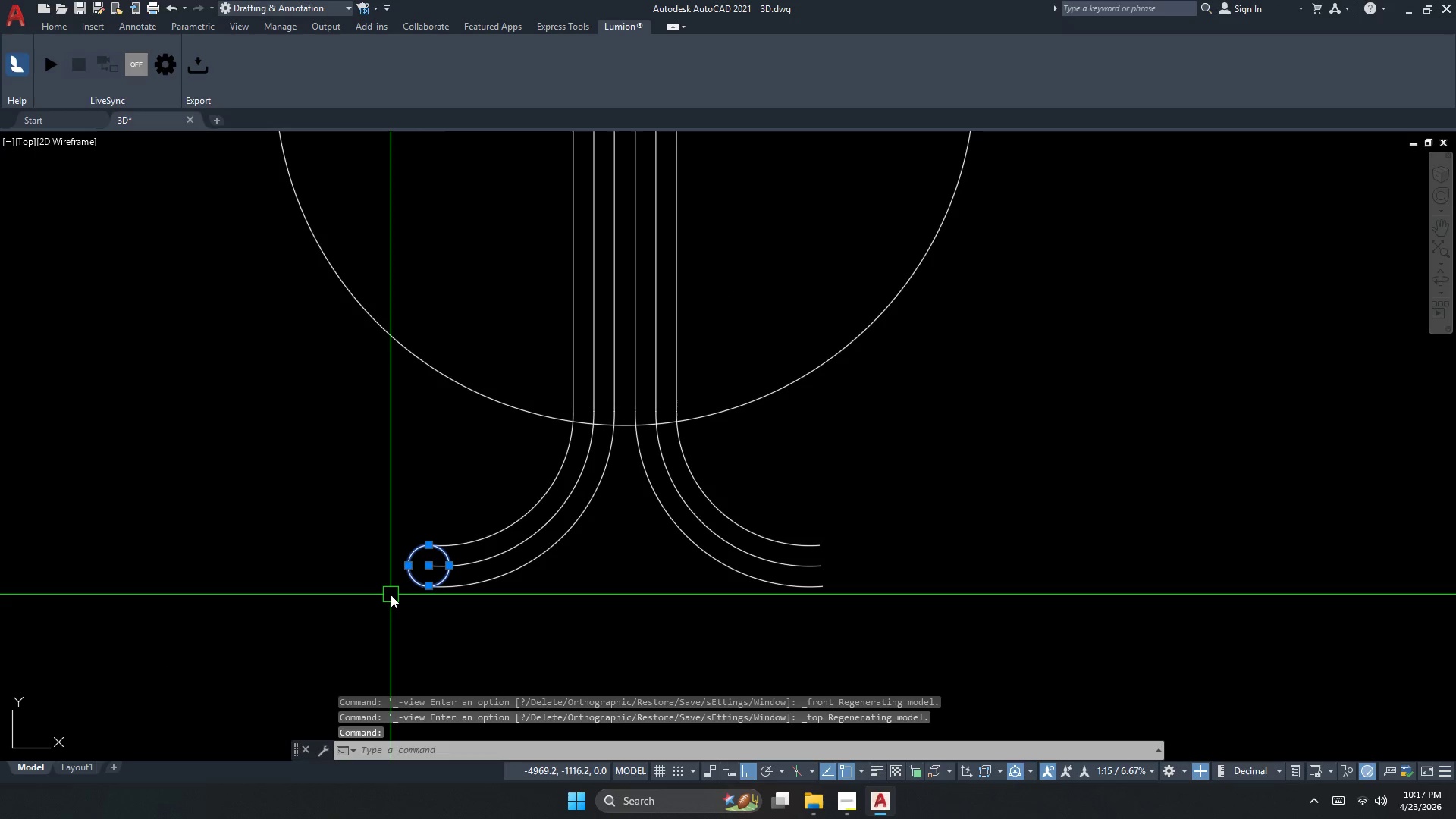 
type(swee)
 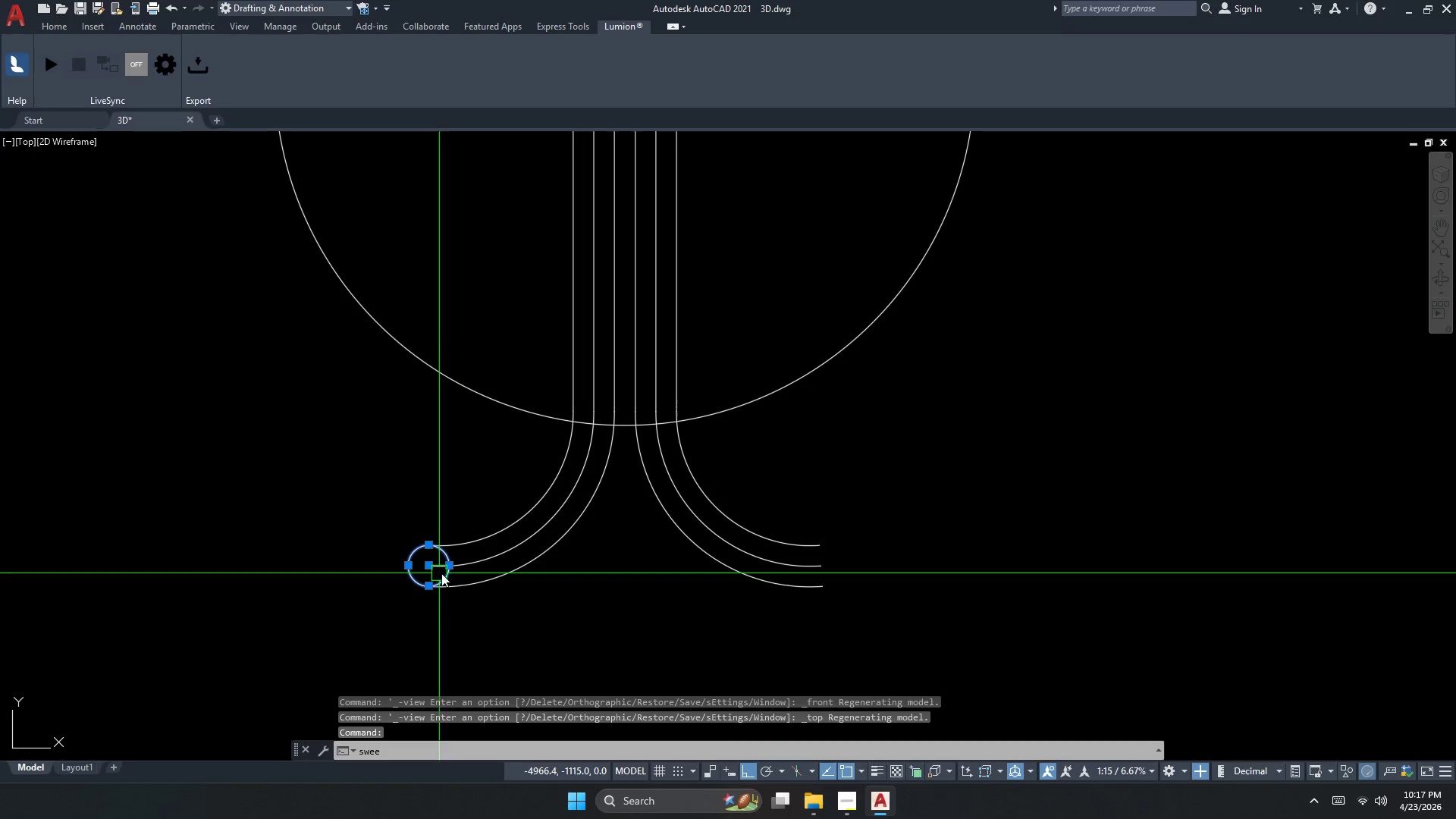 
key(Space)
 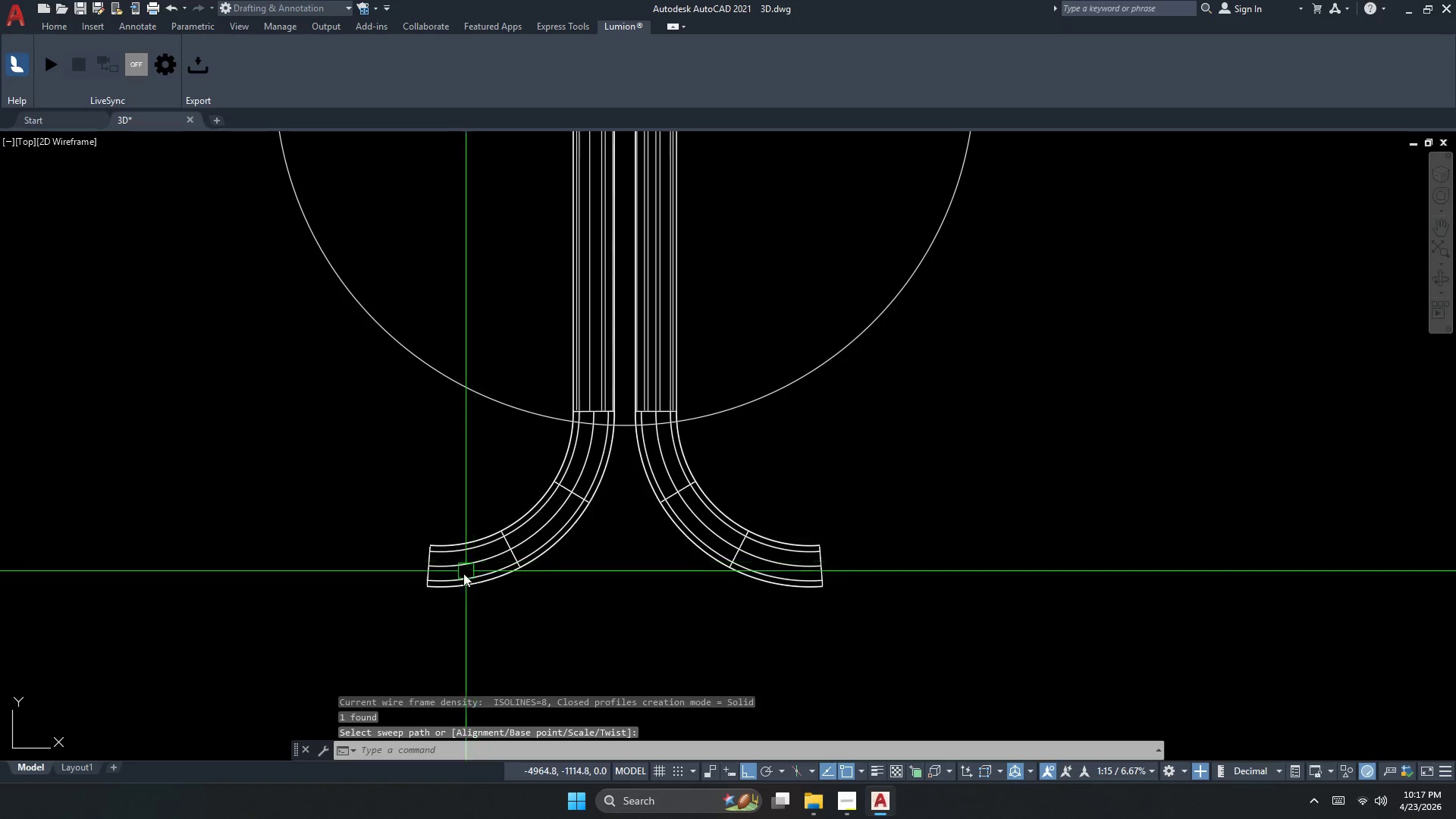 
key(Escape)
 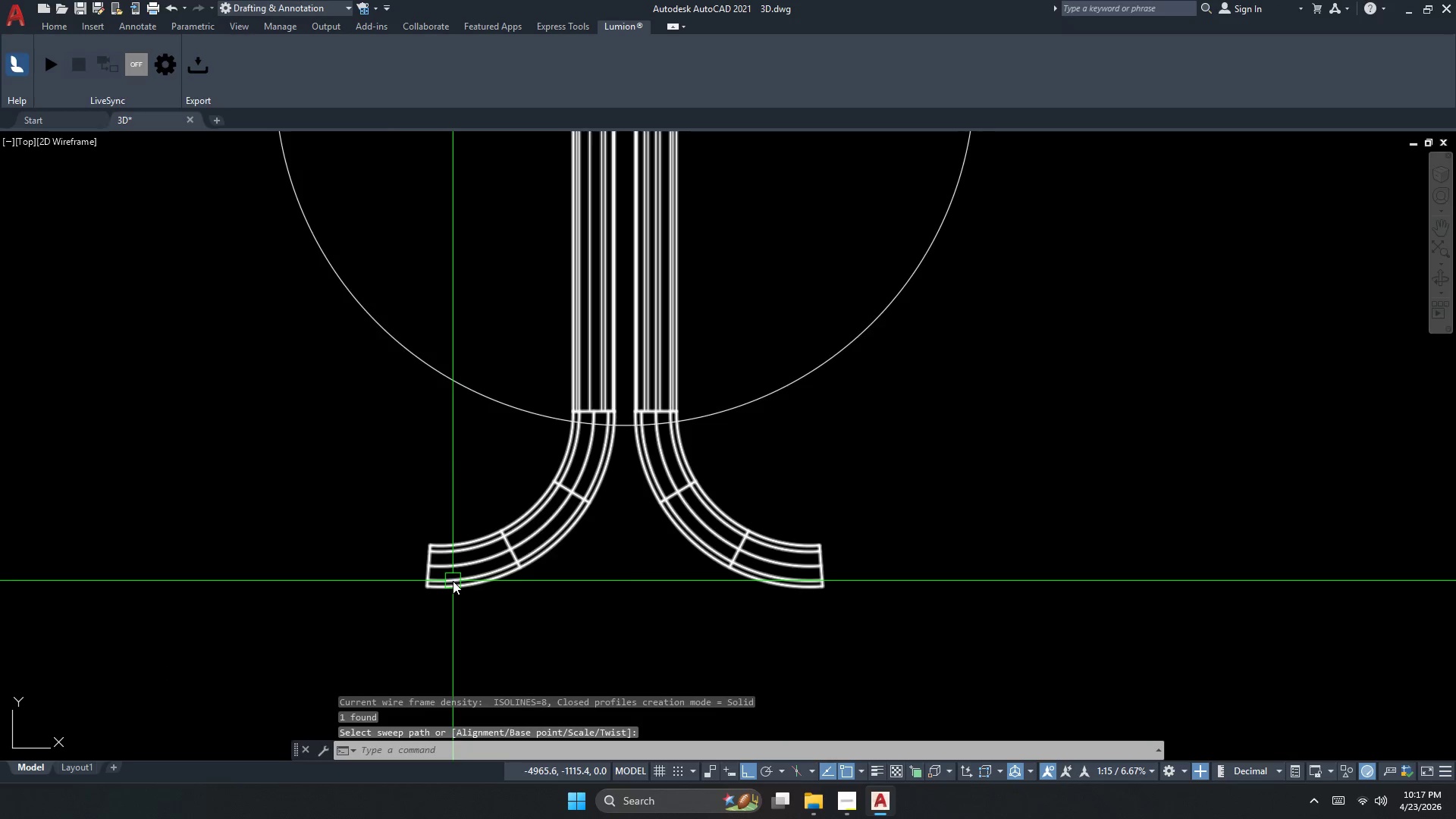 
left_click([466, 571])
 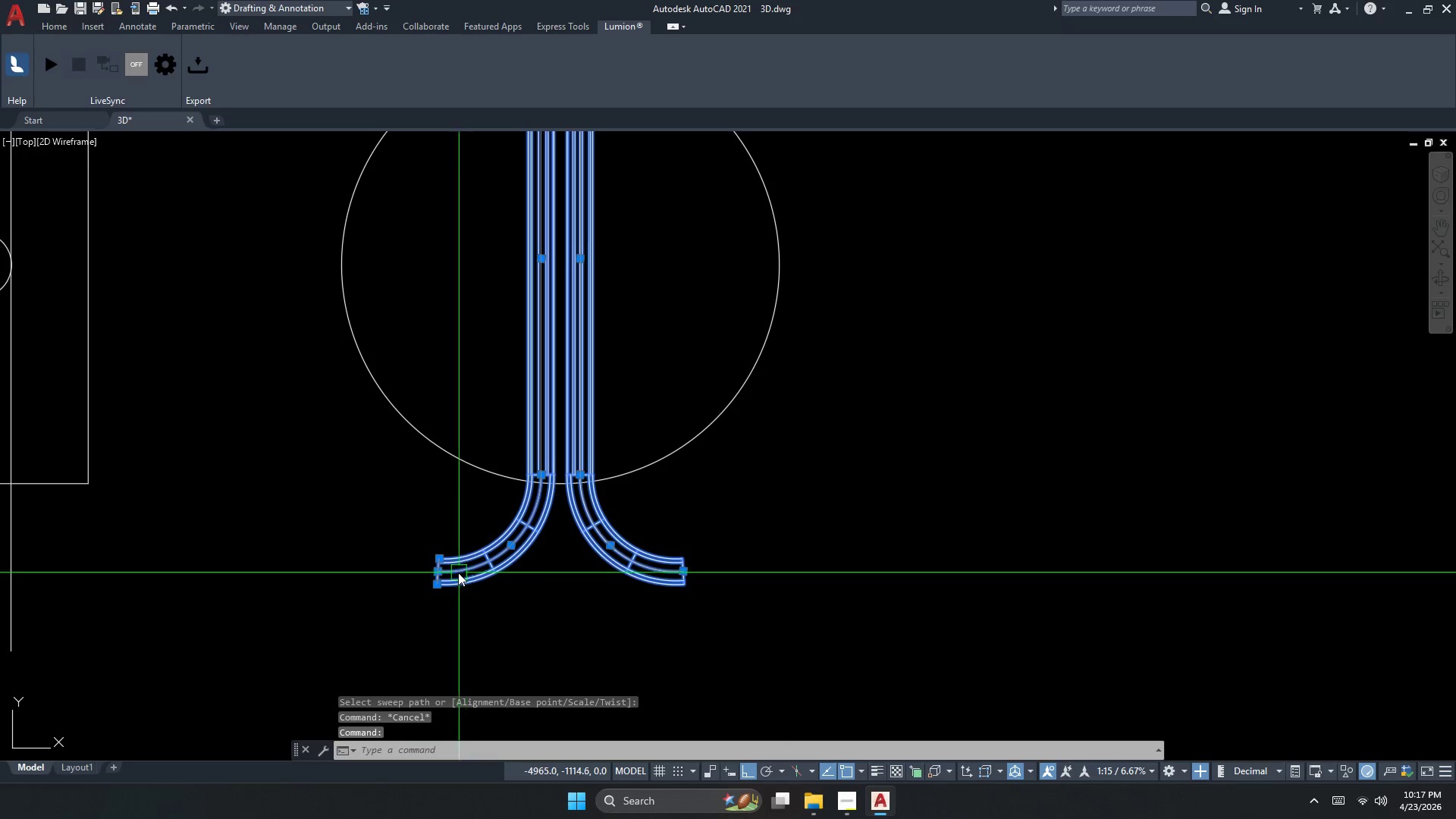 
scroll: coordinate [453, 582], scroll_direction: down, amount: 1.0
 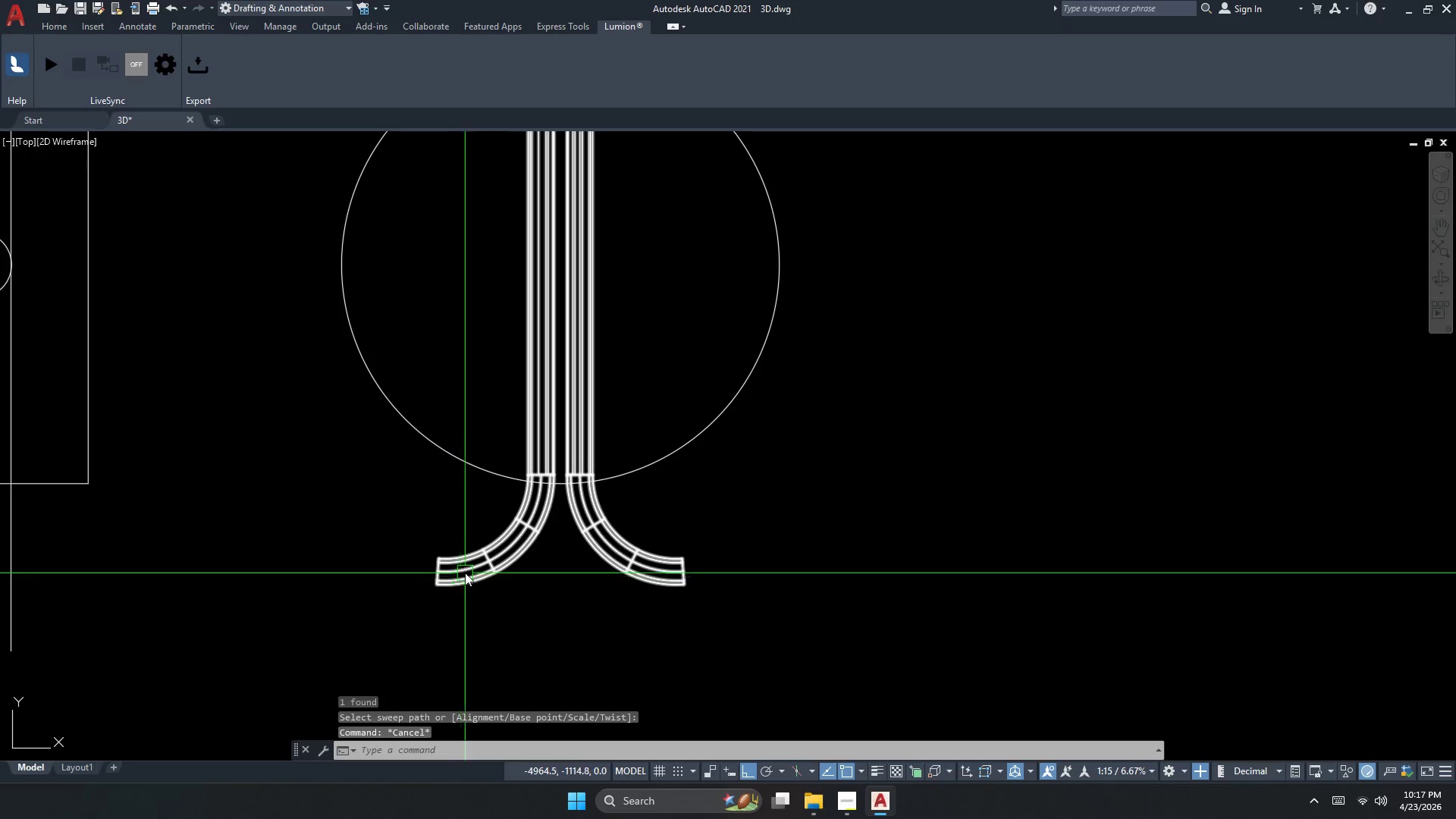 
key(M)
 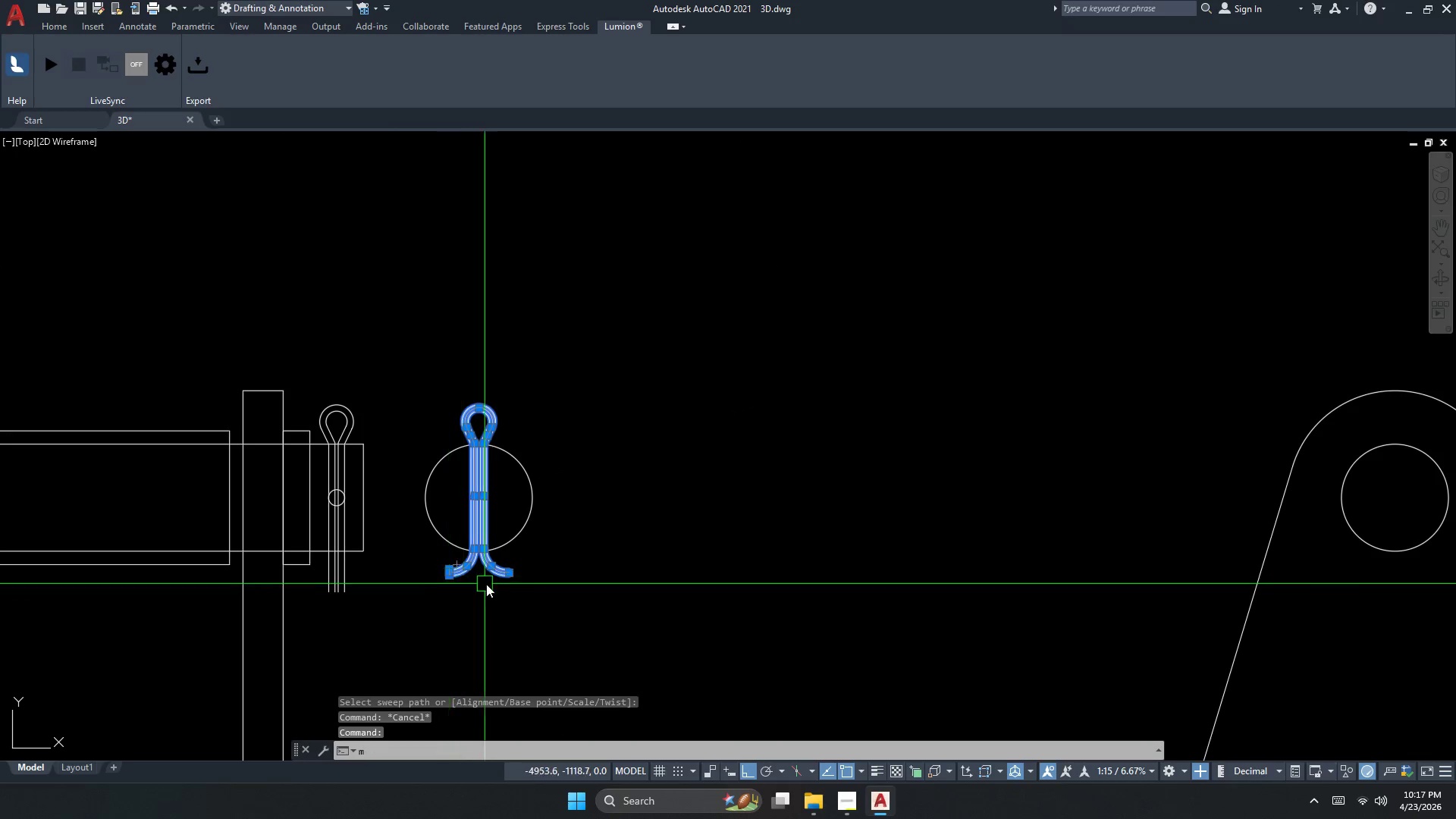 
key(Space)
 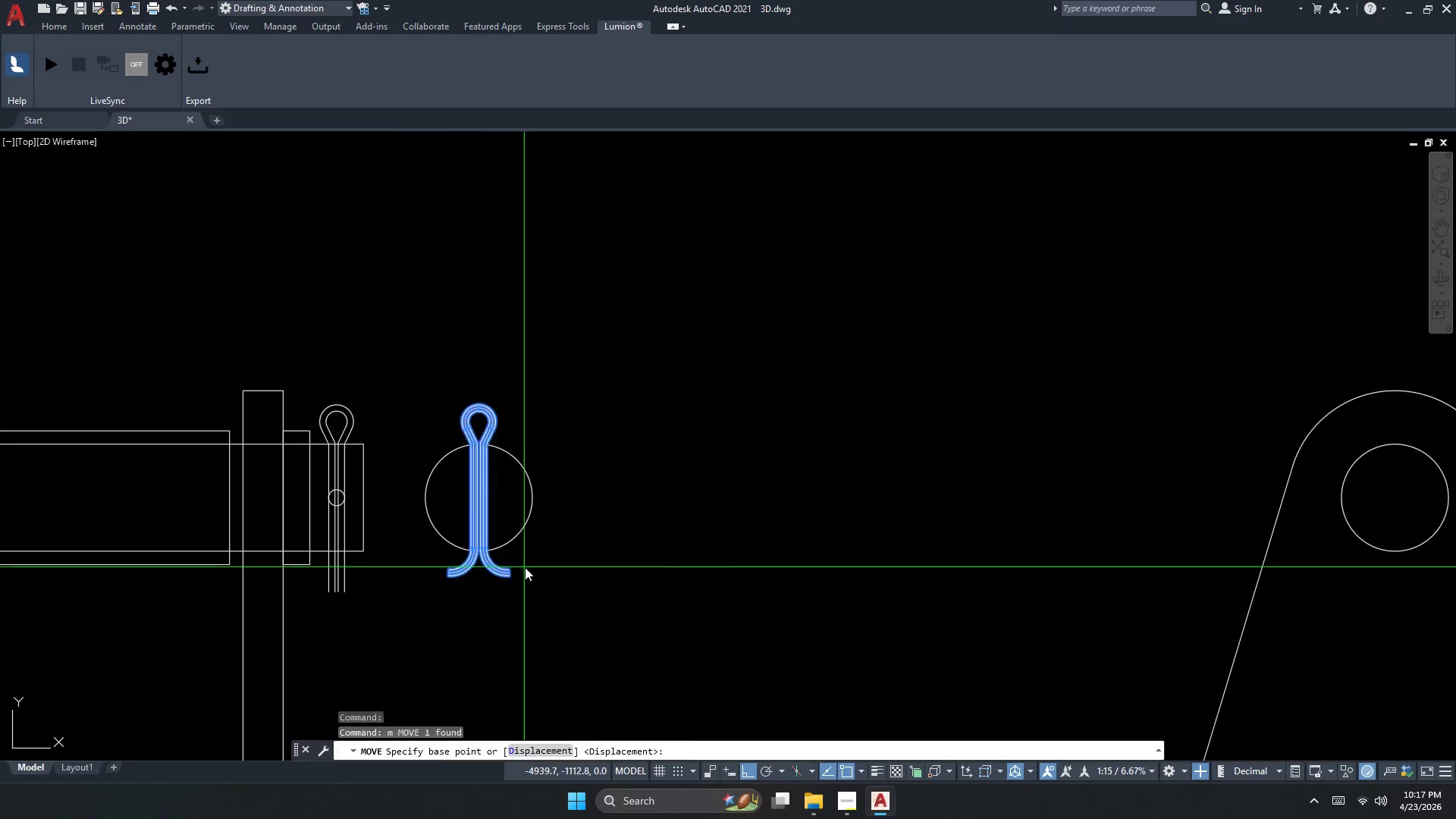 
left_click_drag(start_coordinate=[525, 567], to_coordinate=[560, 571])
 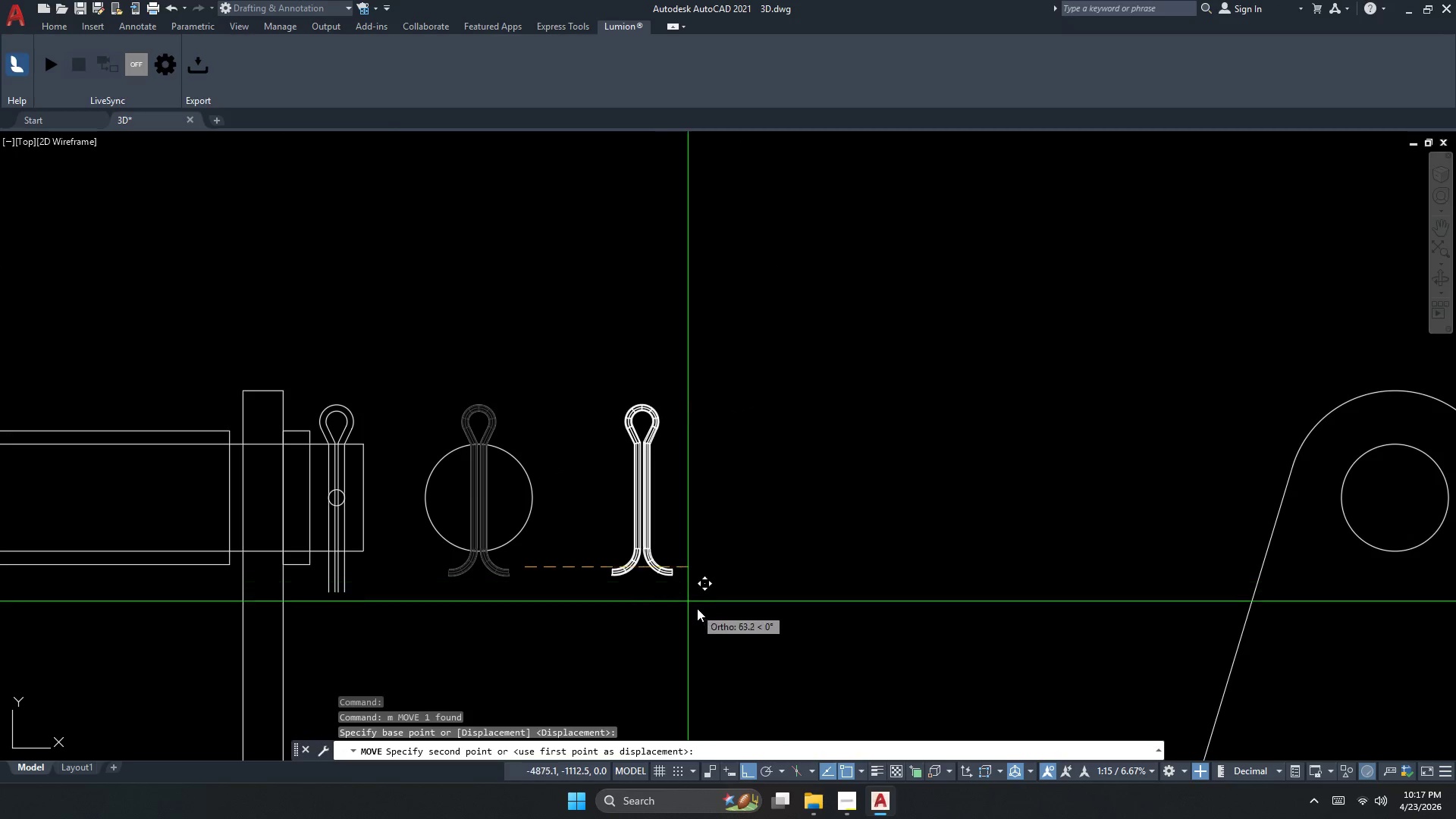 
scroll: coordinate [451, 573], scroll_direction: down, amount: 3.0
 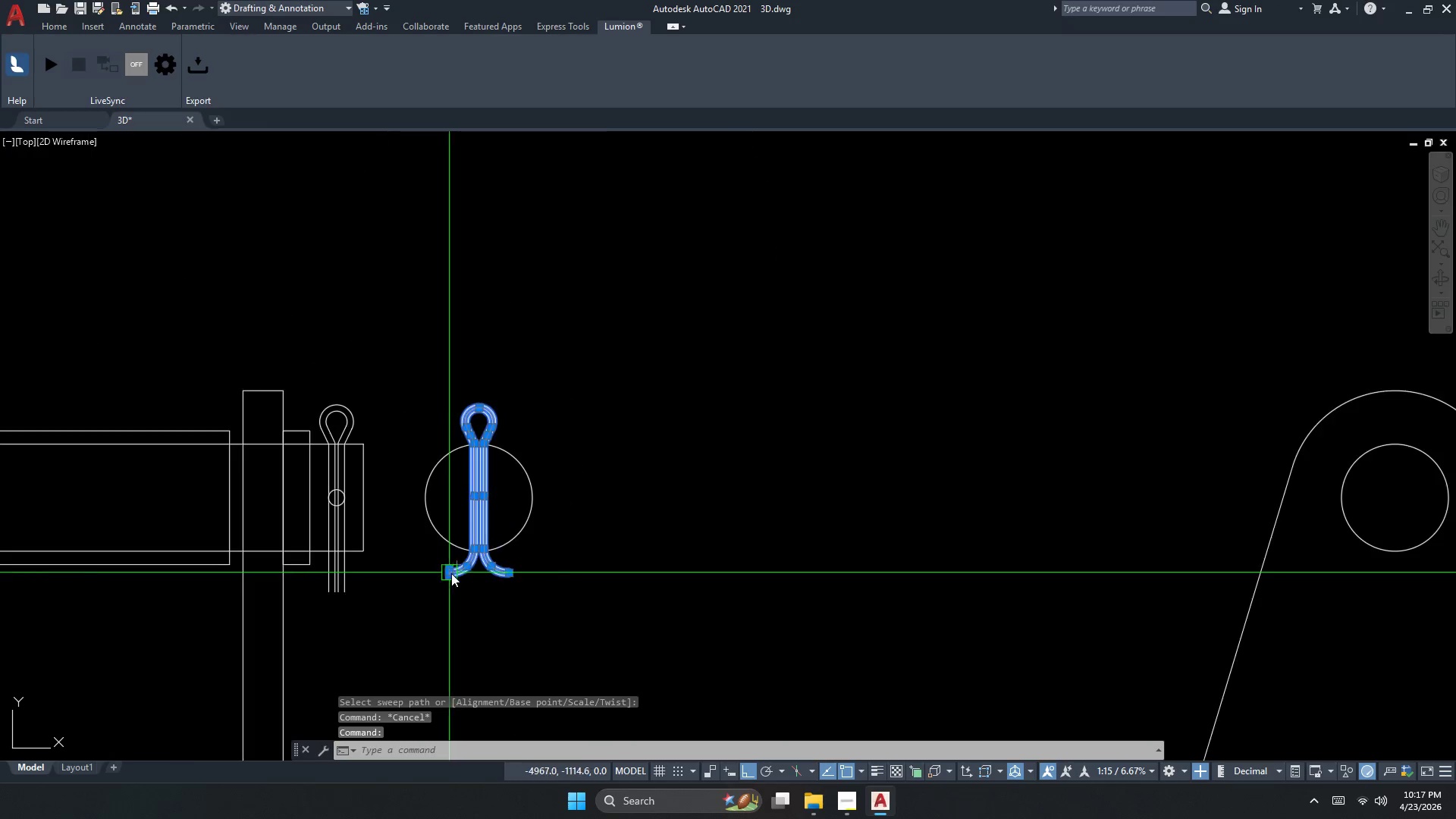 
double_click([698, 610])
 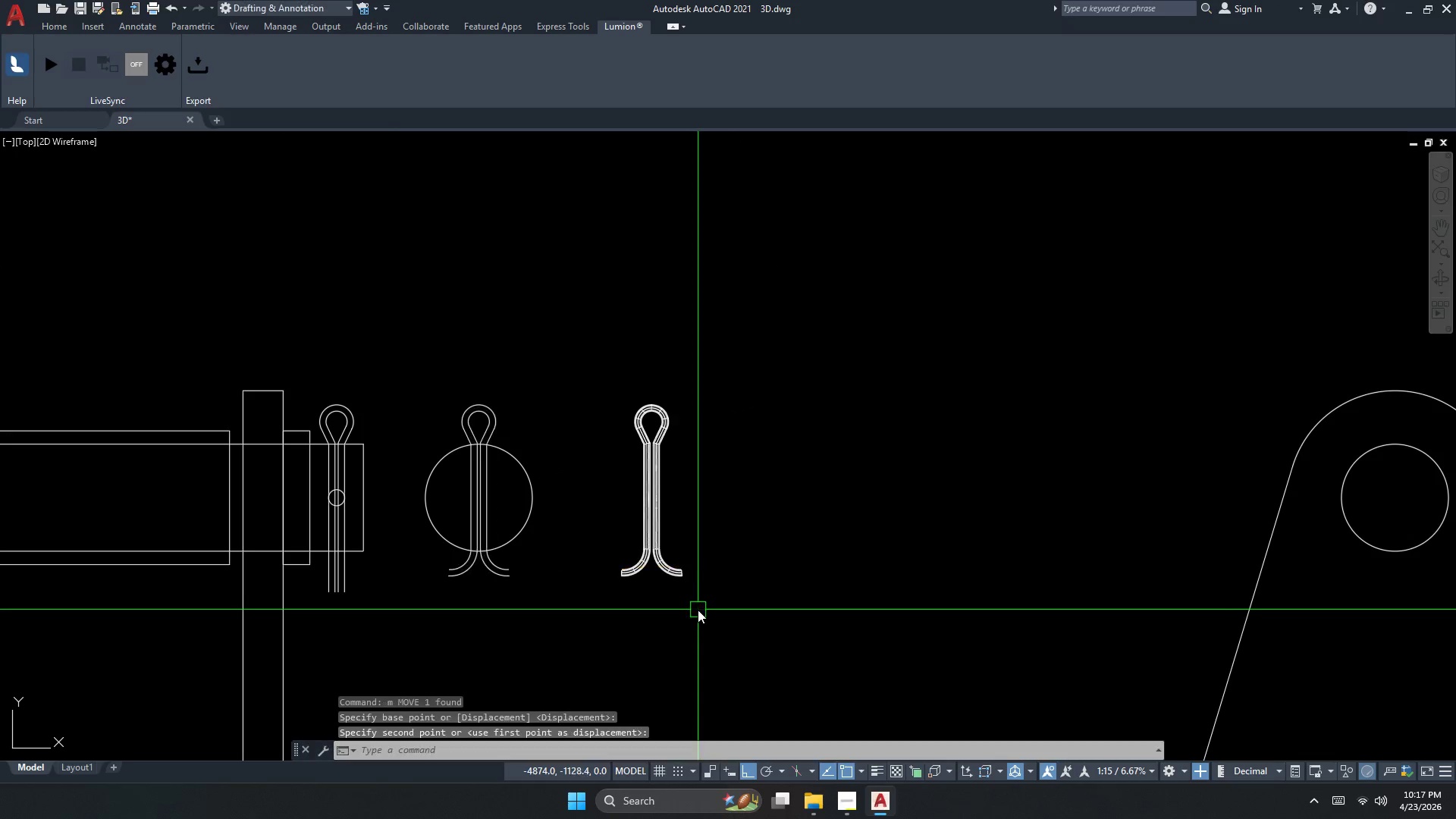 
key(Escape)
 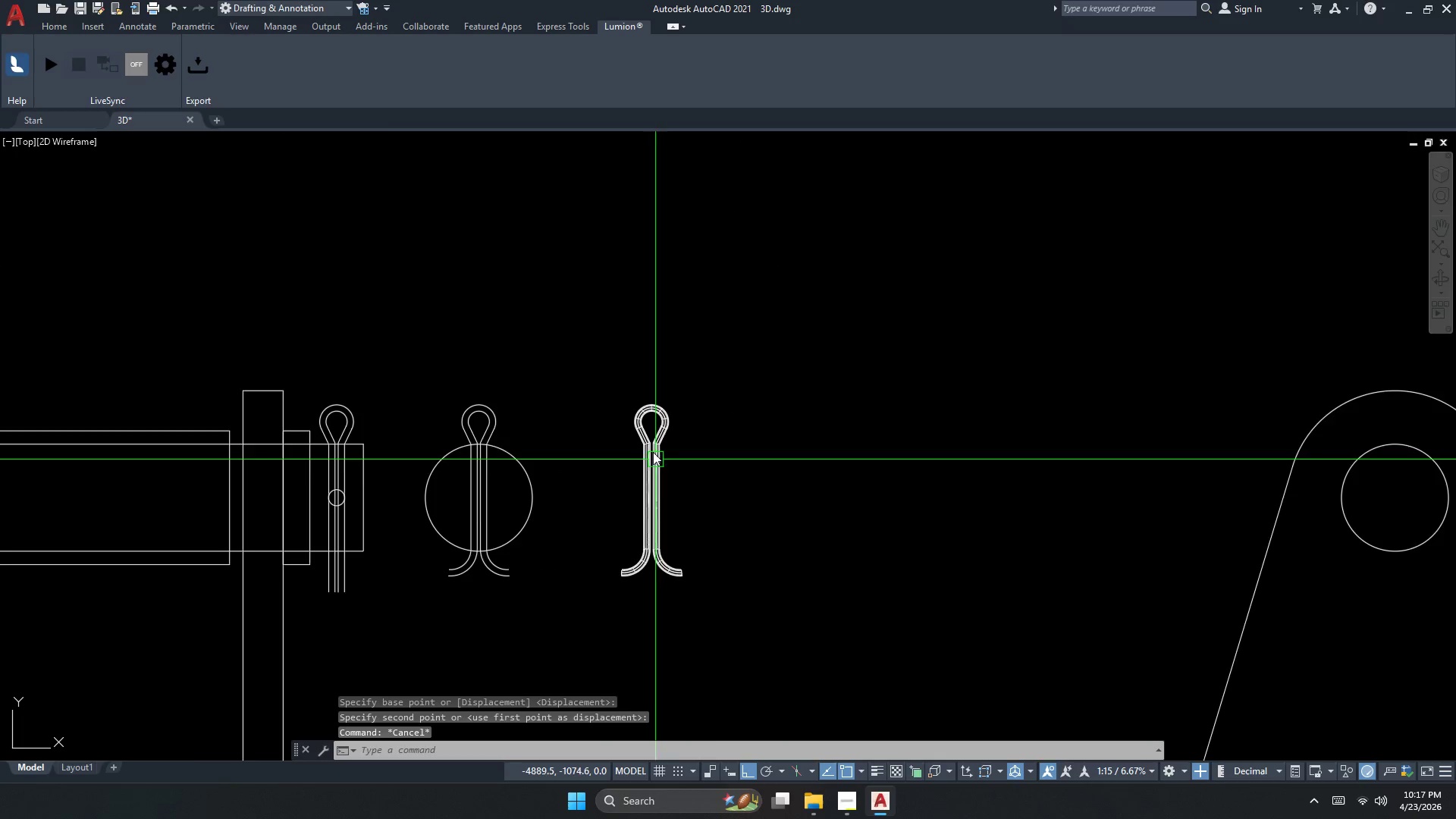 
scroll: coordinate [639, 422], scroll_direction: up, amount: 4.0
 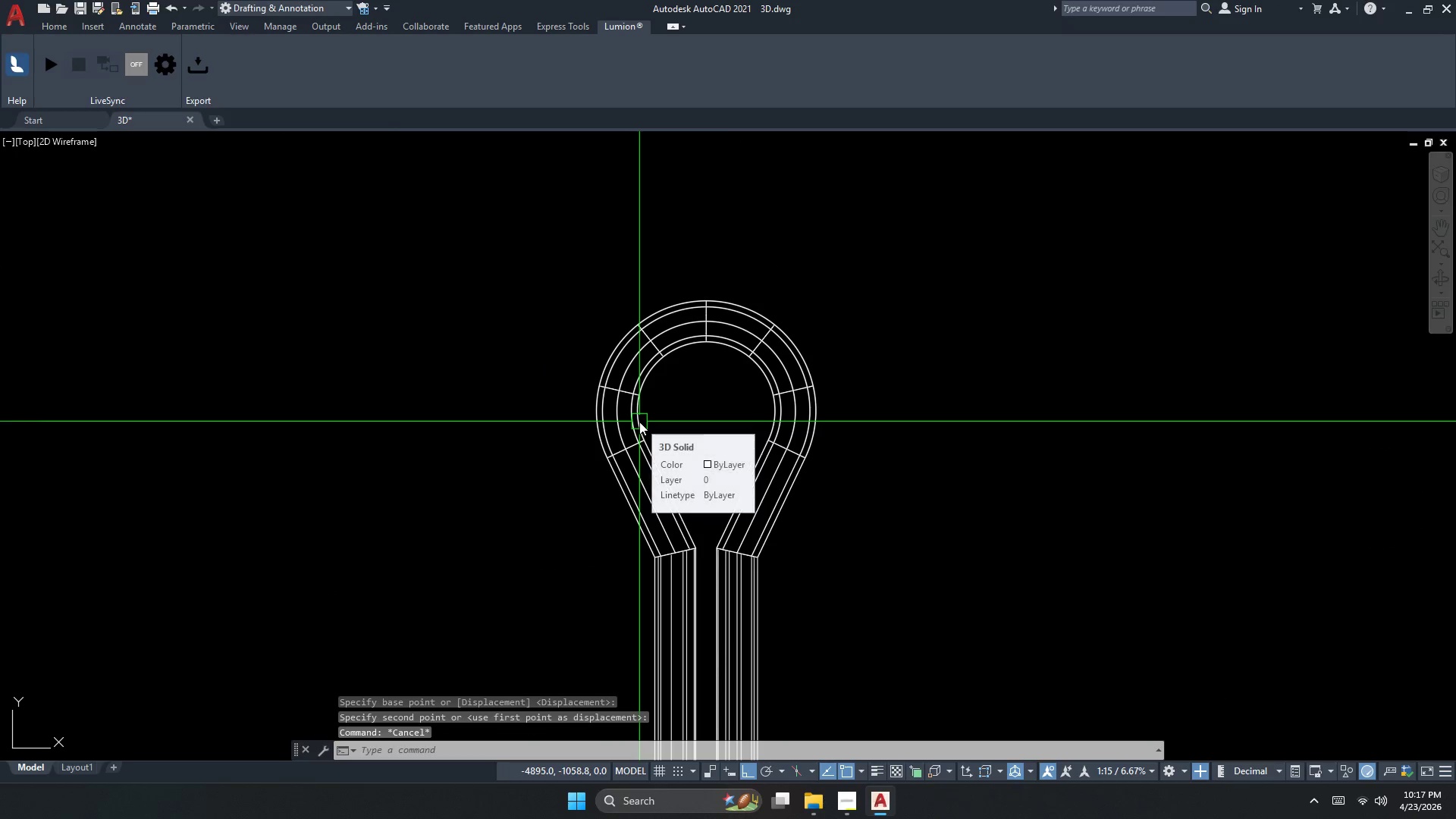 
scroll: coordinate [639, 422], scroll_direction: down, amount: 2.0
 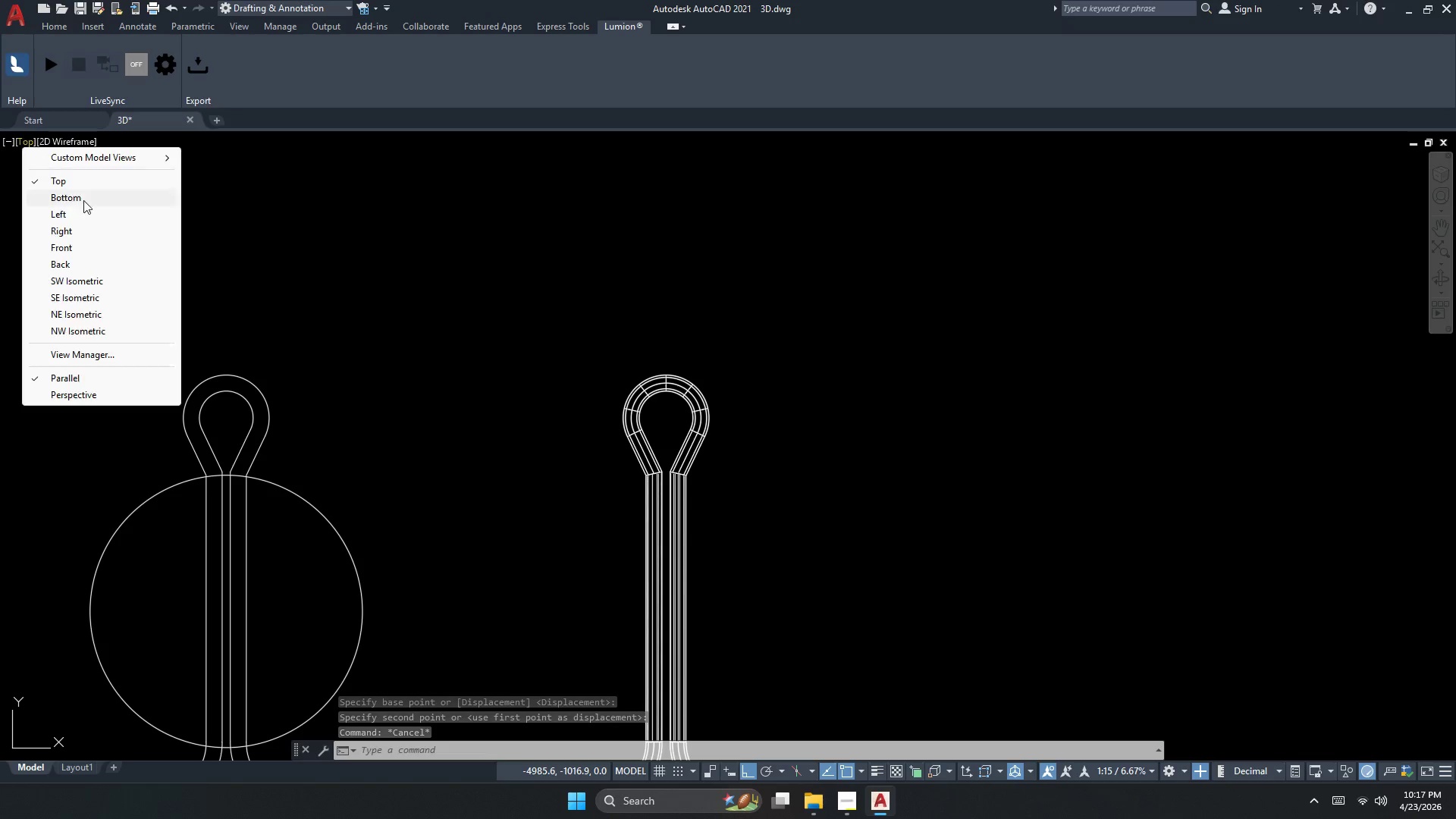 
left_click_drag(start_coordinate=[93, 272], to_coordinate=[176, 213])
 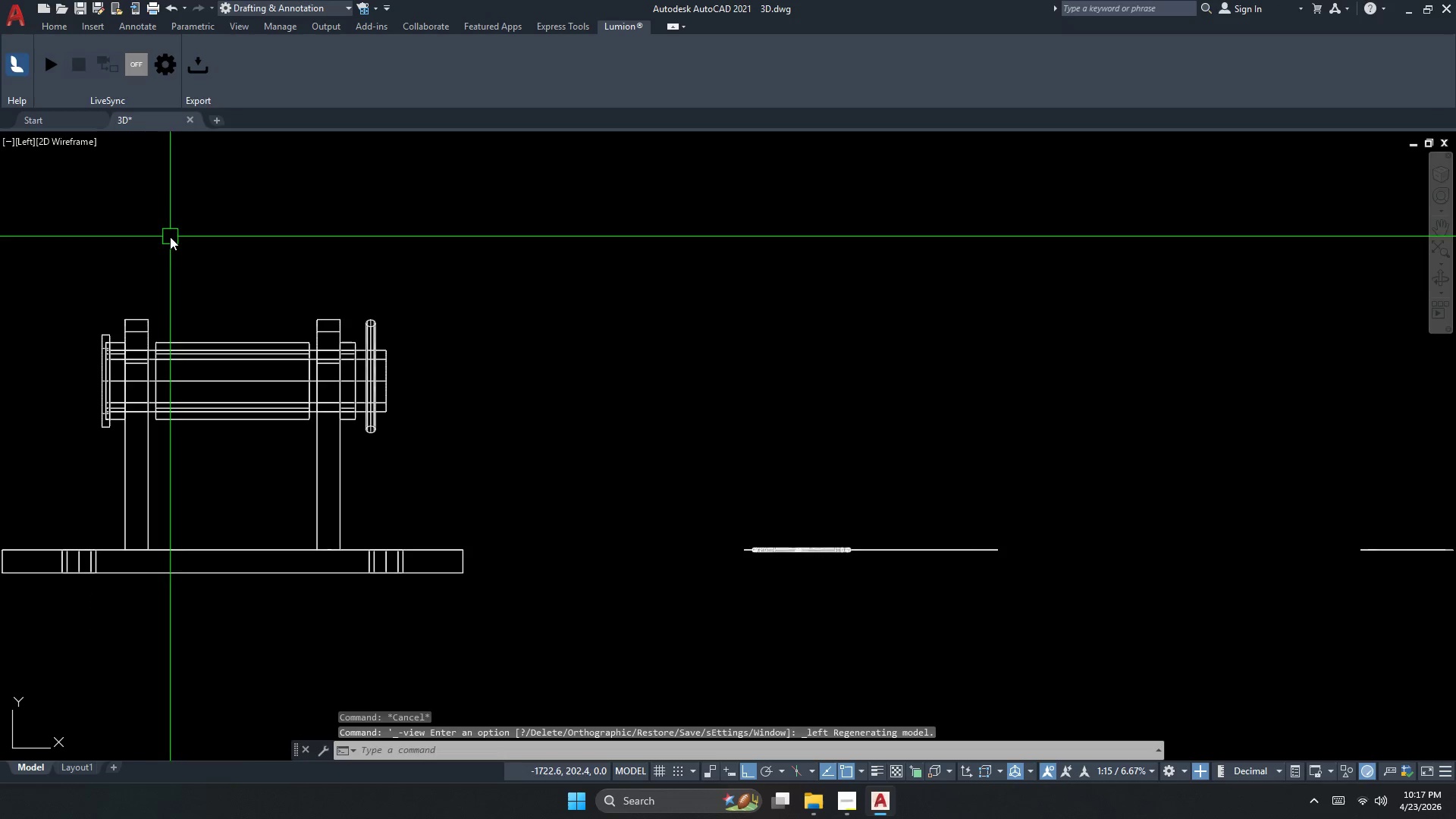 
left_click([3, 143])
 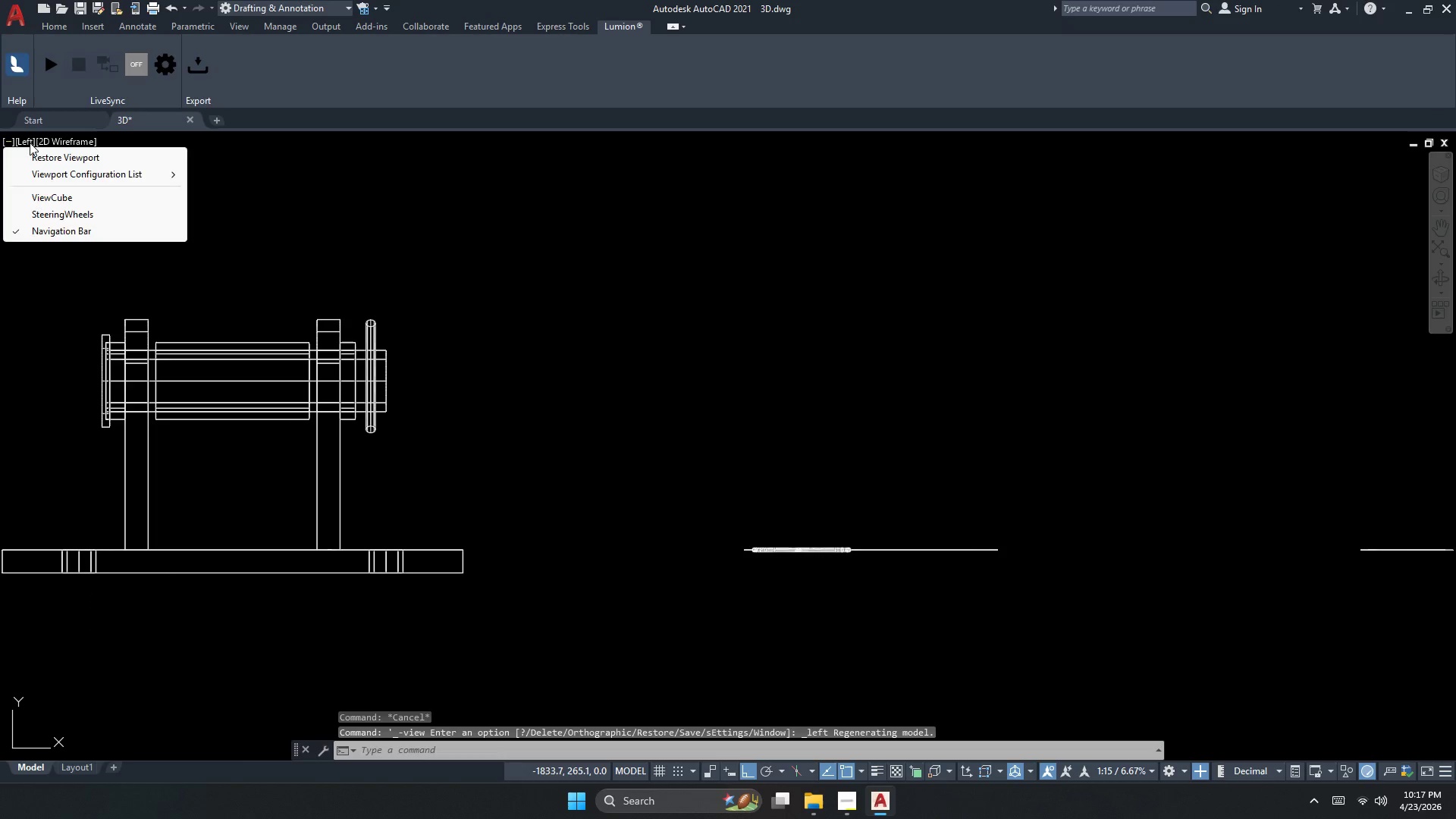 
left_click([30, 143])
 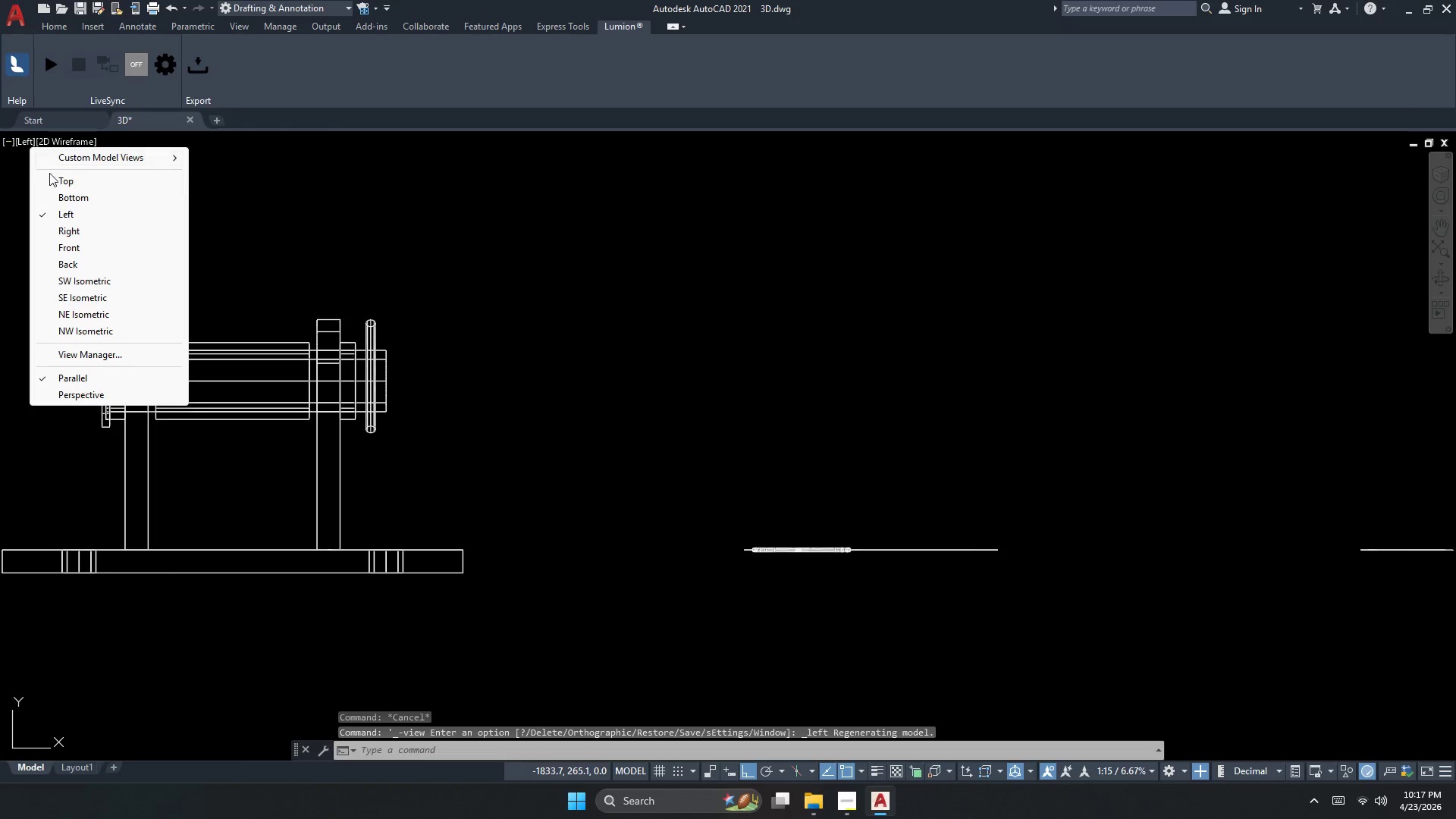 
left_click_drag(start_coordinate=[53, 190], to_coordinate=[56, 178])
 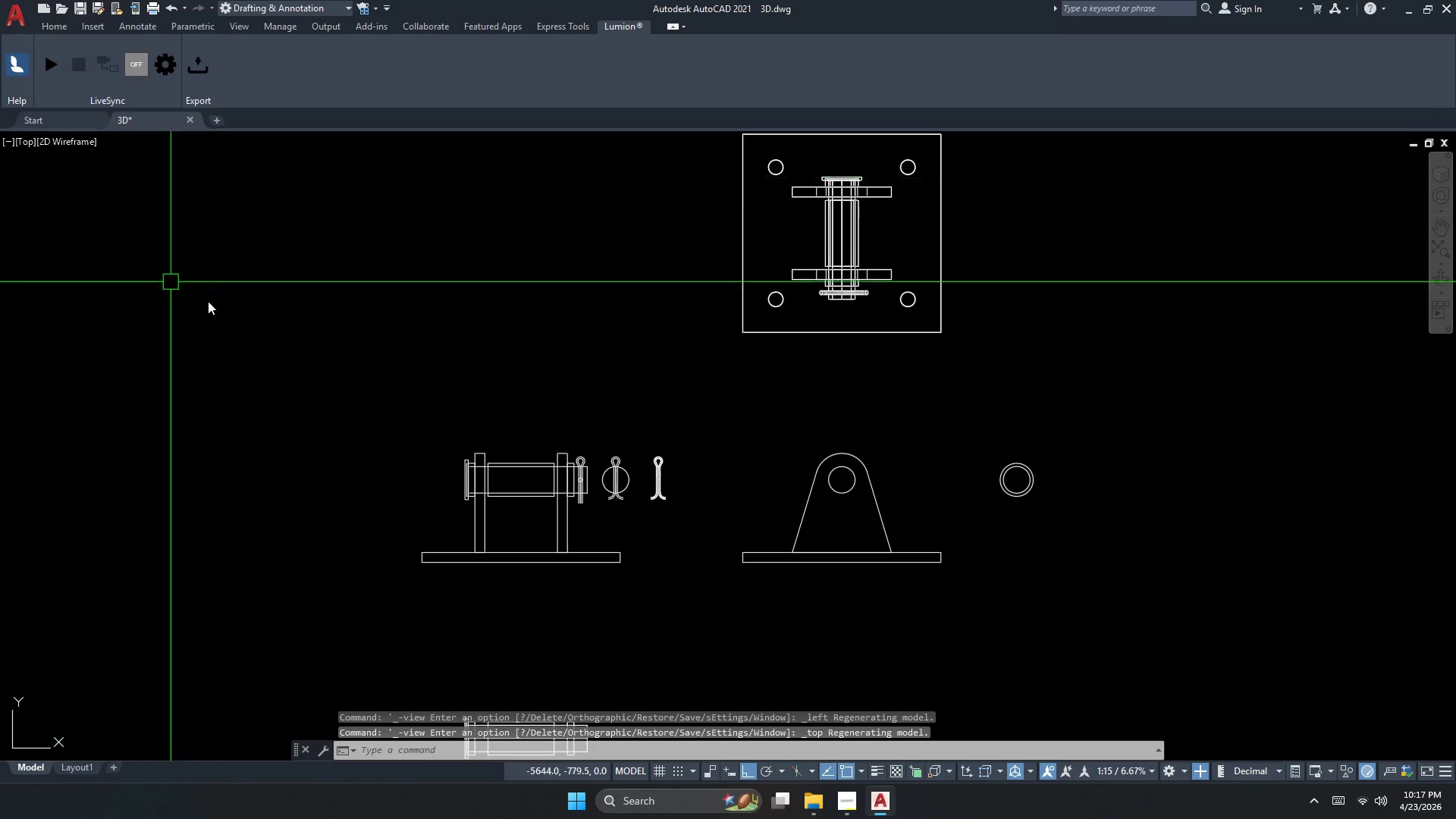 
key(Escape)
 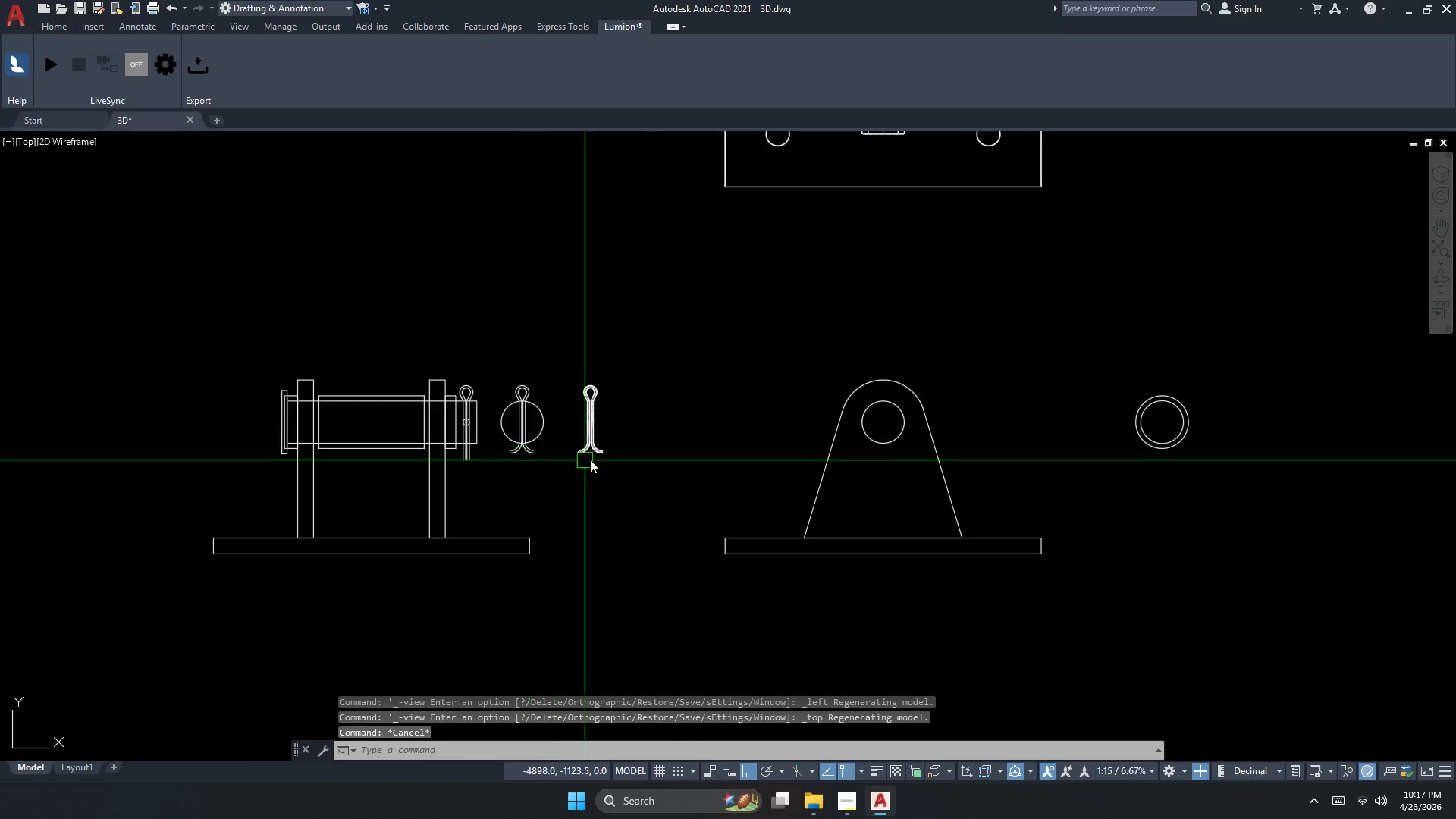 
left_click([603, 438])
 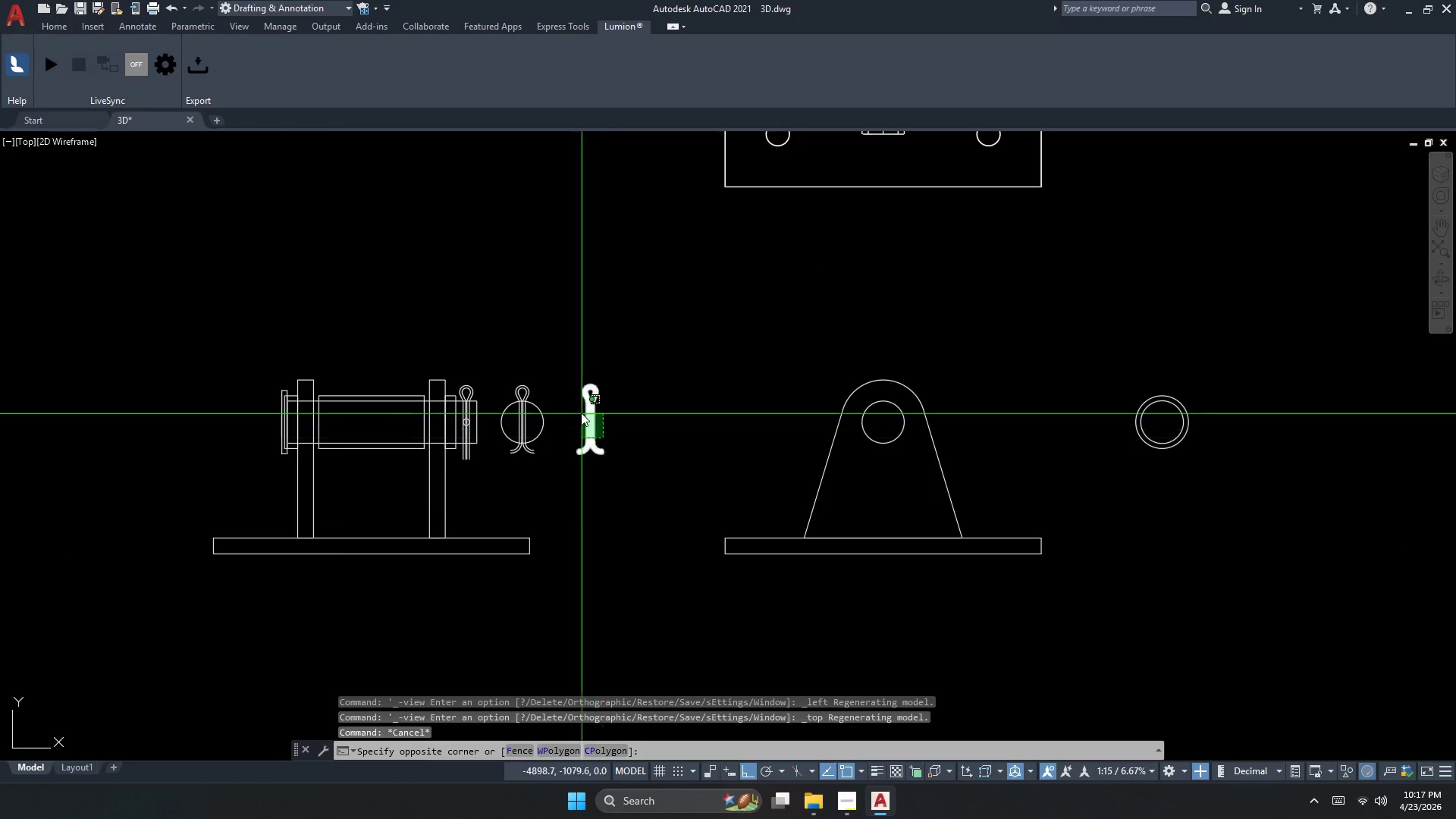 
scroll: coordinate [530, 460], scroll_direction: up, amount: 1.0
 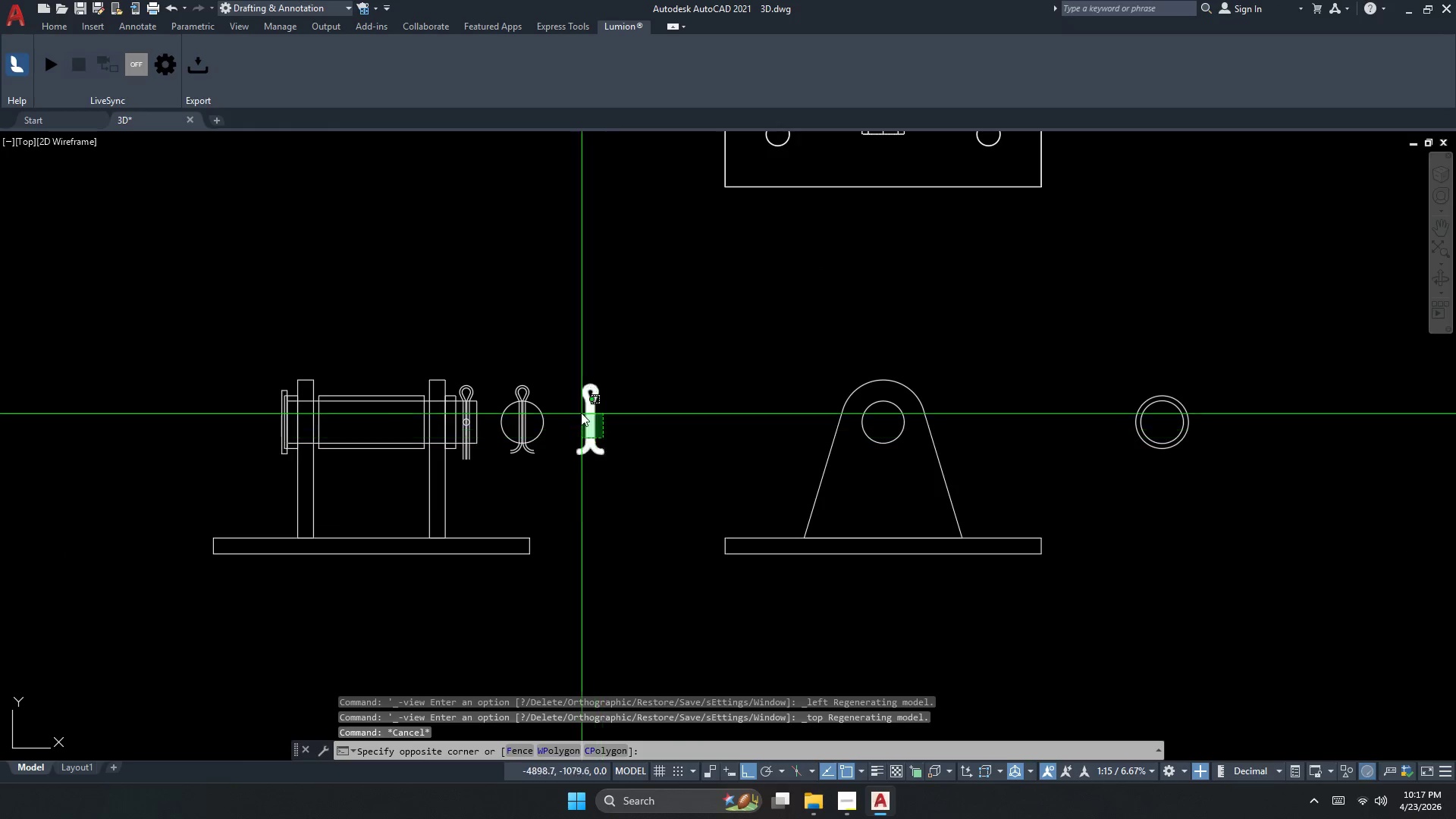 
left_click([576, 406])
 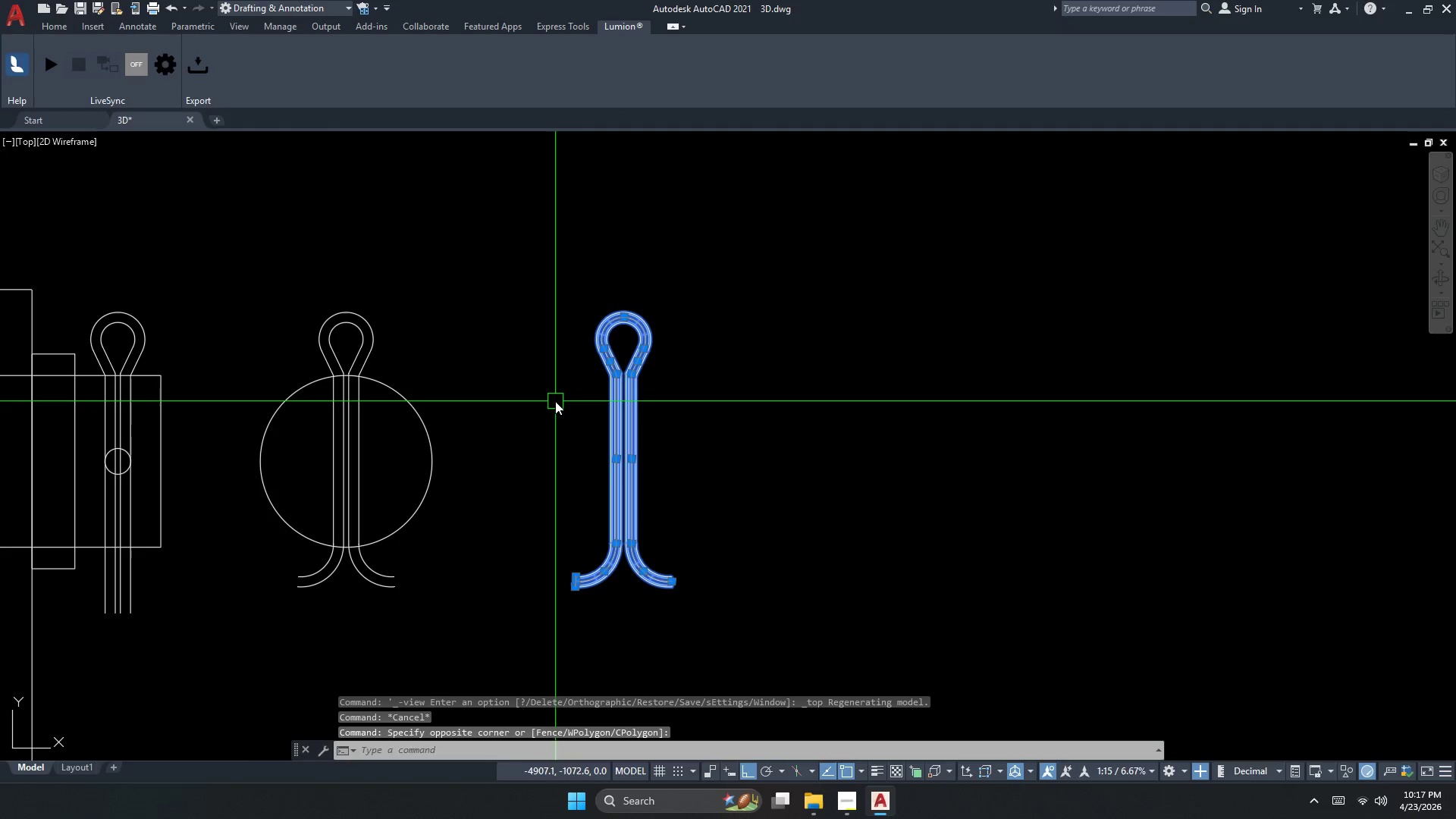 
scroll: coordinate [577, 407], scroll_direction: up, amount: 2.0
 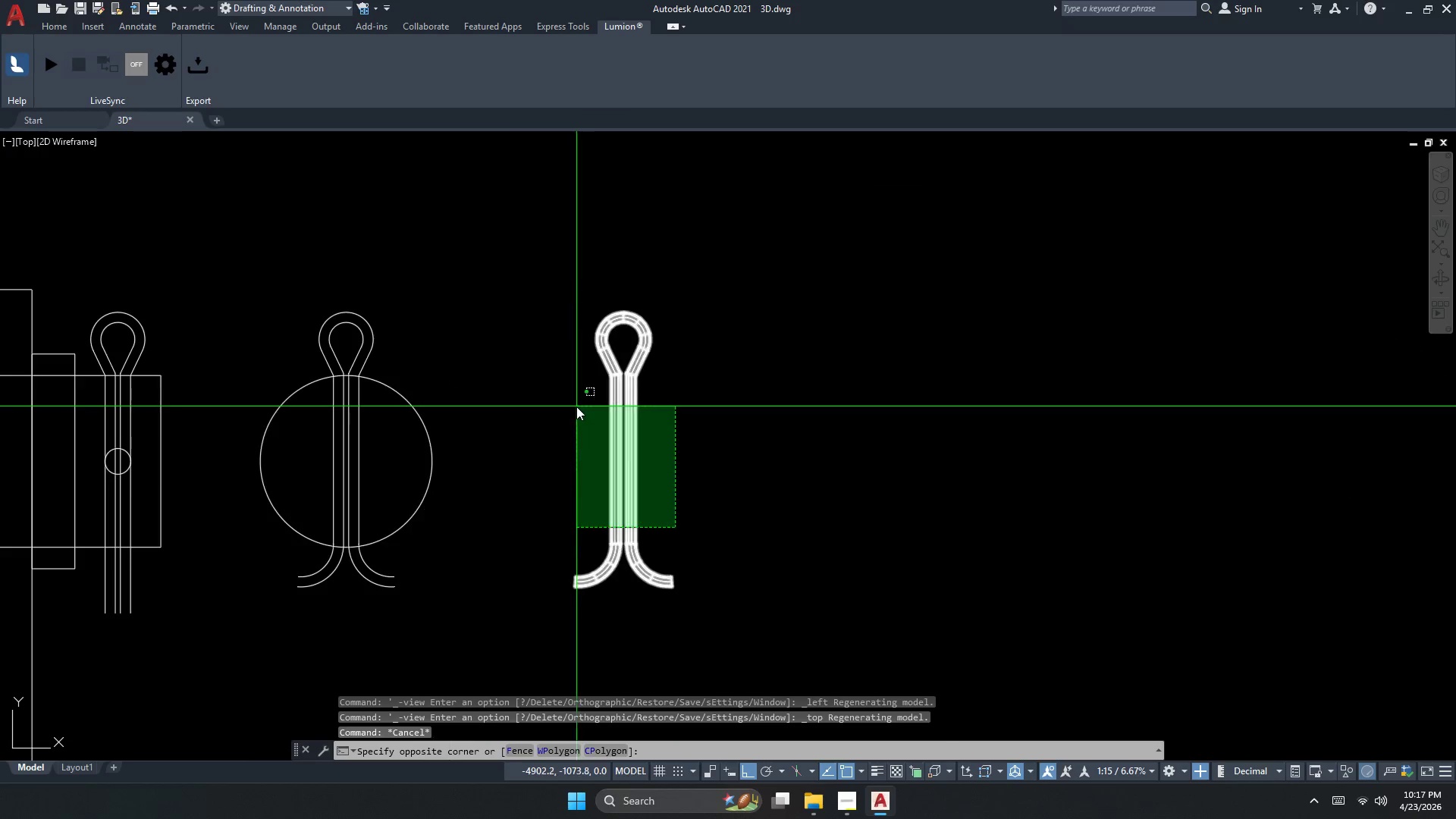 
key(R)
 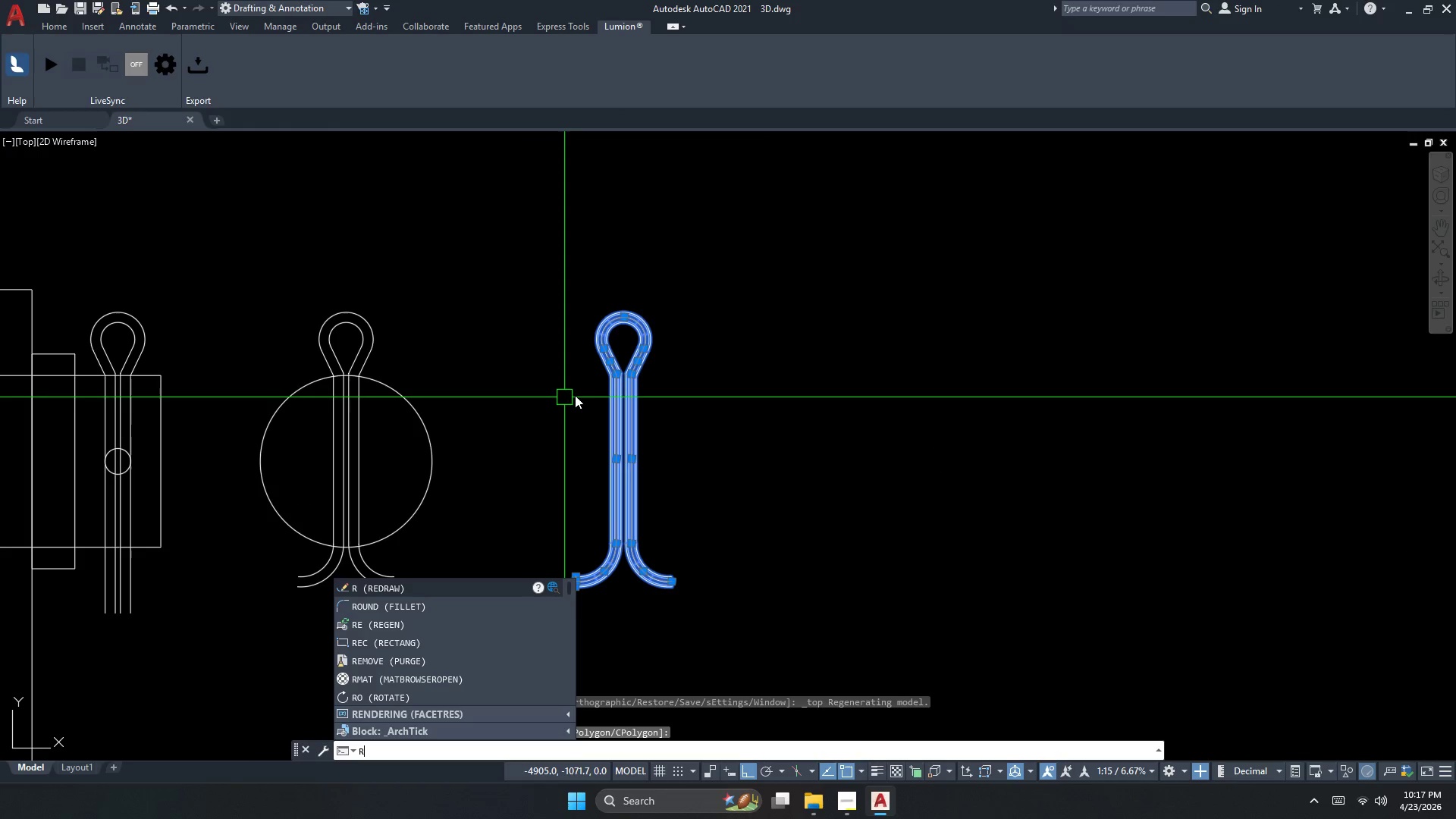 
key(O)
 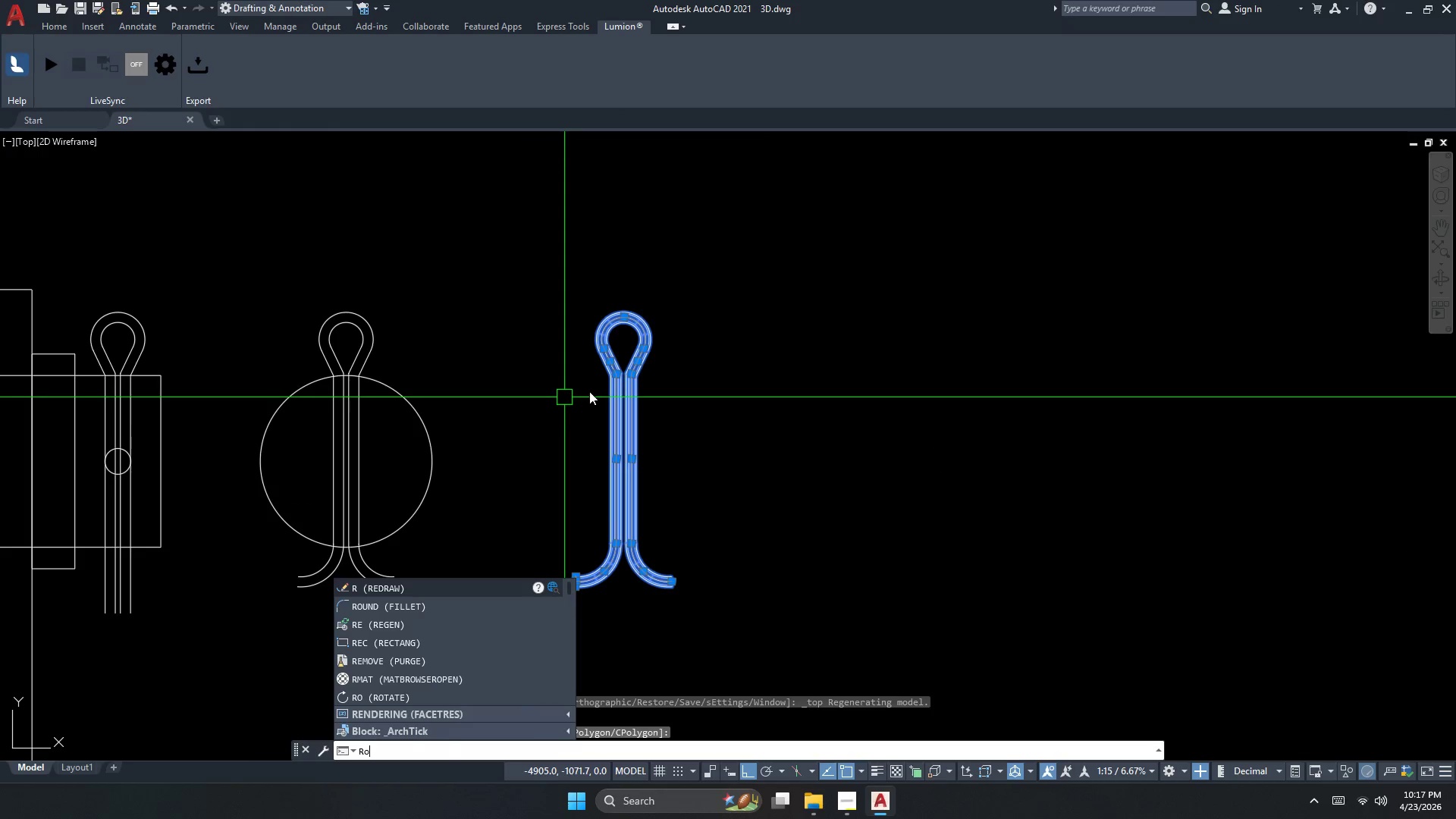 
key(Space)
 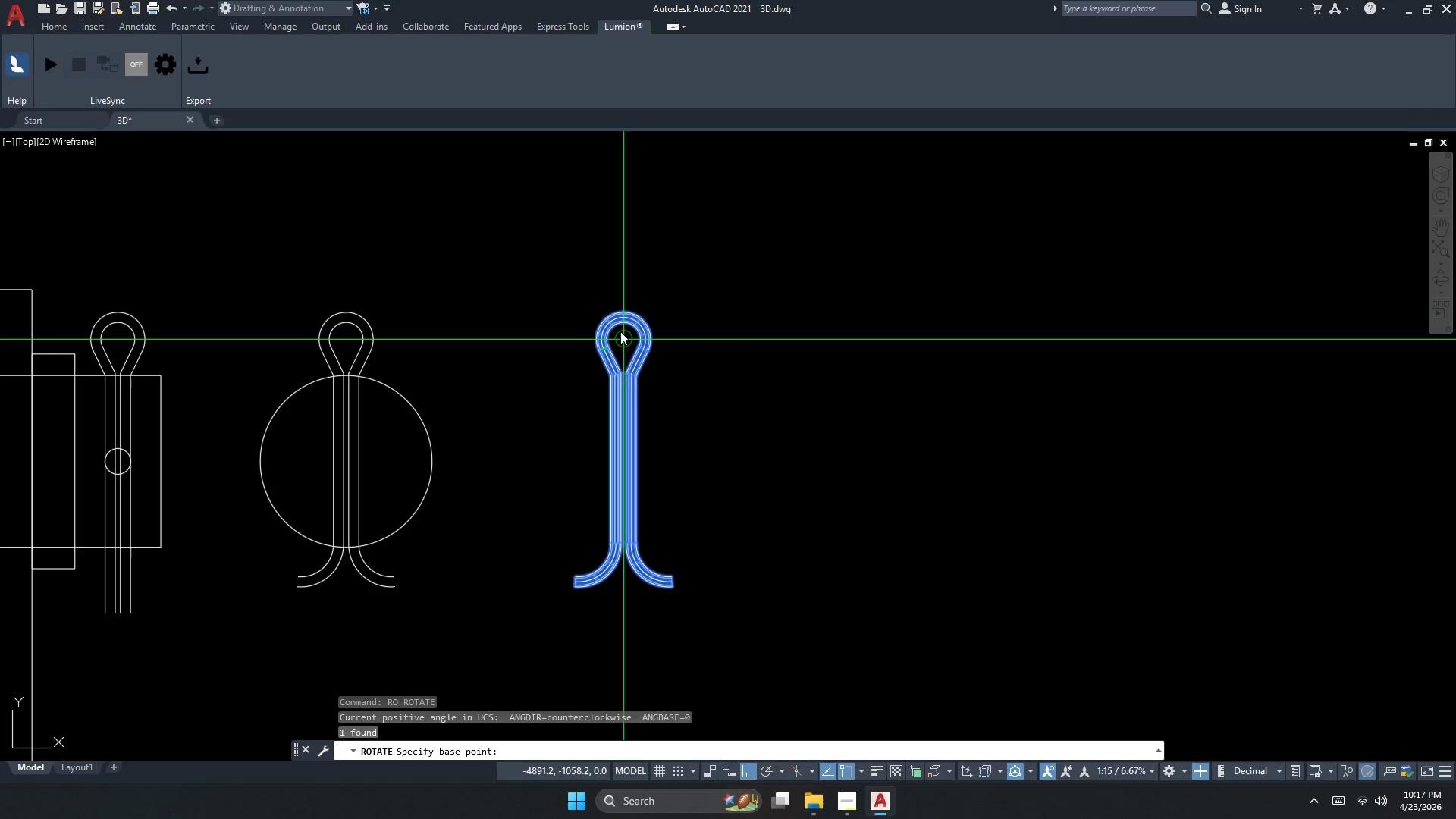 
left_click_drag(start_coordinate=[620, 331], to_coordinate=[623, 348])
 